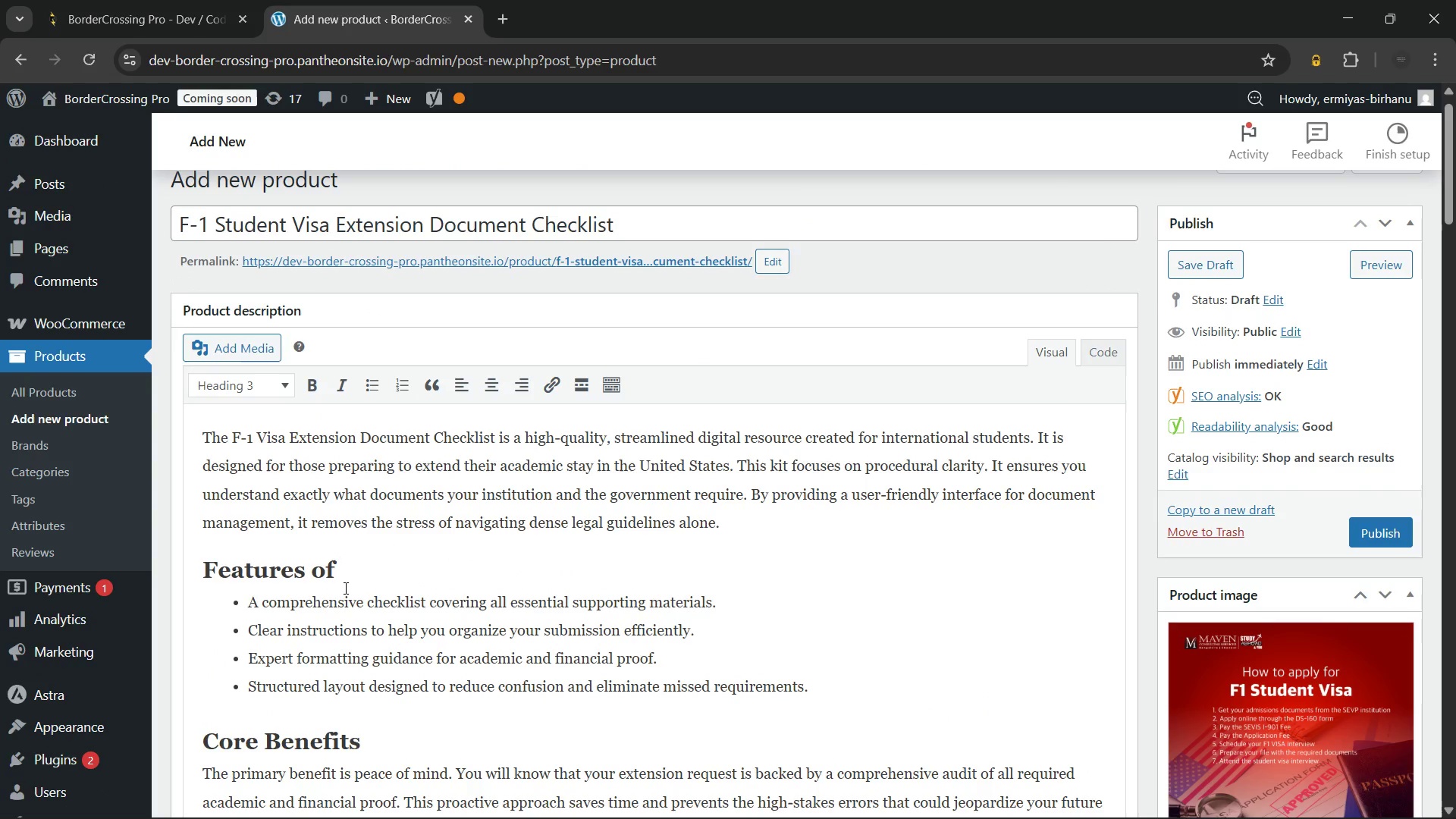 
key(Shift+F)
 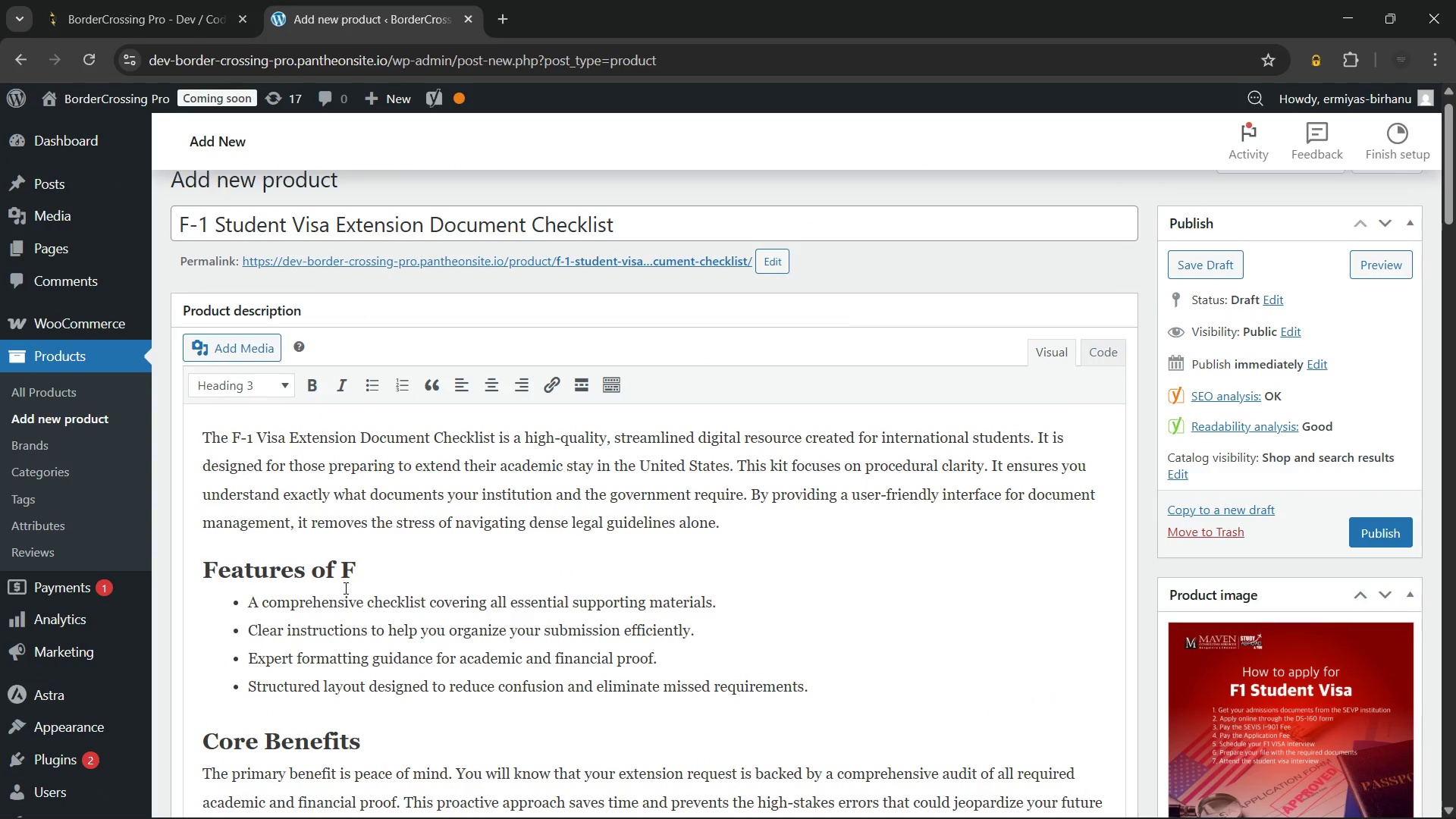 
key(Minus)
 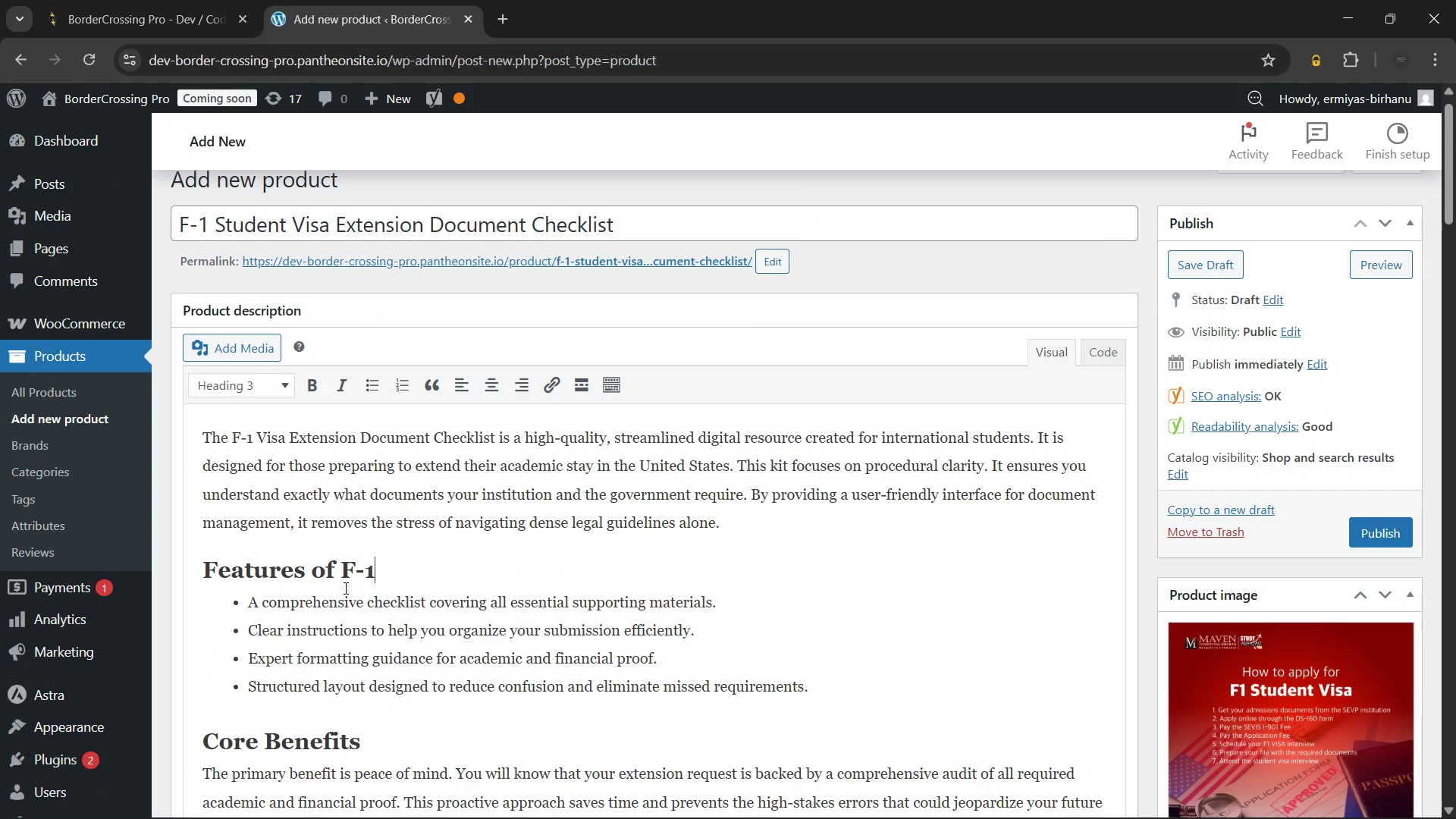 
key(1)
 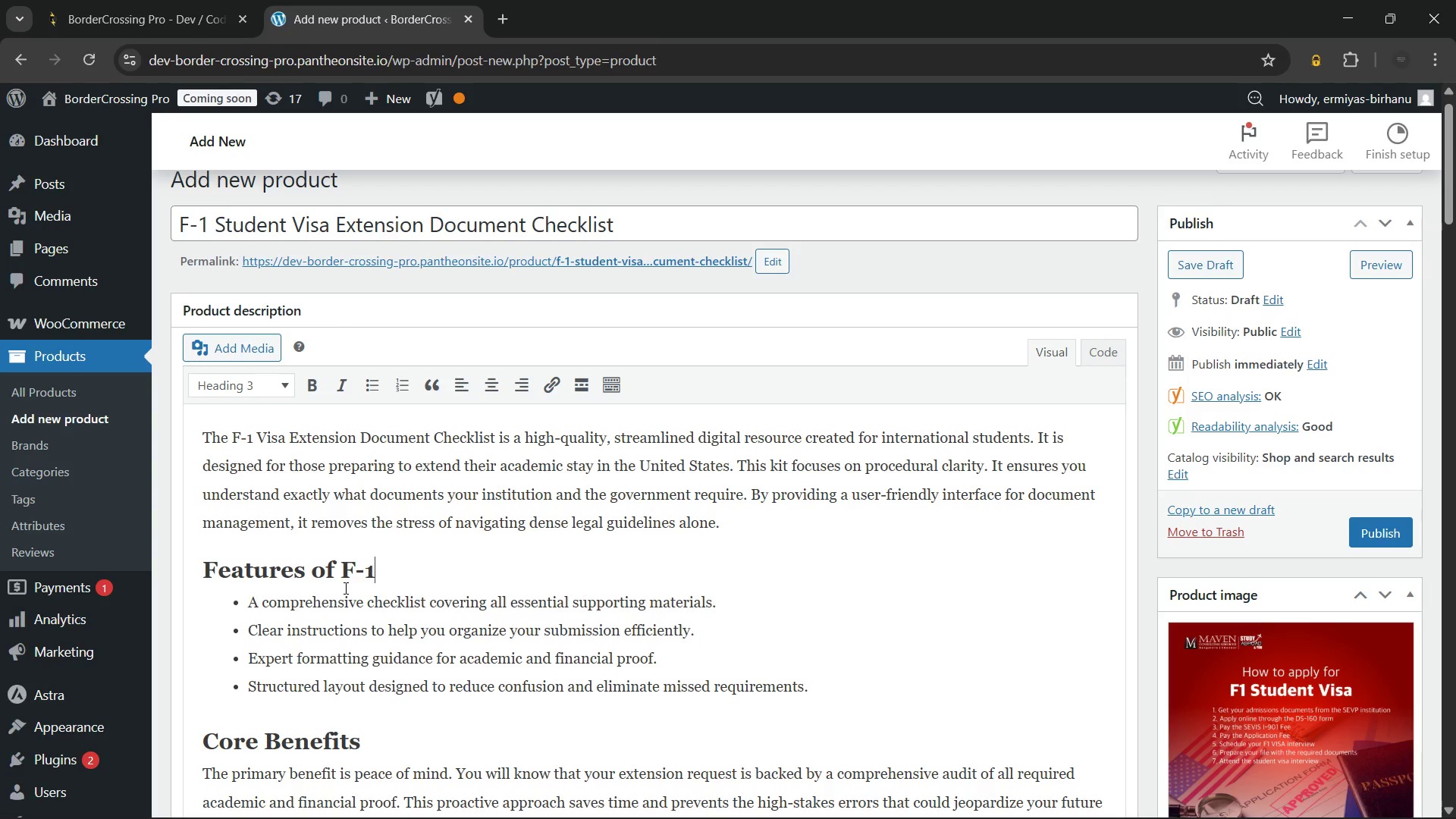 
key(Space)
 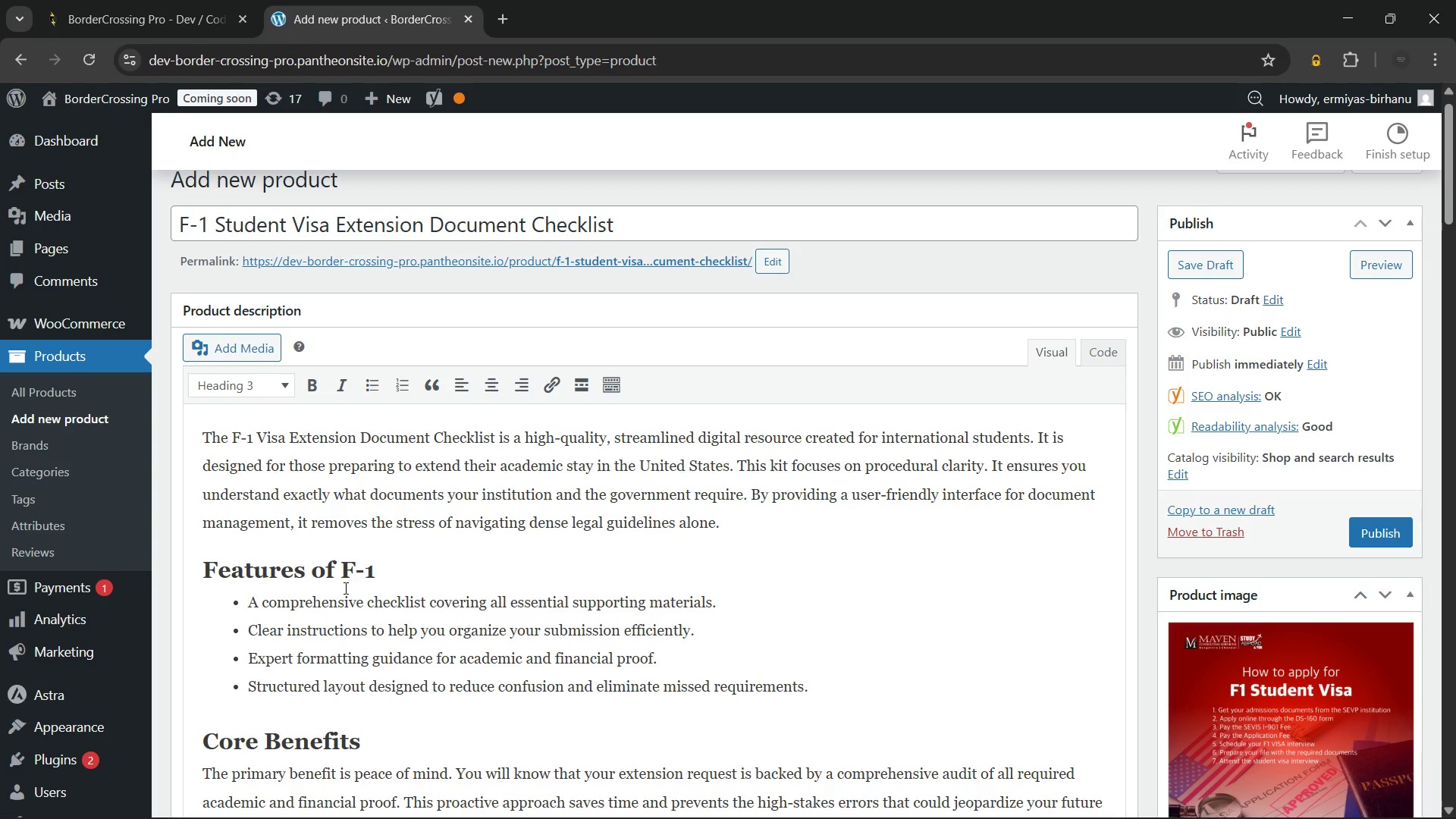 
key(Shift+V)
 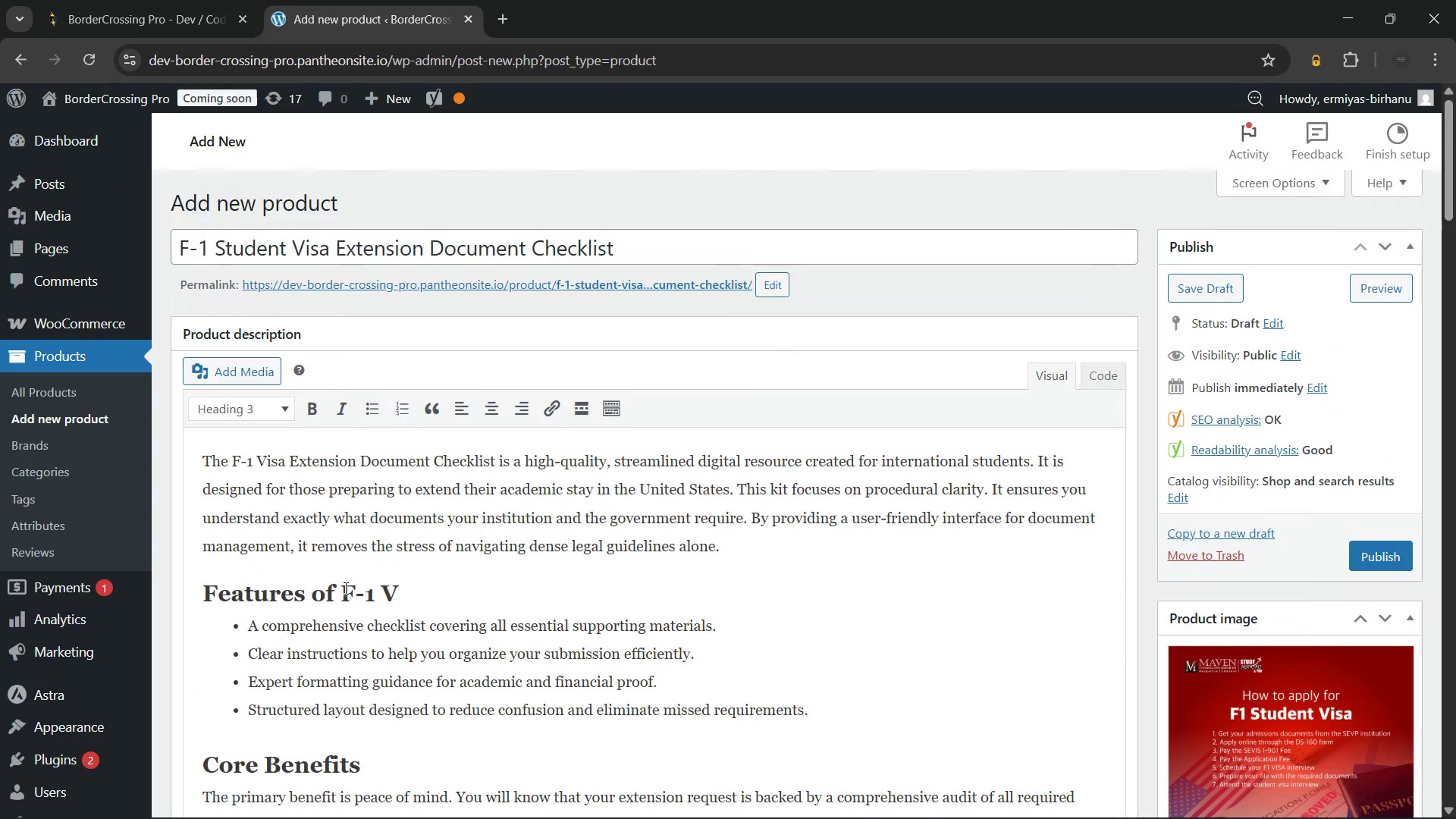 
wait(5.01)
 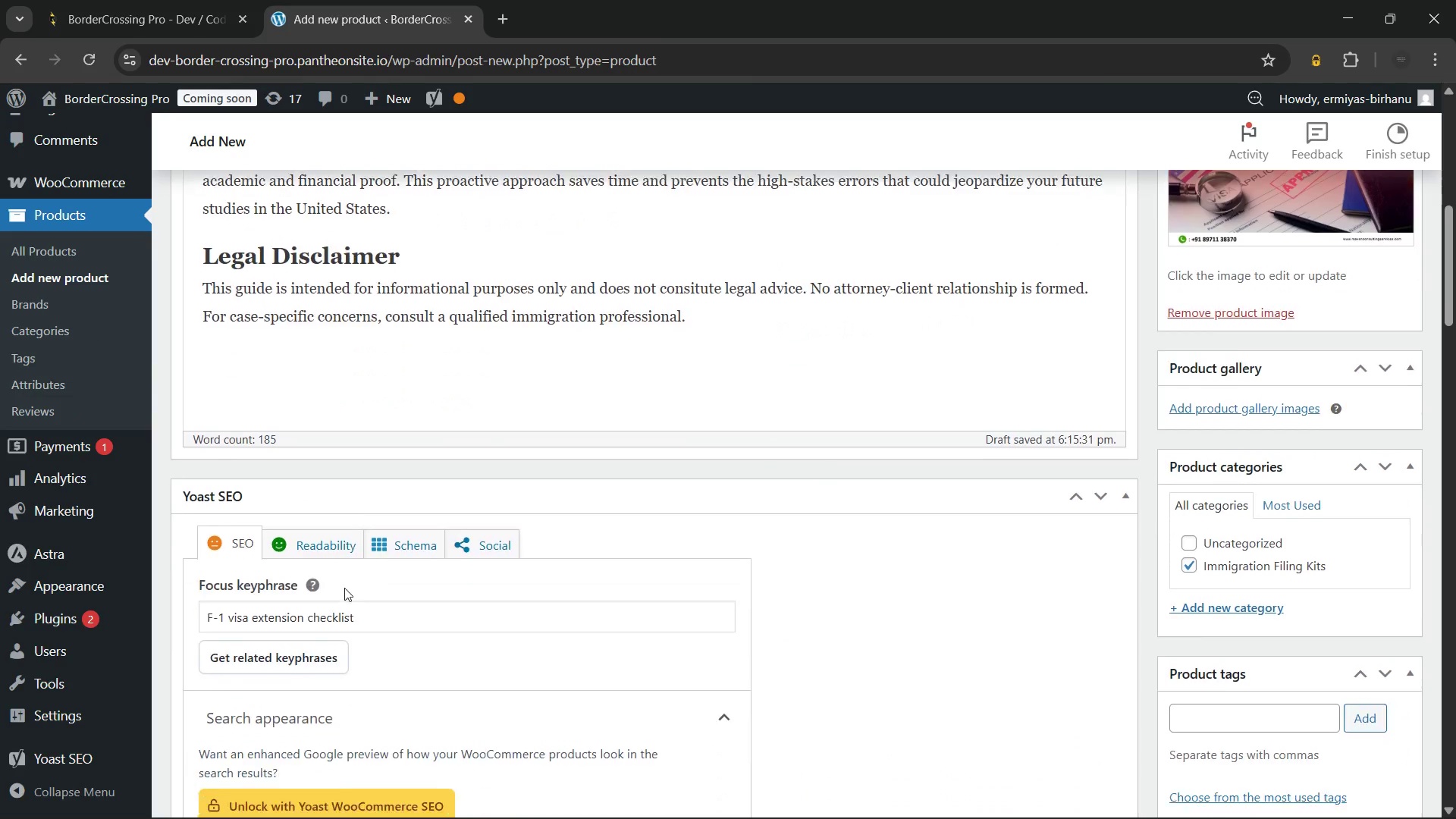 
key(Backspace)
type(visa extension checklist)
 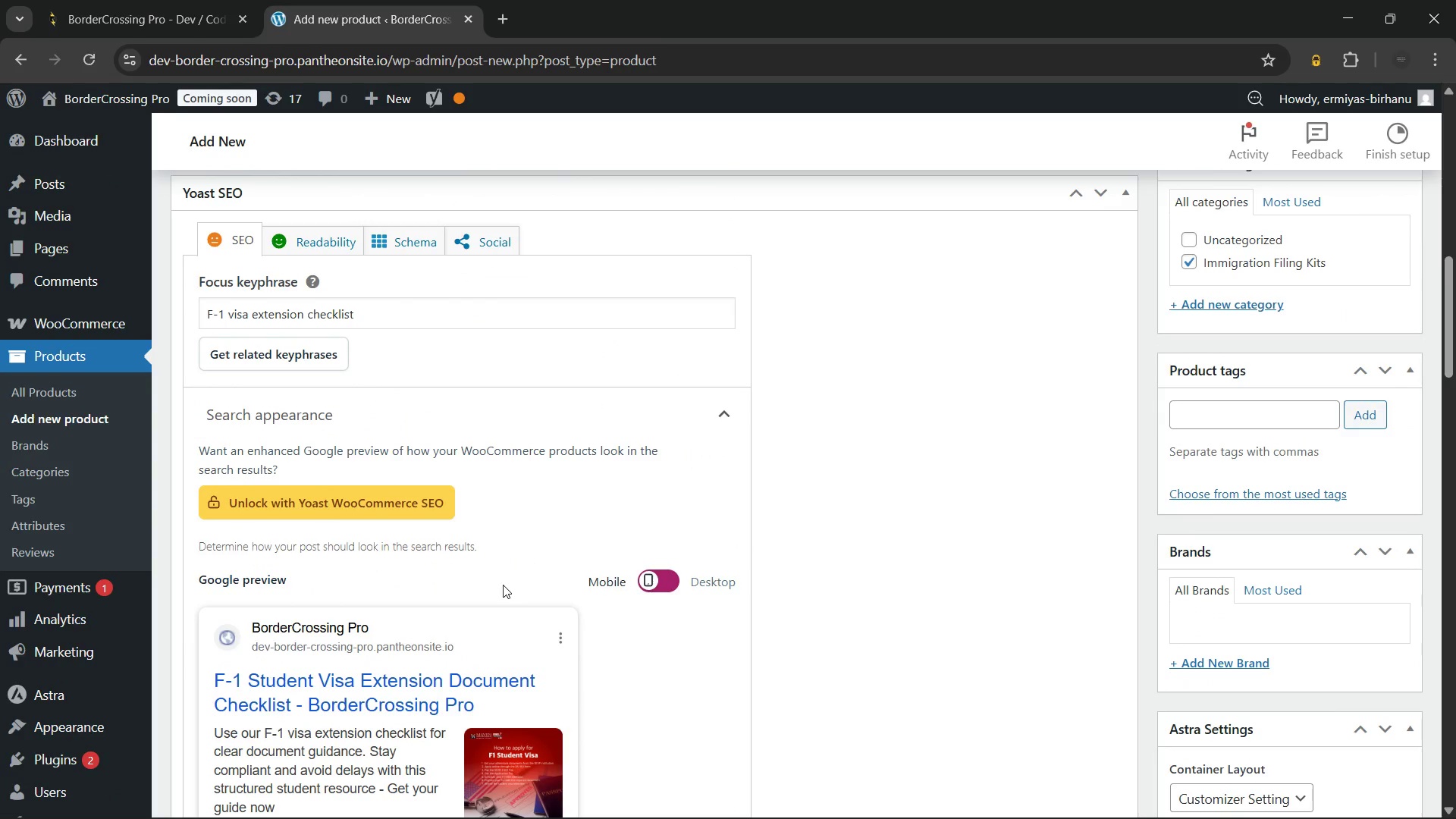 
wait(91.45)
 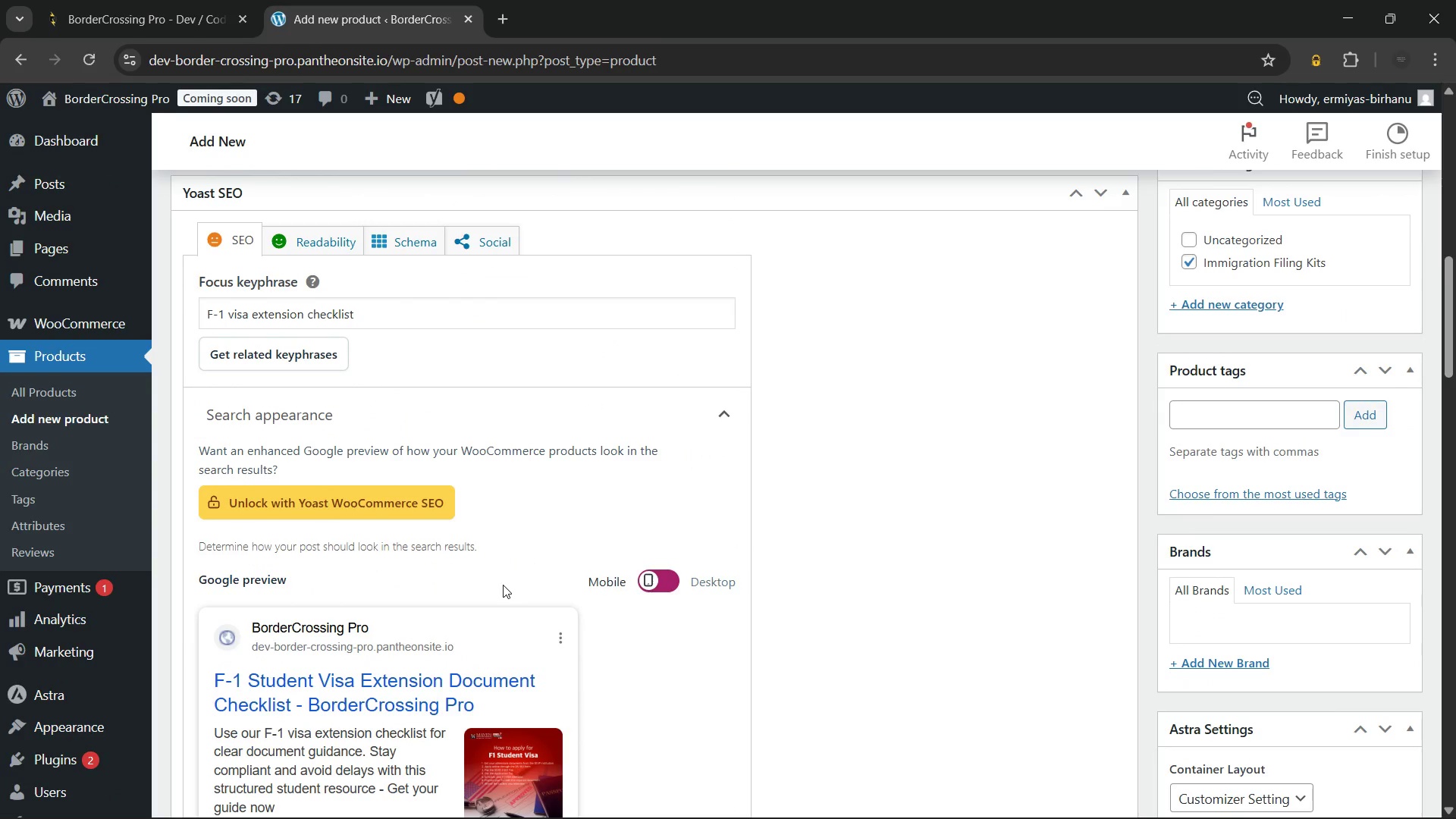 
left_click([419, 314])
 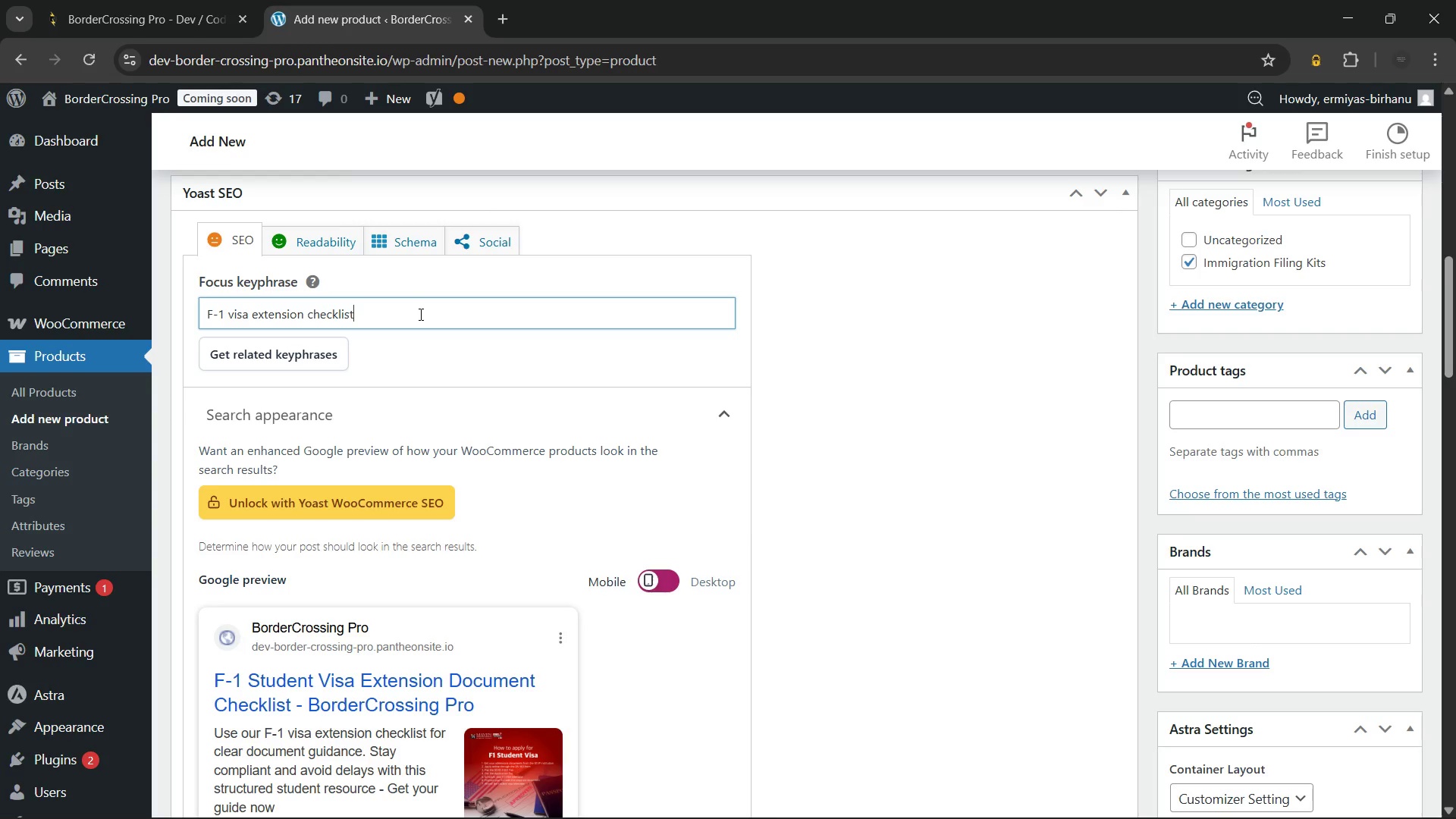 
wait(11.33)
 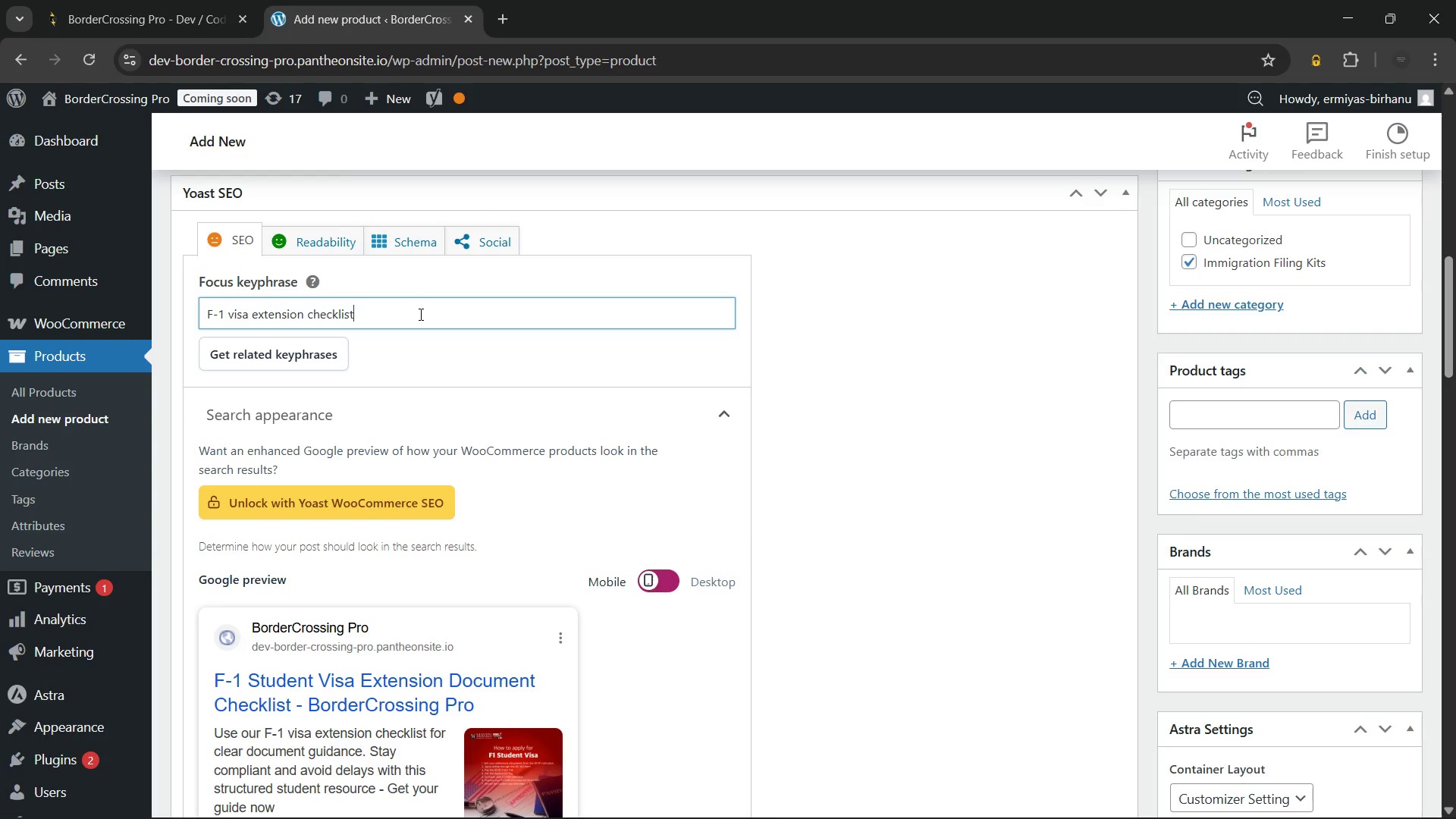 
left_click([681, 465])
 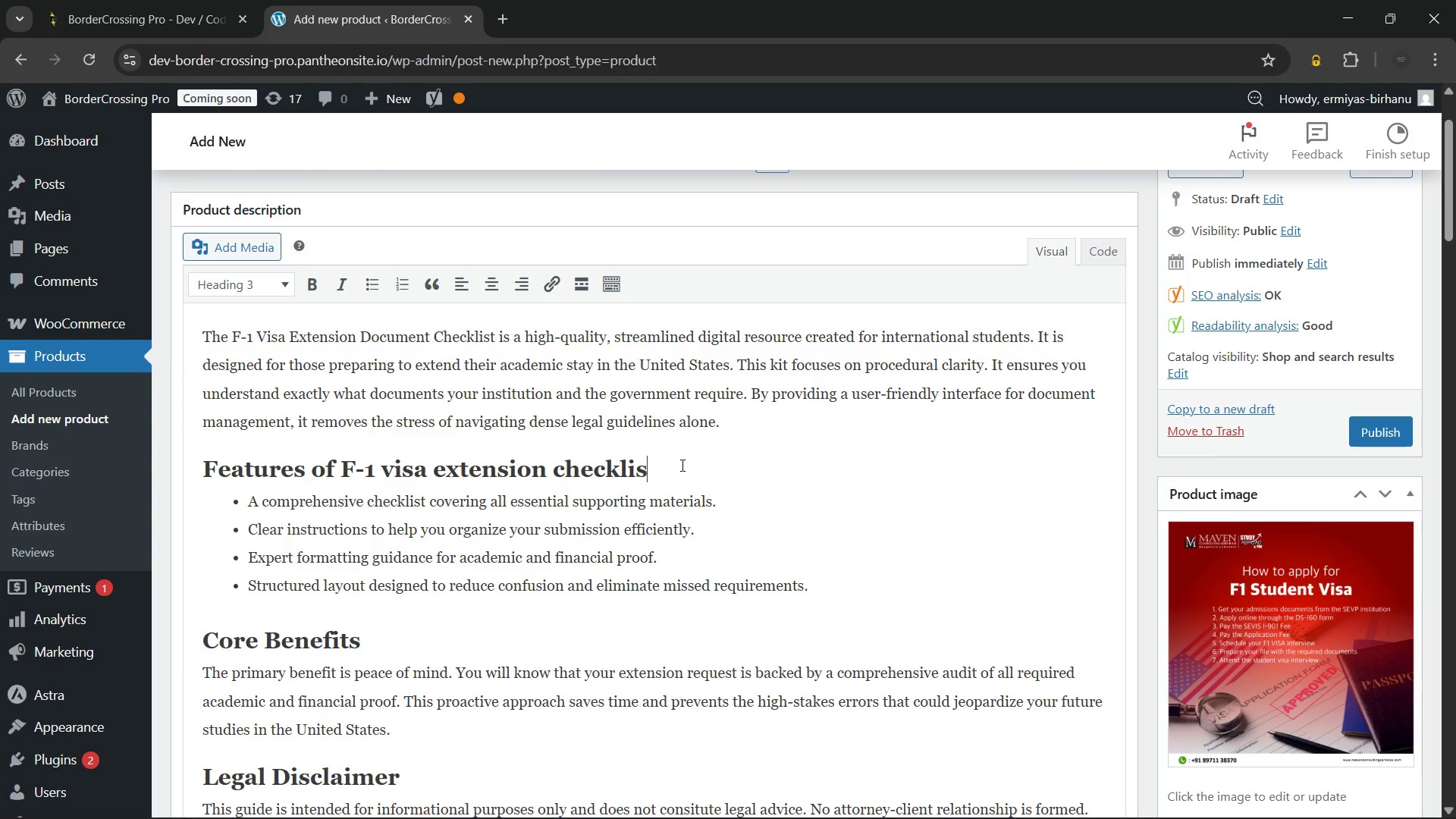 
key(Backspace)
 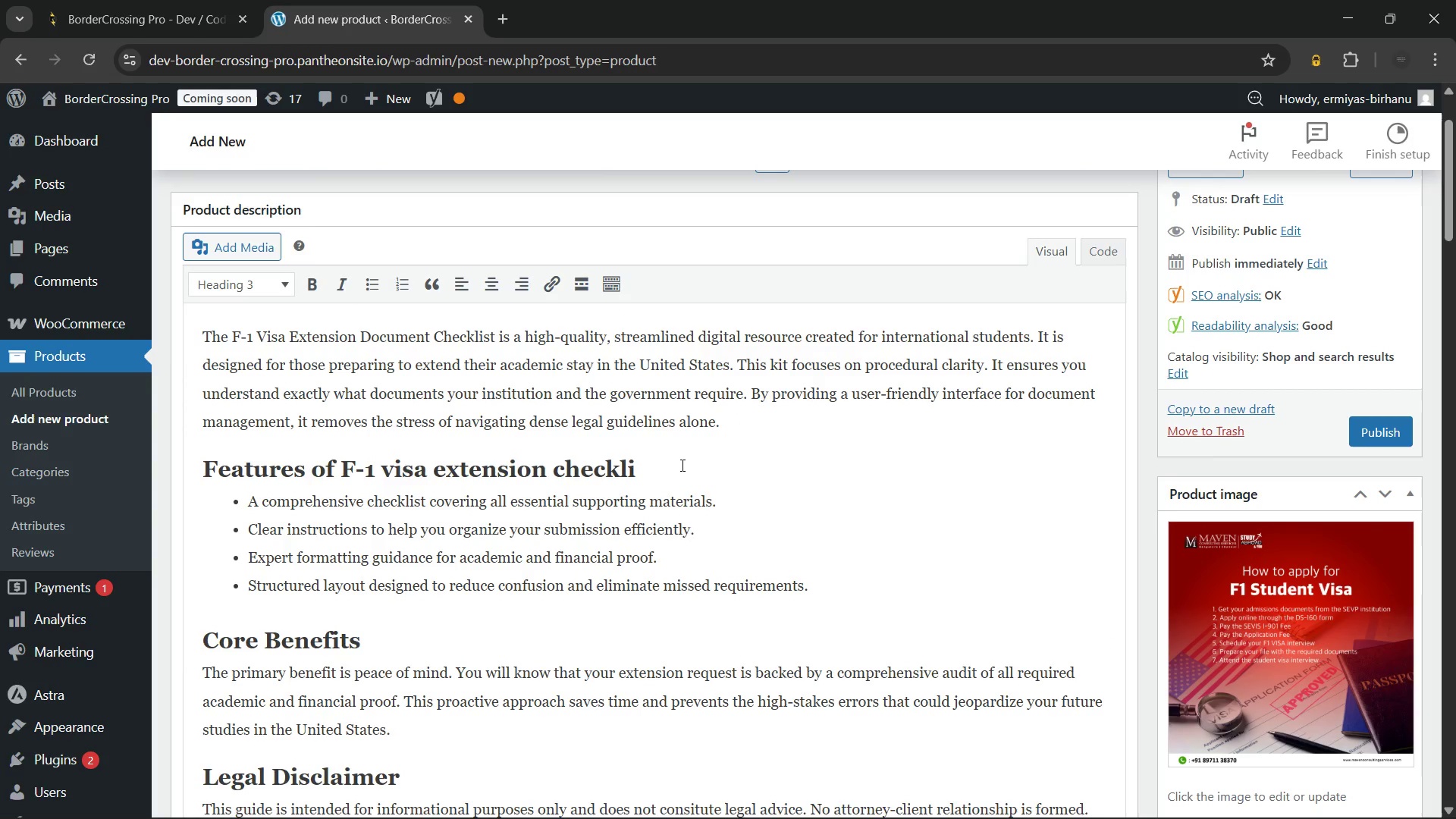 
hold_key(key=Backspace, duration=1.11)
 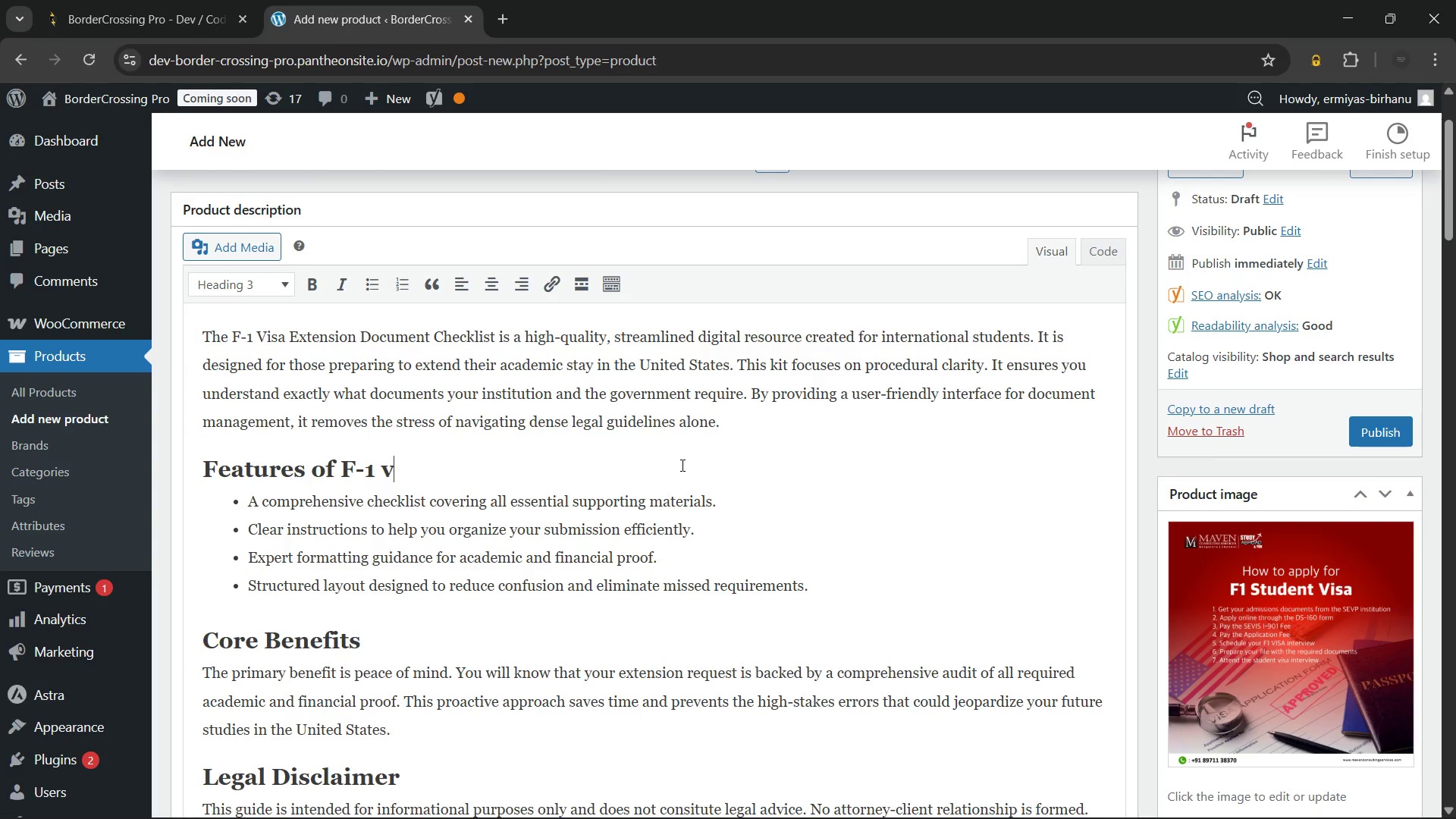 
key(Backspace)
 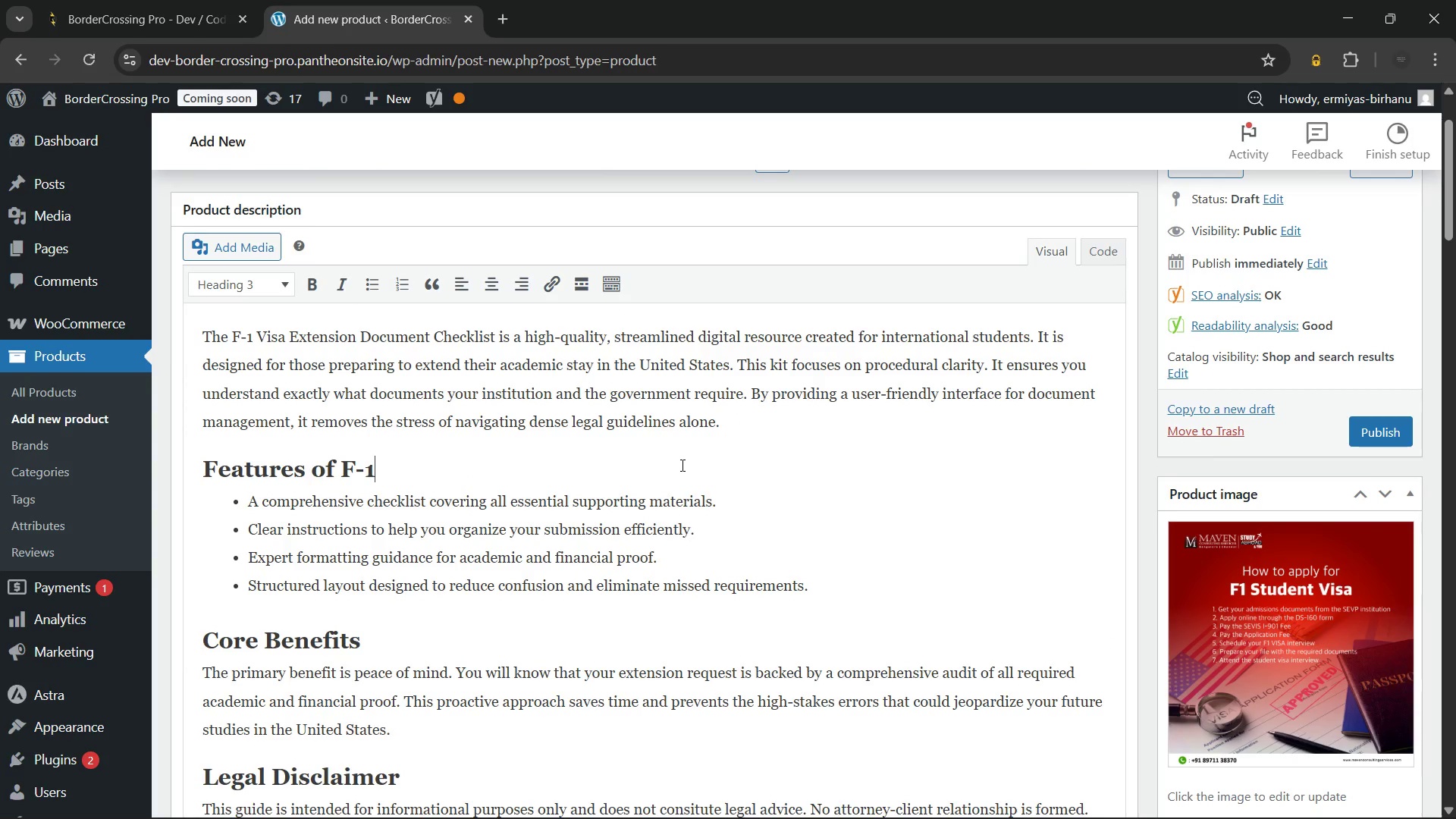 
key(Backspace)
 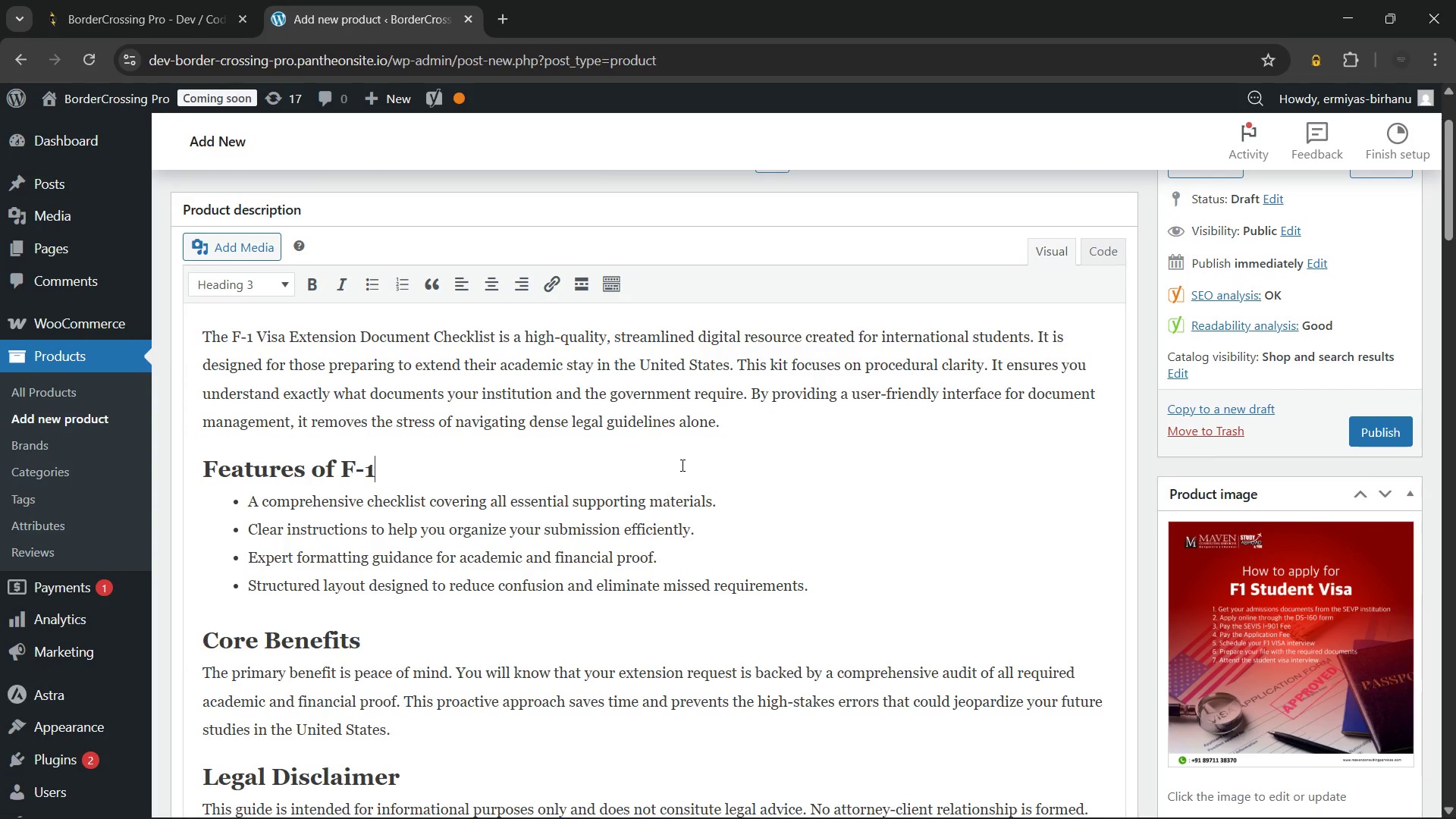 
key(Backspace)
 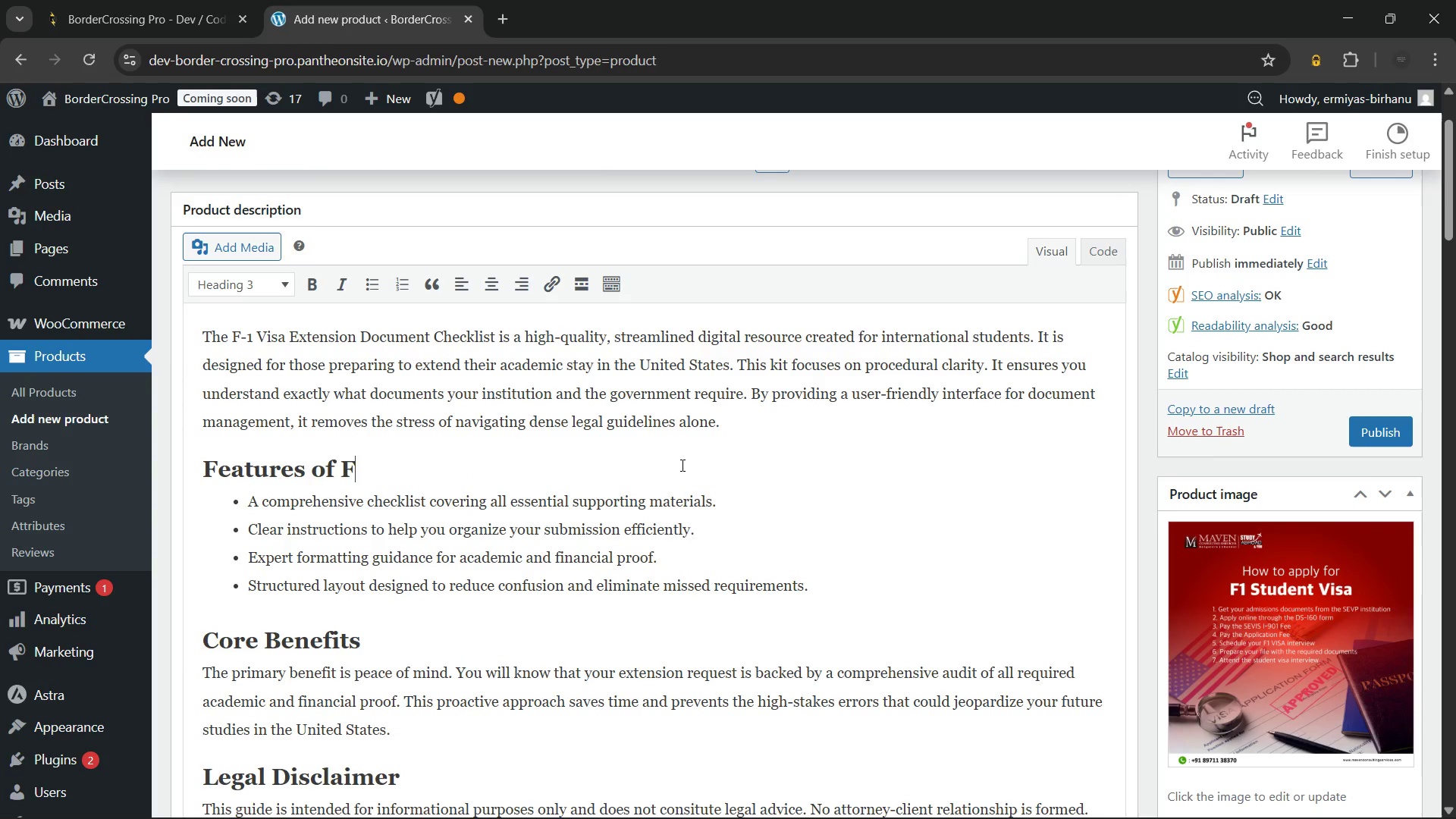 
key(Backspace)
 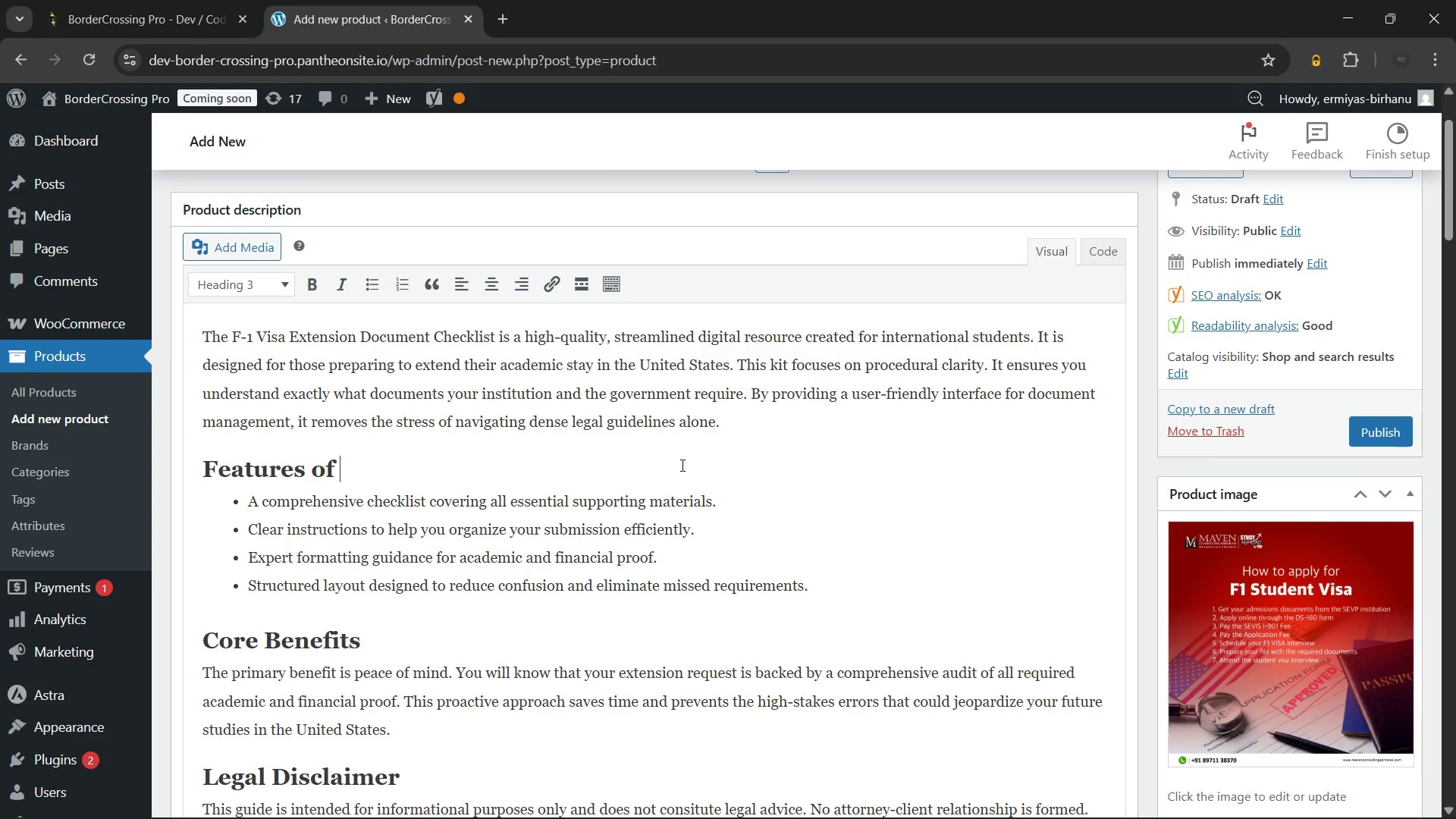 
key(Backspace)
 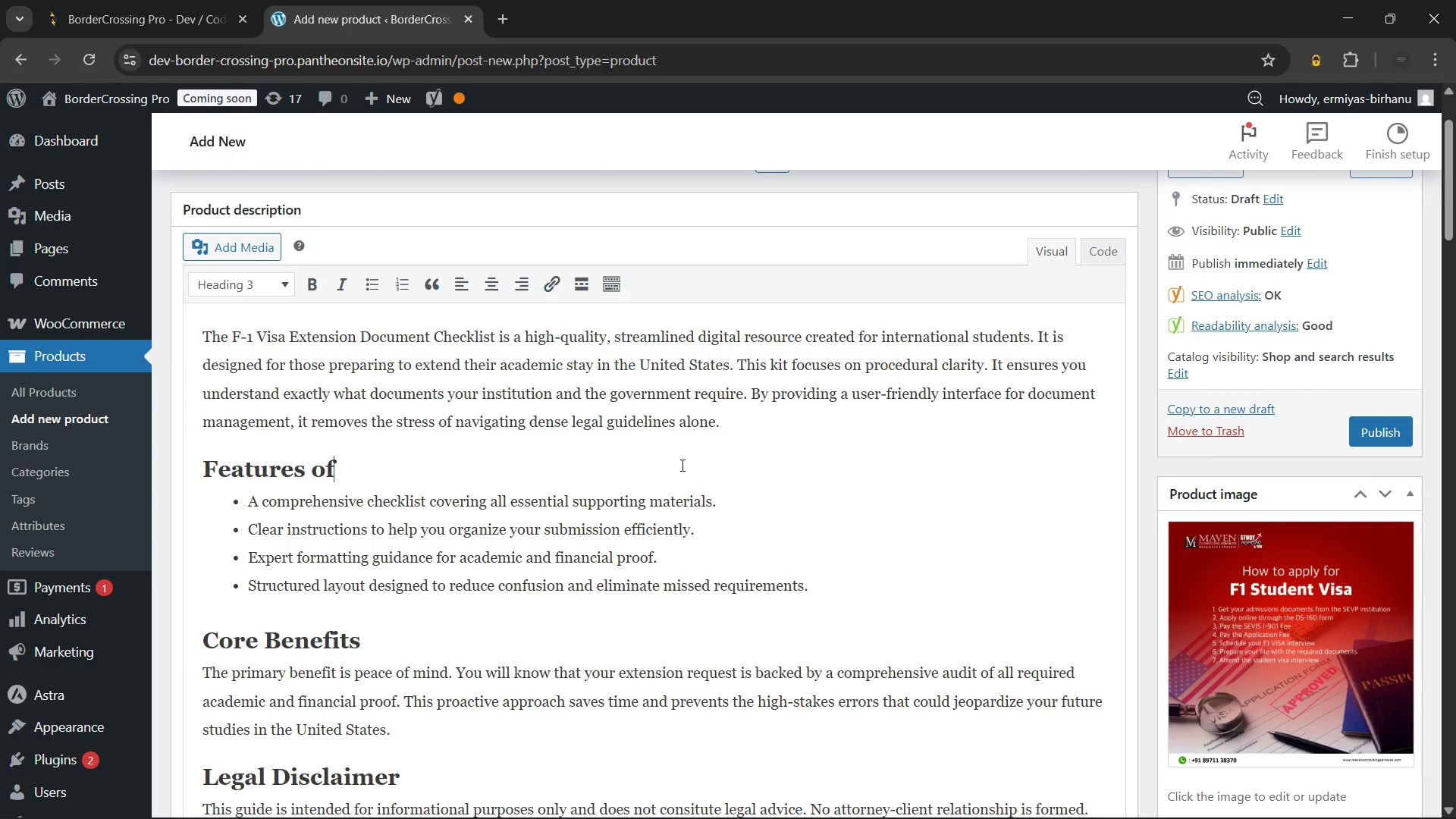 
key(Backspace)
 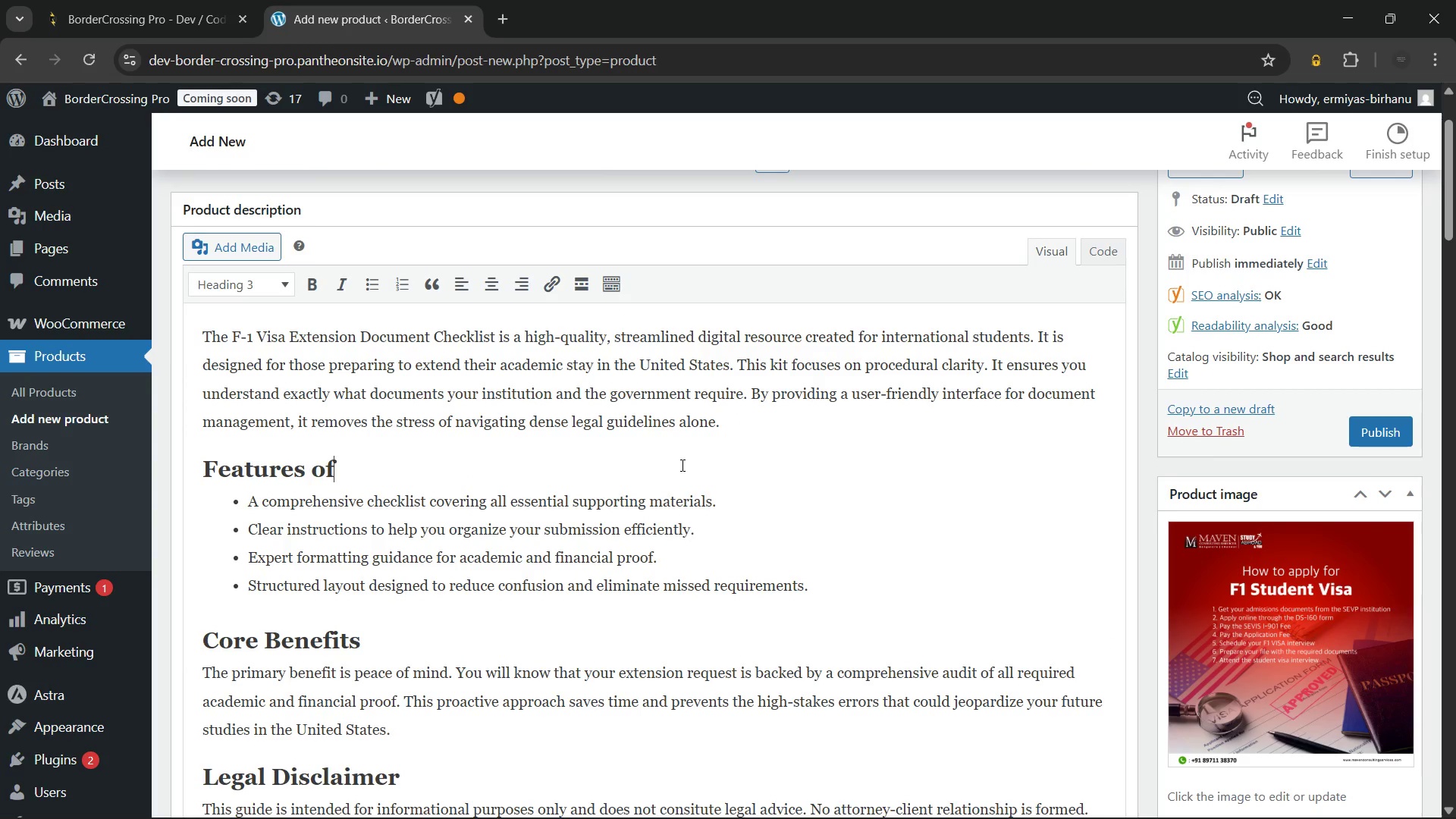 
key(Backspace)
 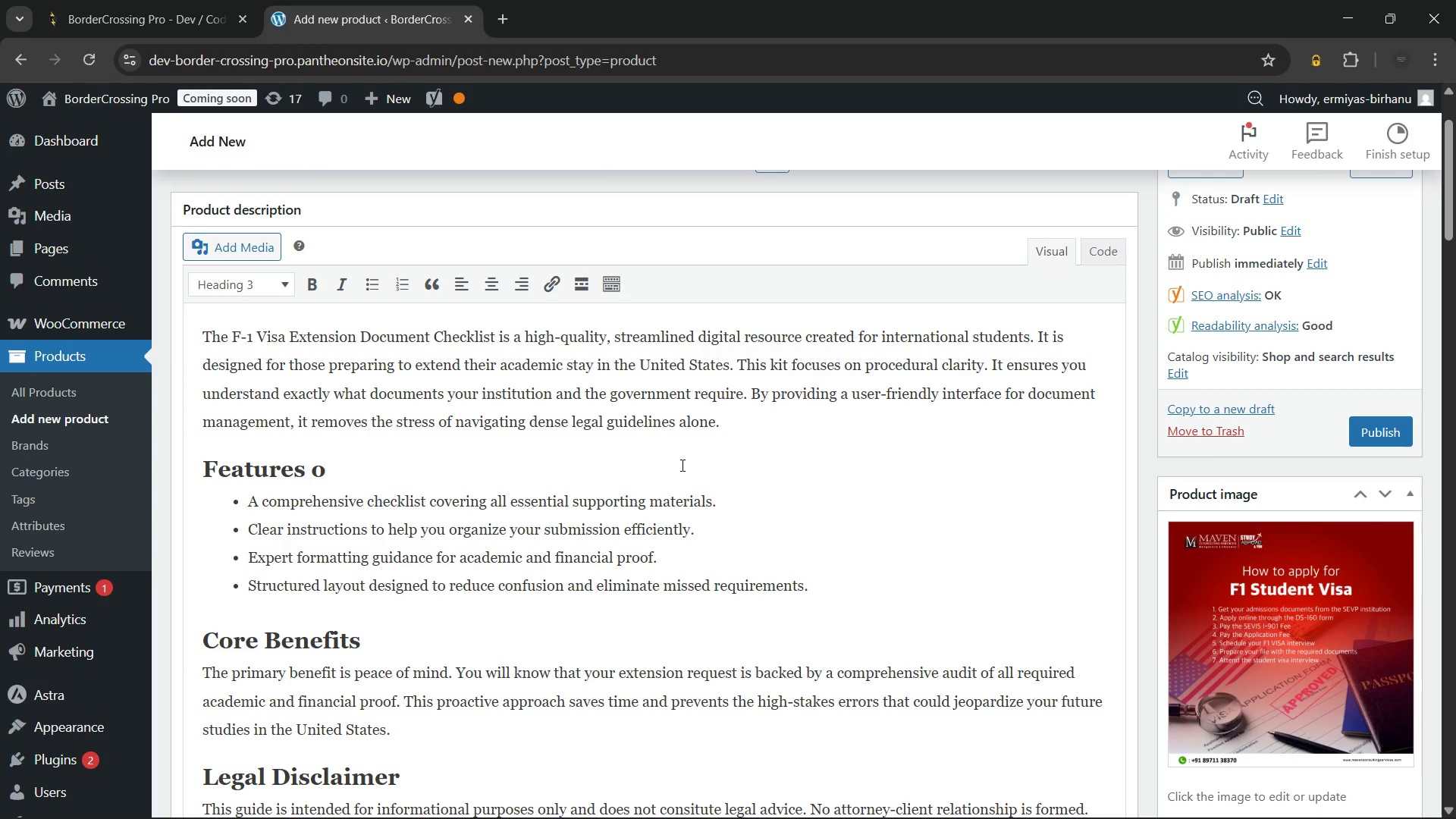 
key(Backspace)
 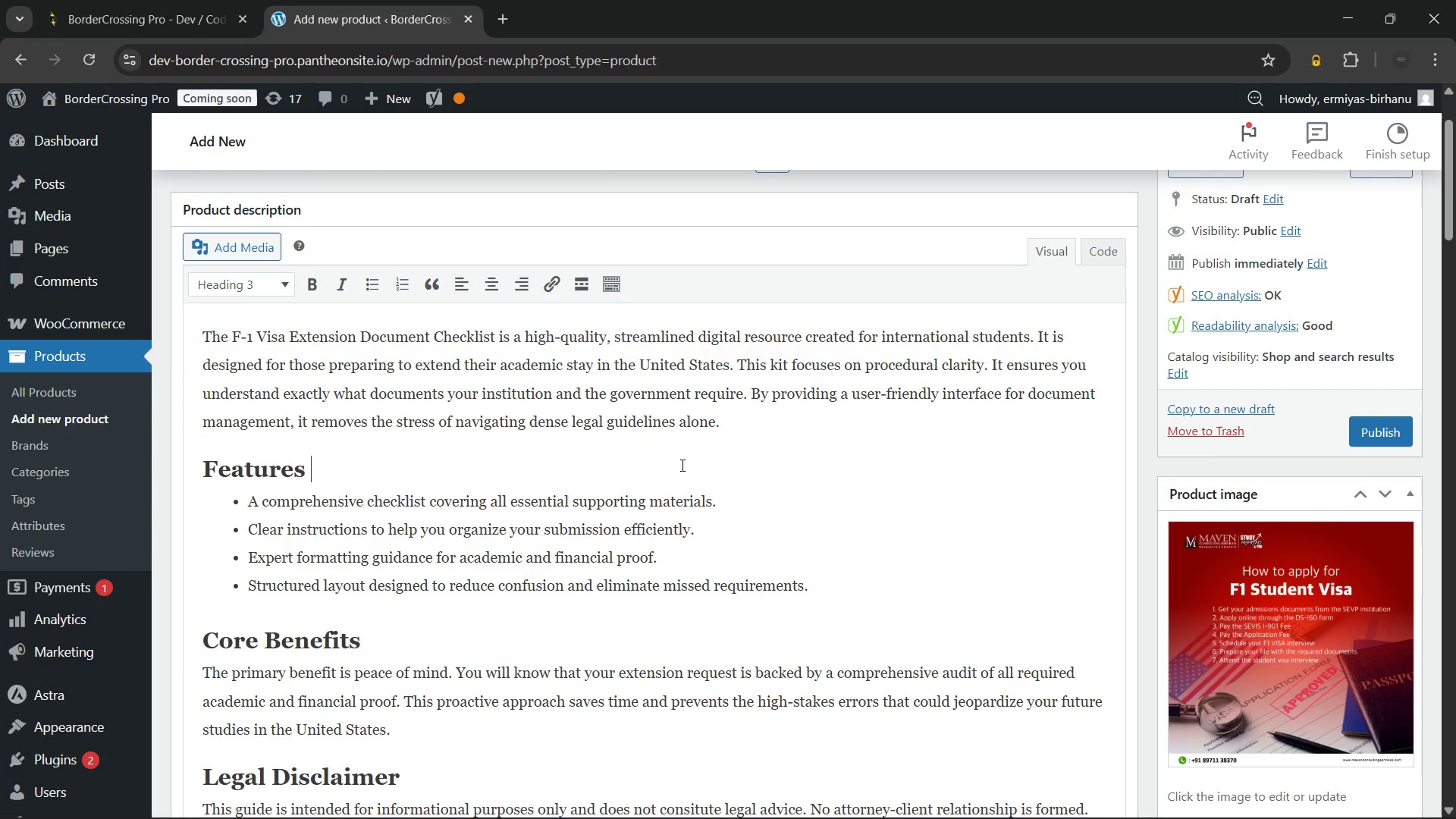 
key(Backspace)
 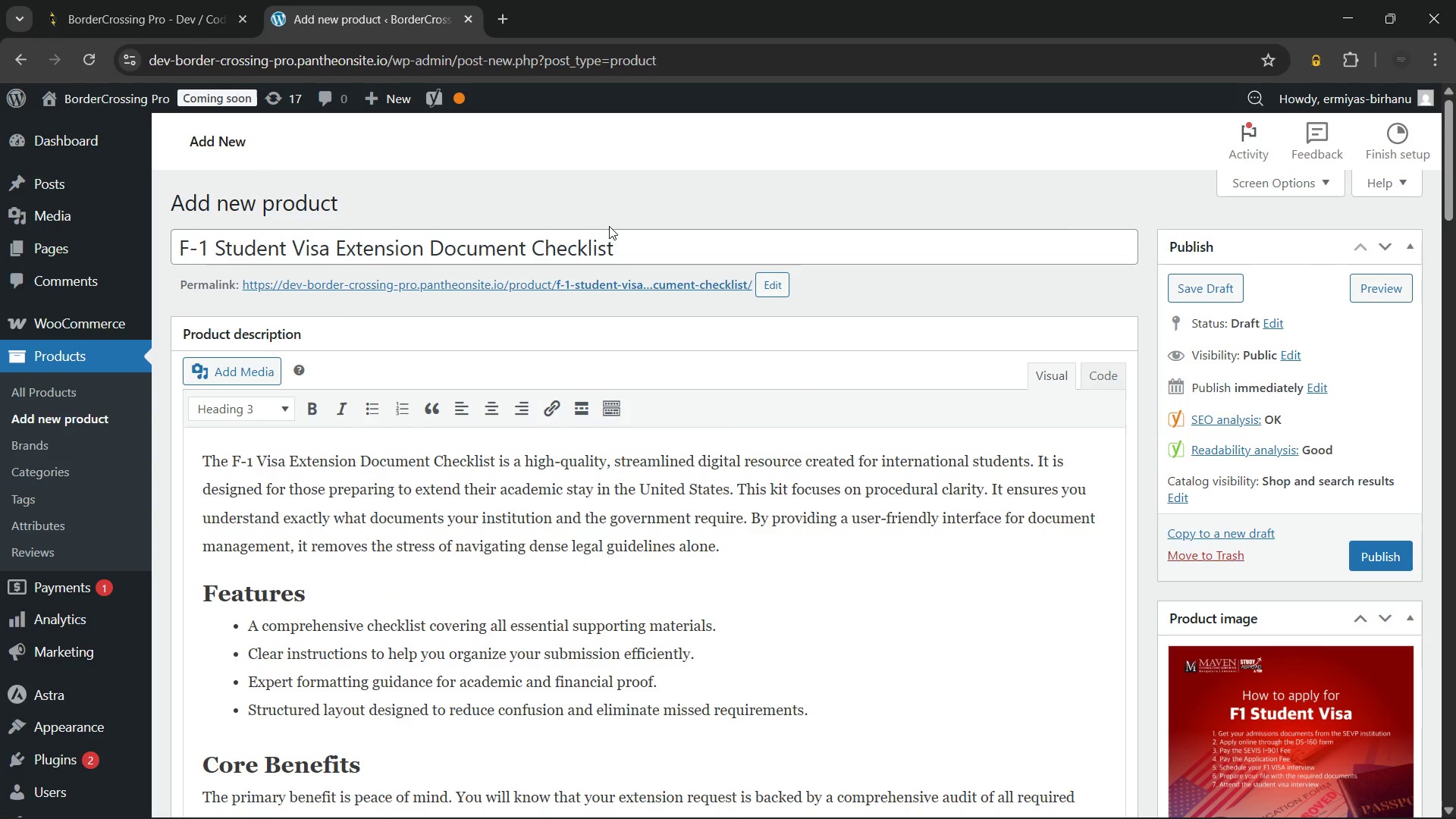 
left_click([635, 256])
 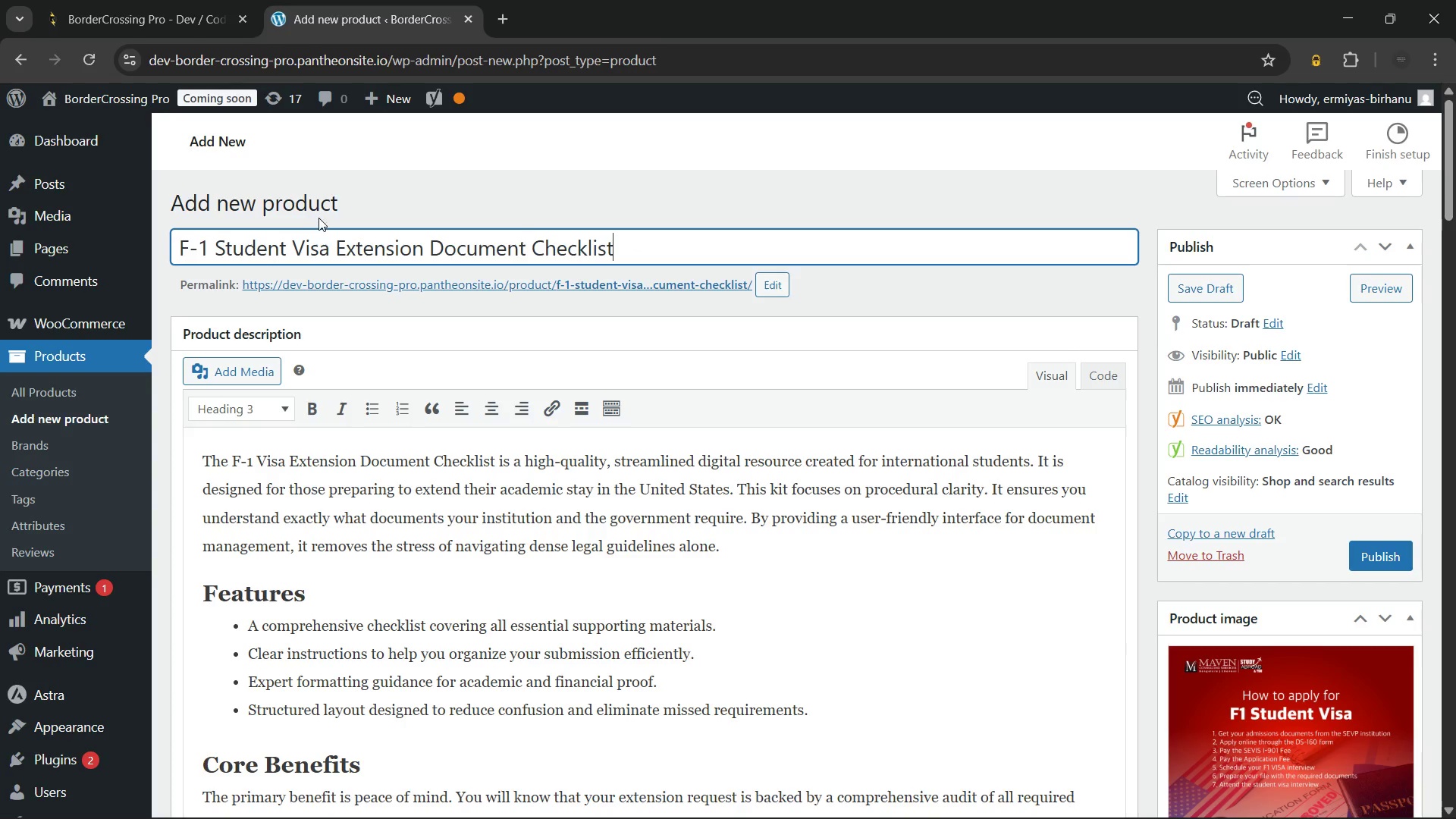 
wait(9.34)
 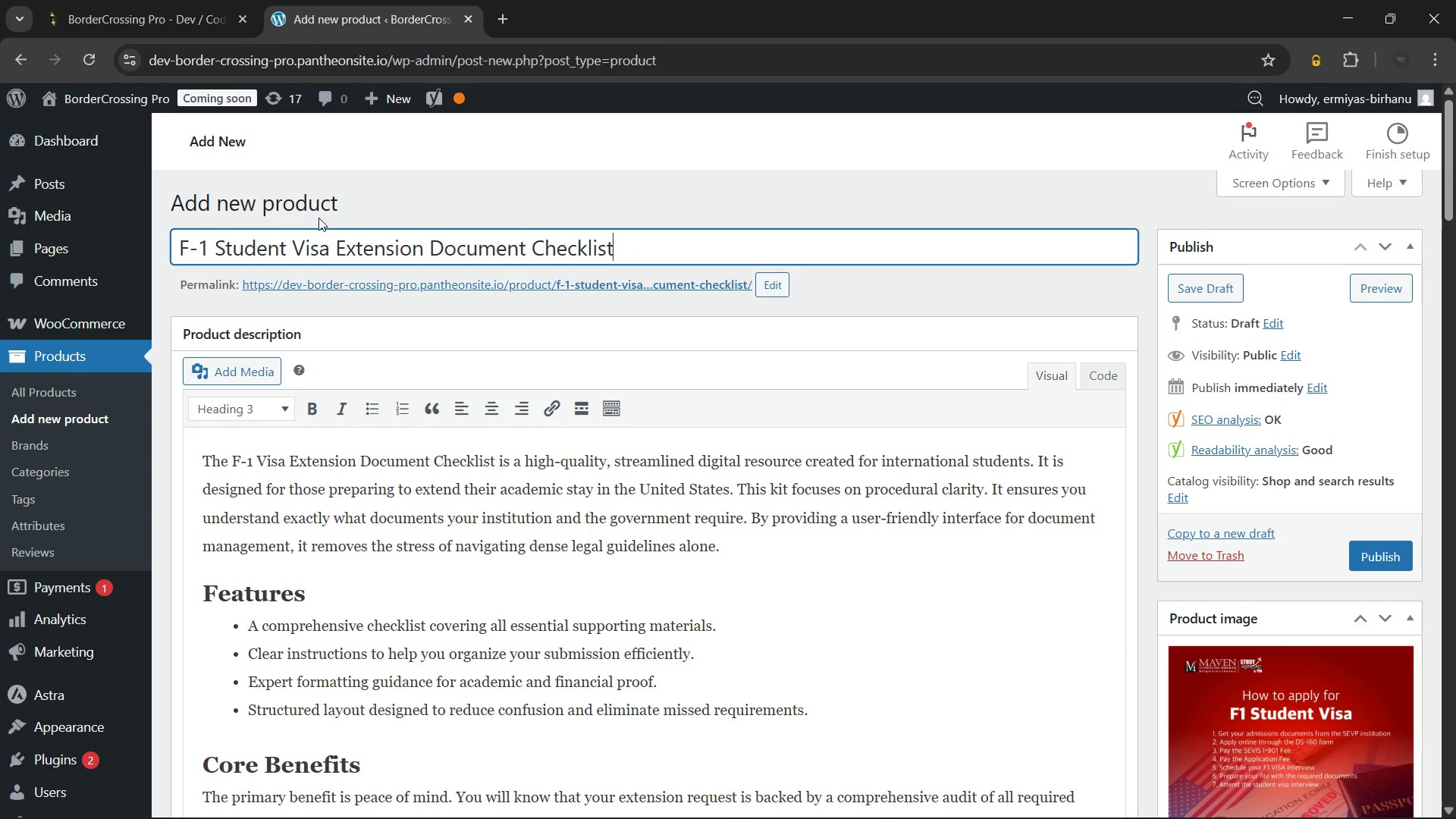 
hold_key(key=Backspace, duration=1.45)
 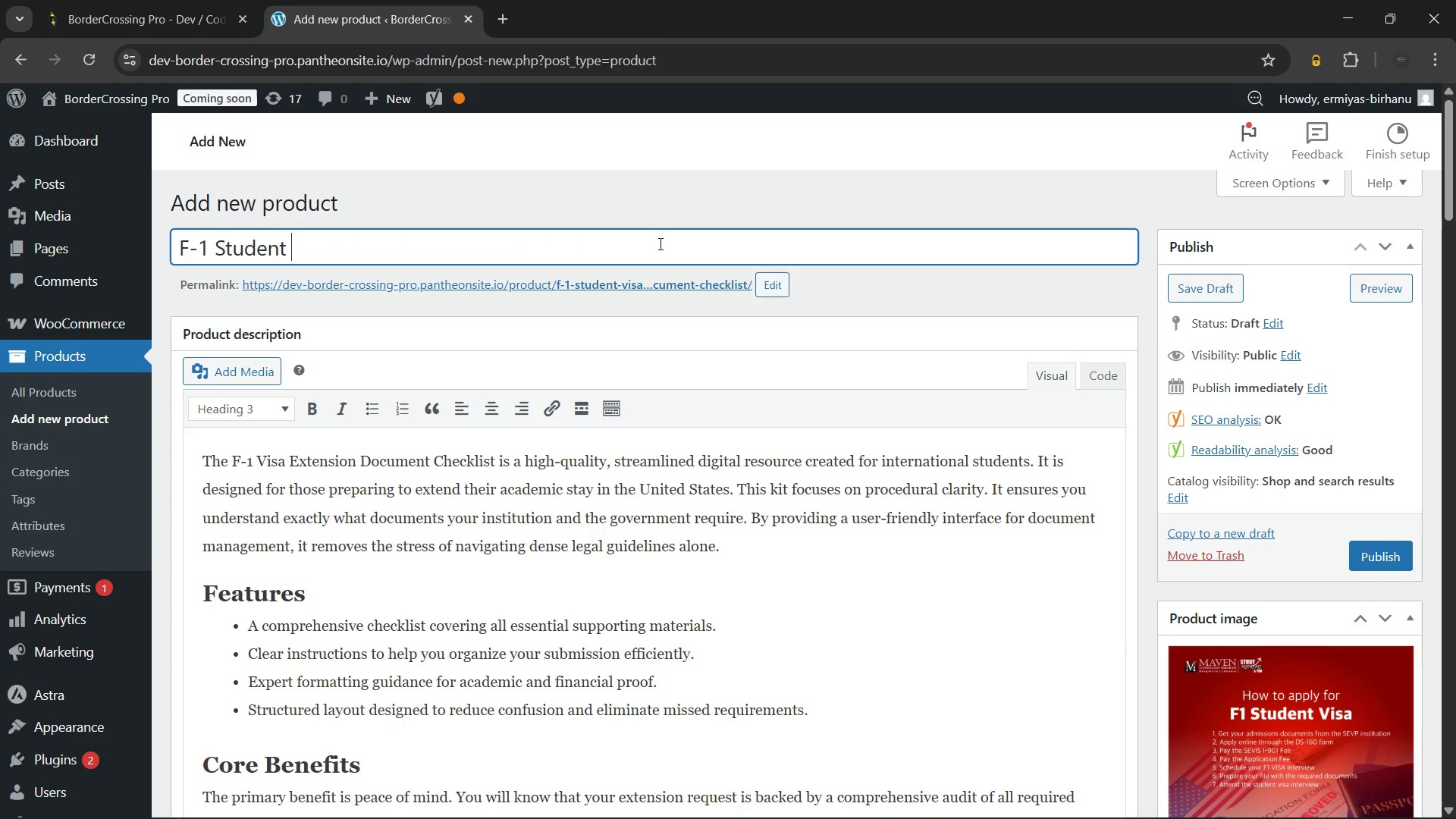 
key(Backspace)
key(Backspace)
key(Backspace)
key(Backspace)
key(Backspace)
key(Backspace)
key(Backspace)
key(Backspace)
type(Visa Extension Checklist - Student Filing Guide)
 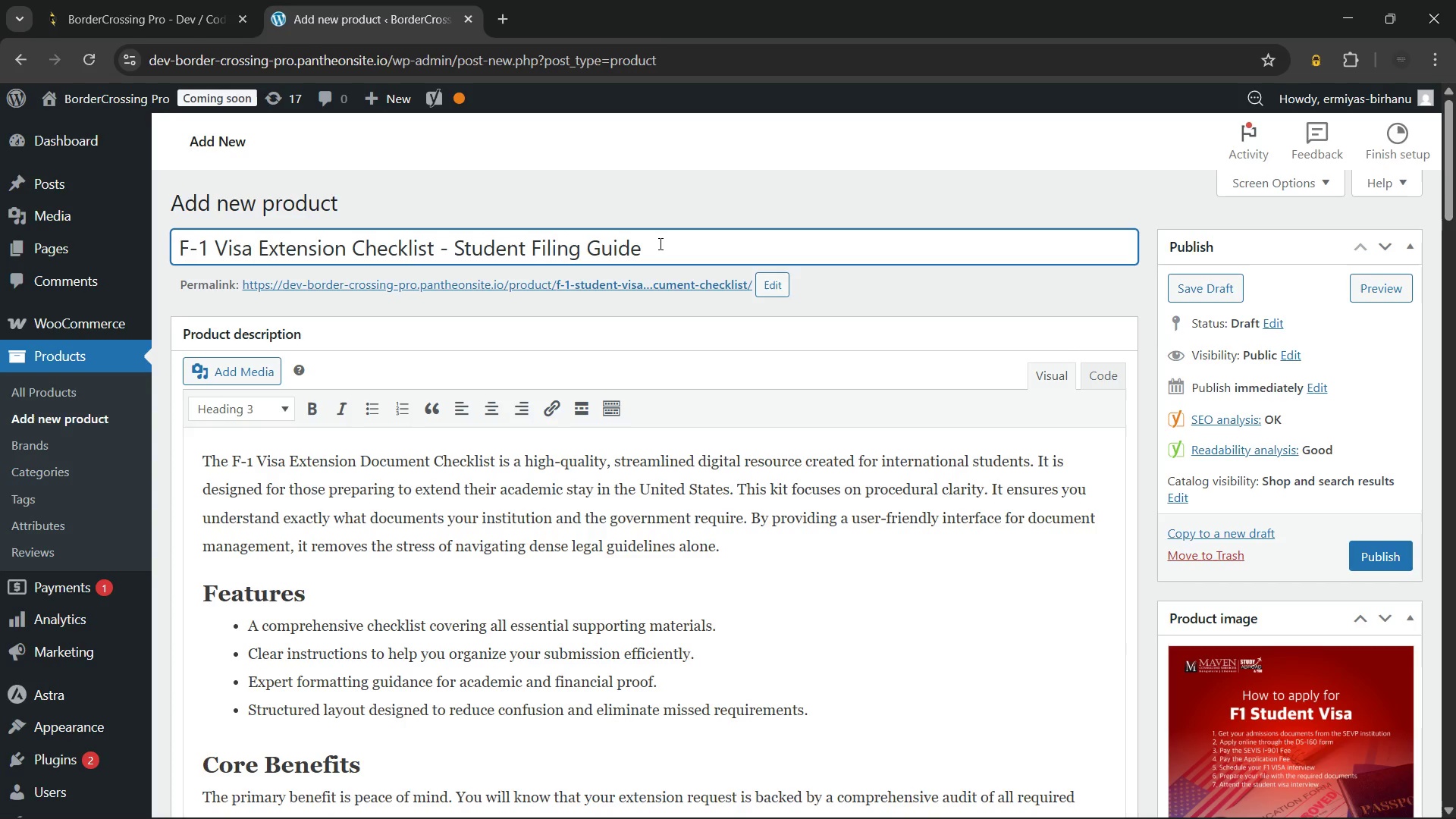 
wait(7.61)
 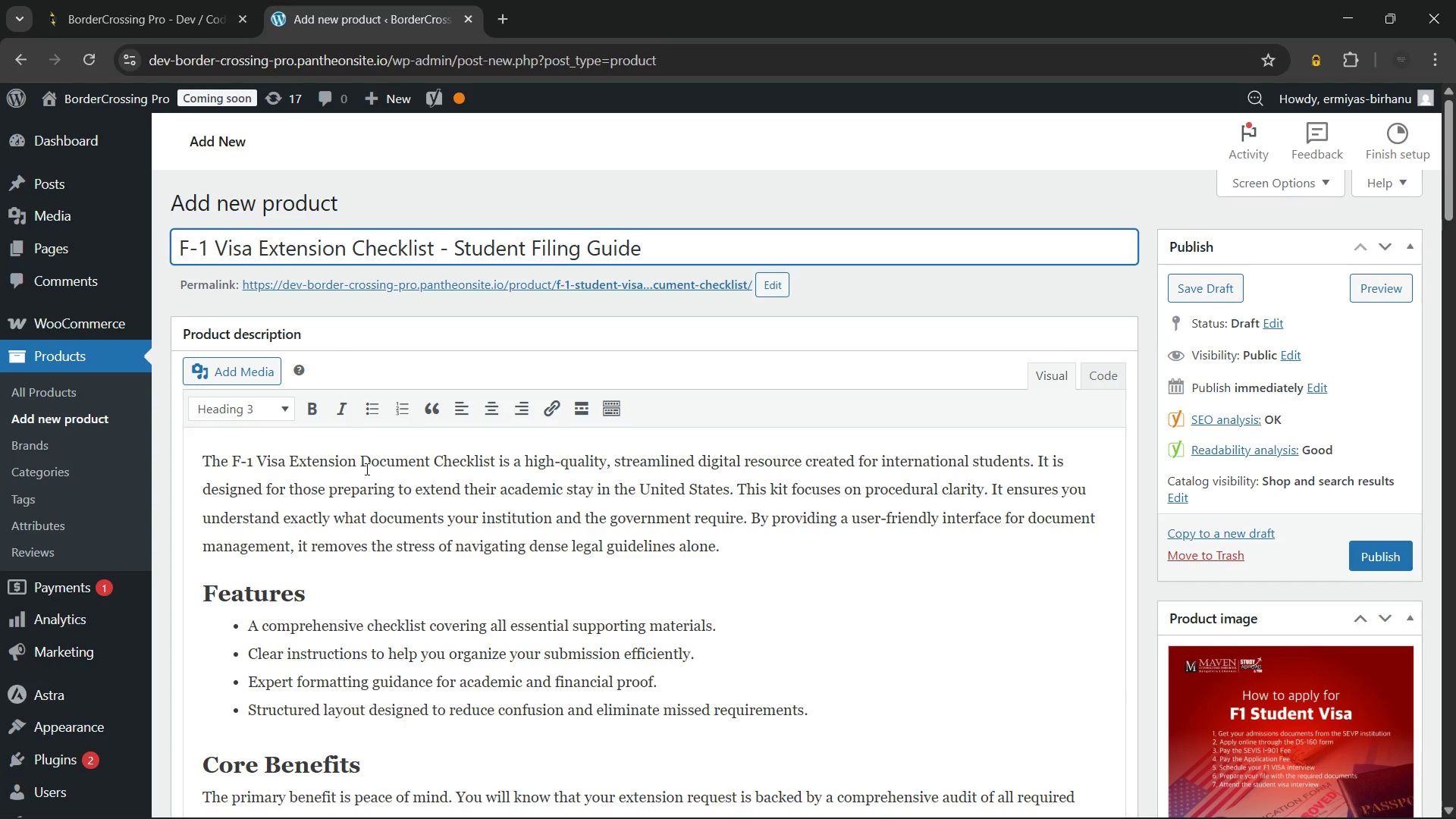 
left_click([434, 467])
 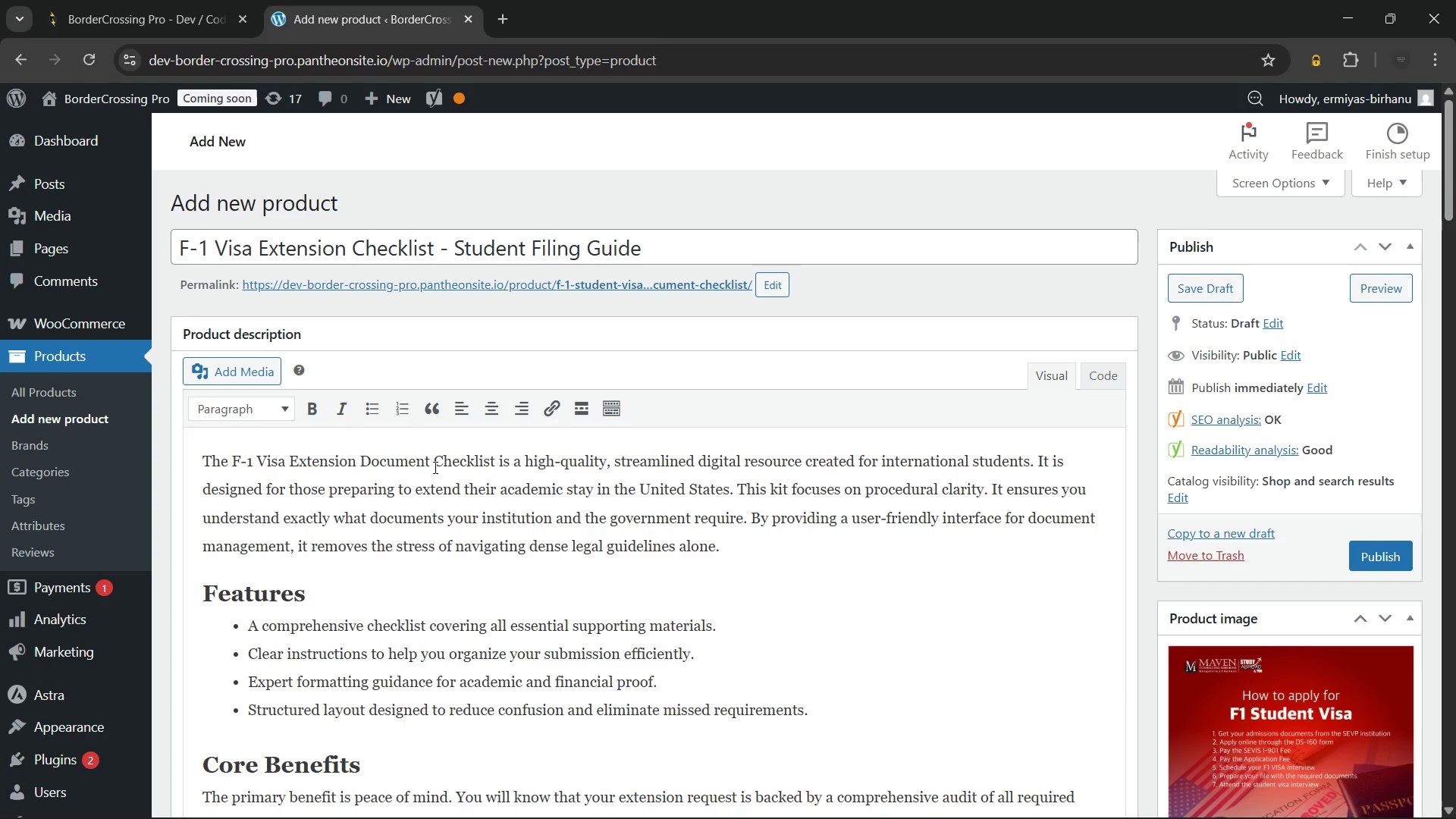 
hold_key(key=Backspace, duration=0.7)
 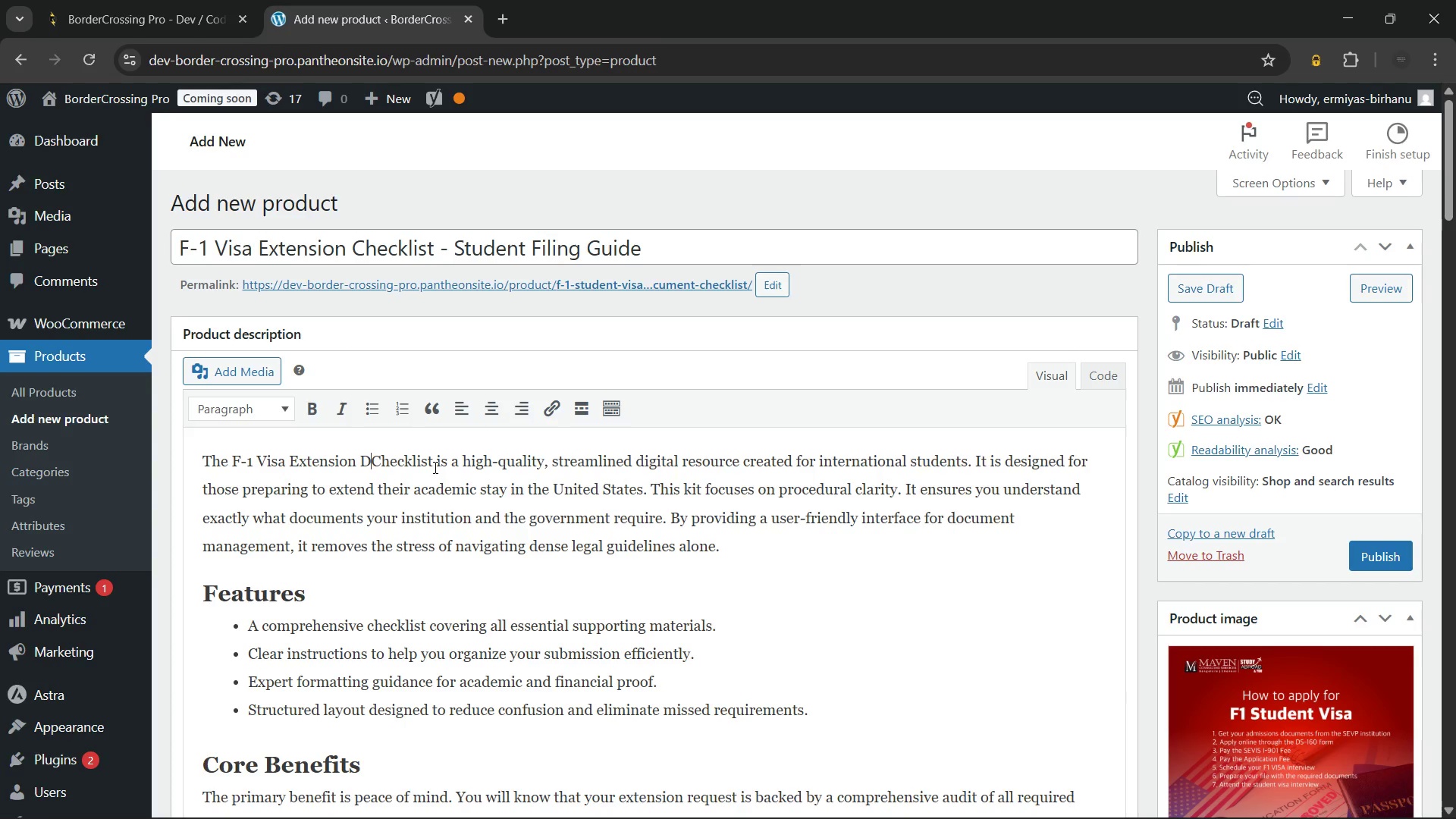 
key(Backspace)
 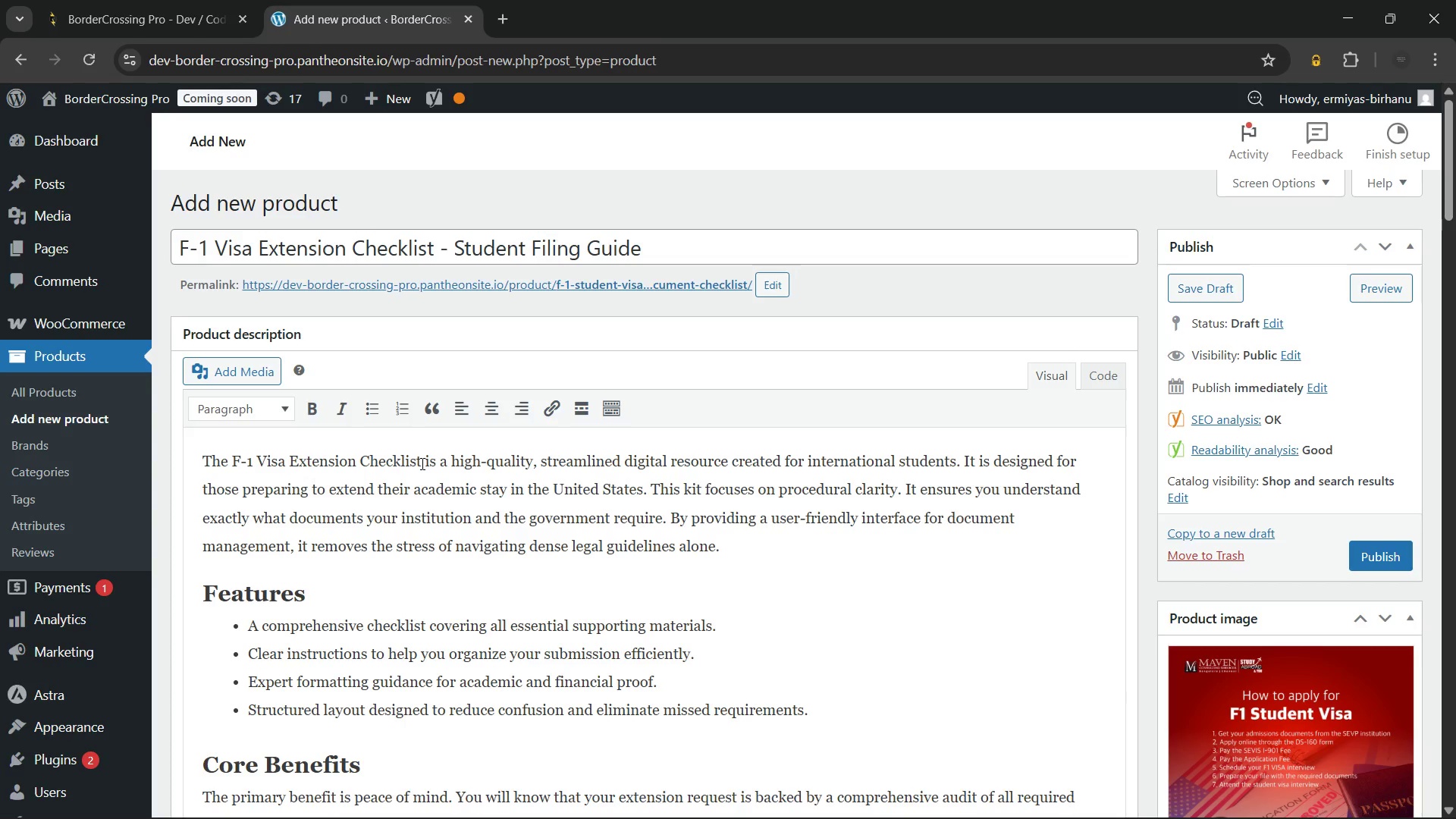 
left_click_drag(start_coordinate=[420, 463], to_coordinate=[234, 464])
 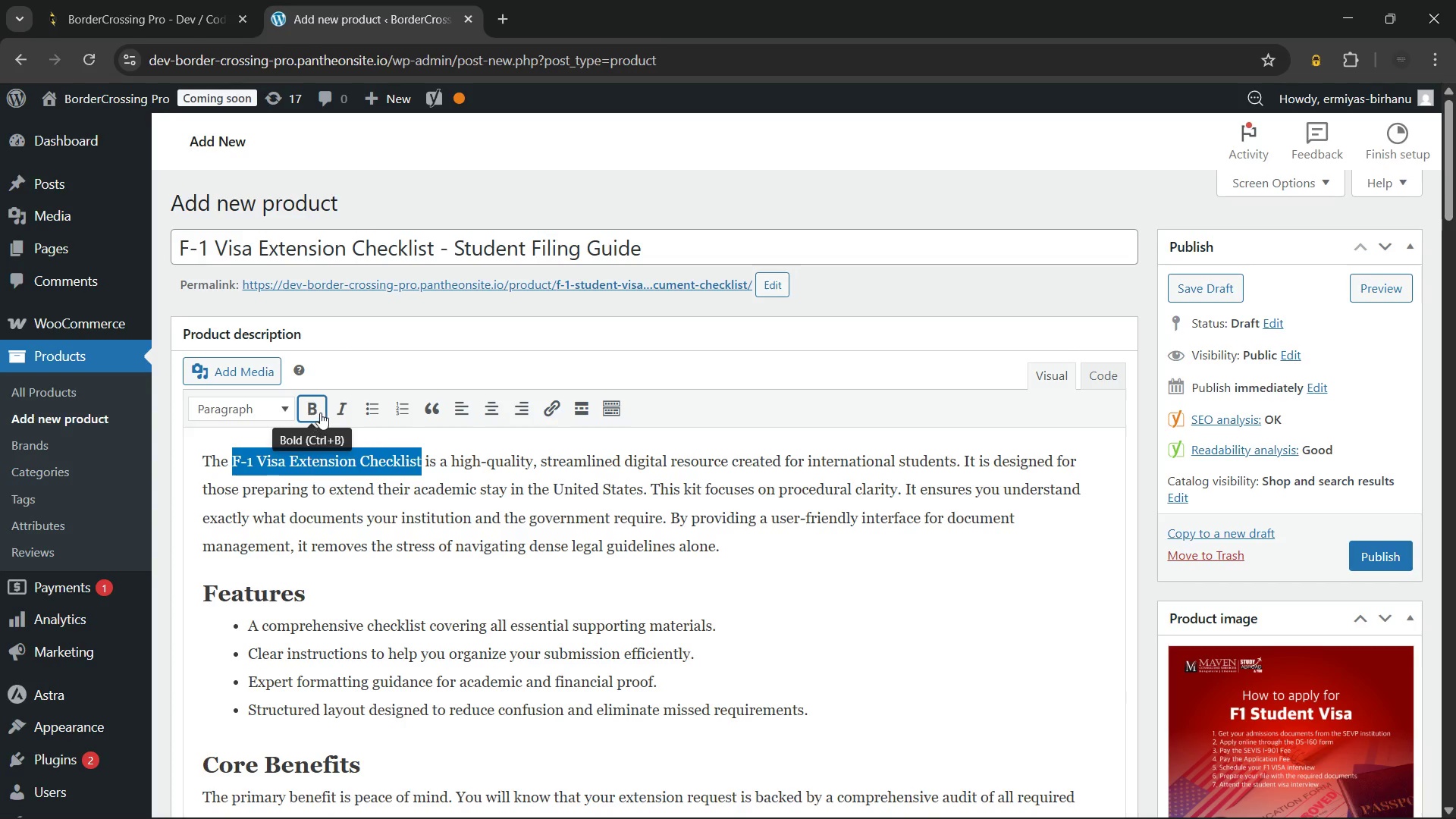 
left_click([321, 413])
 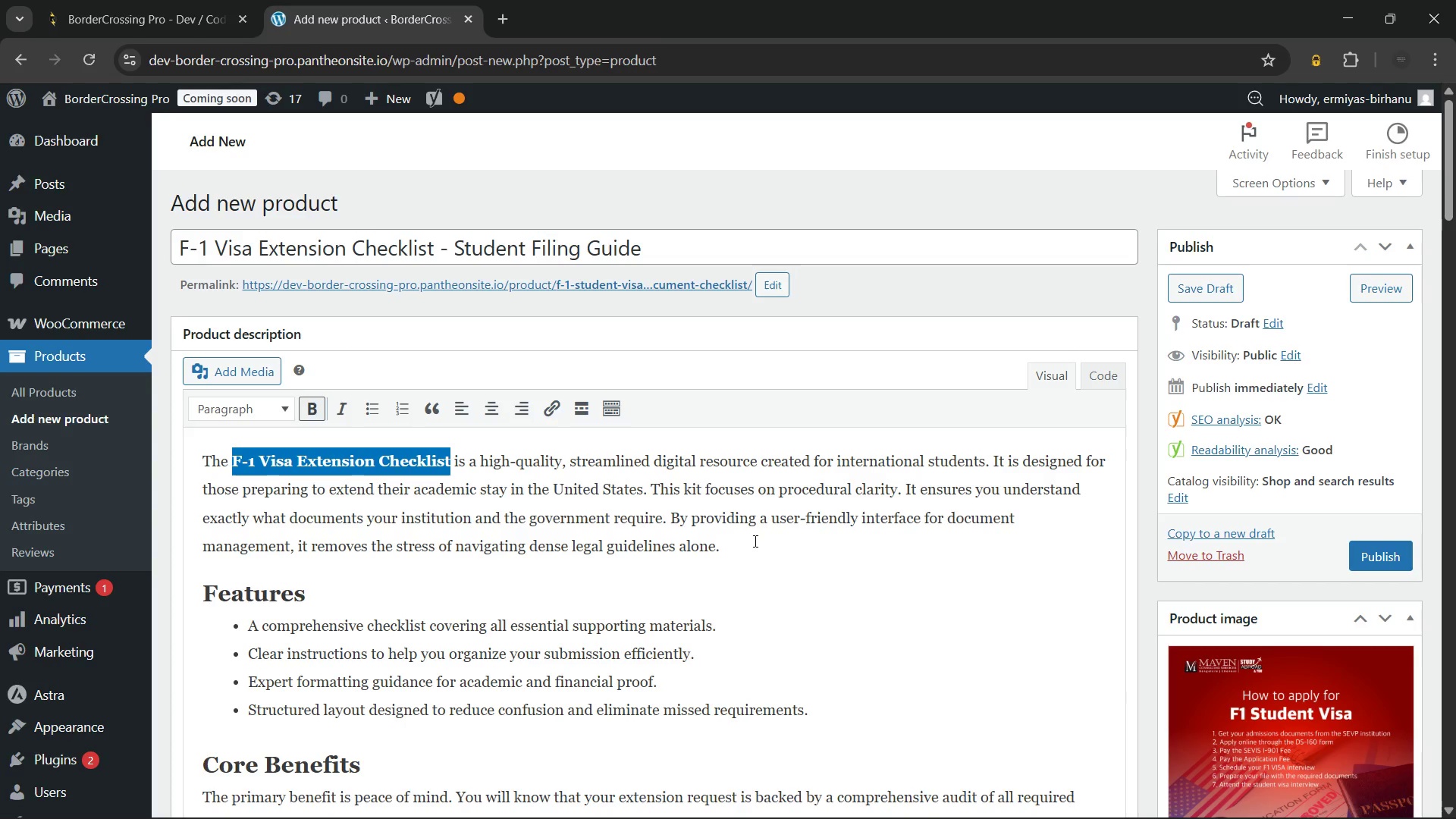 
left_click([740, 553])
 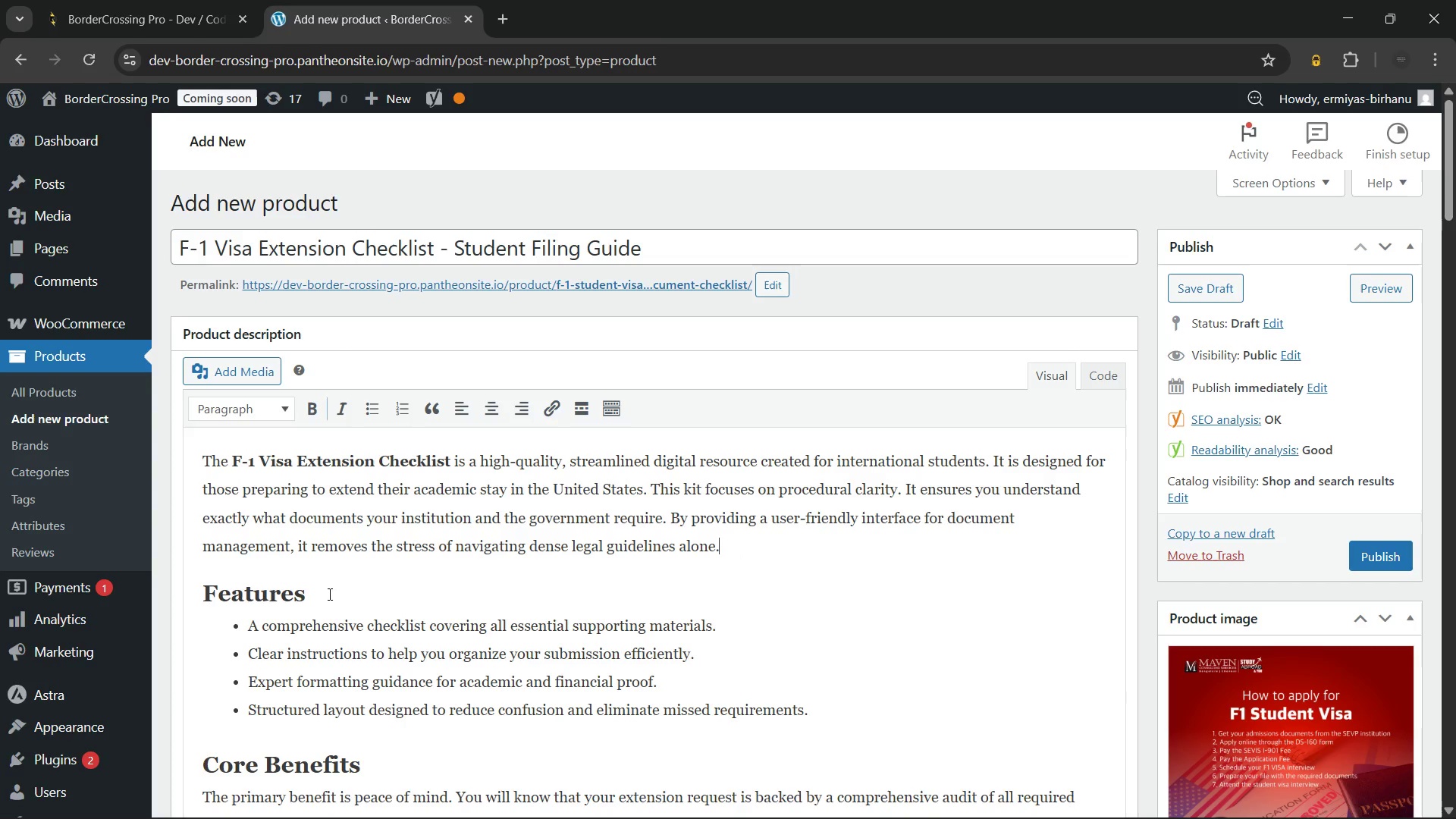 
left_click([325, 591])
 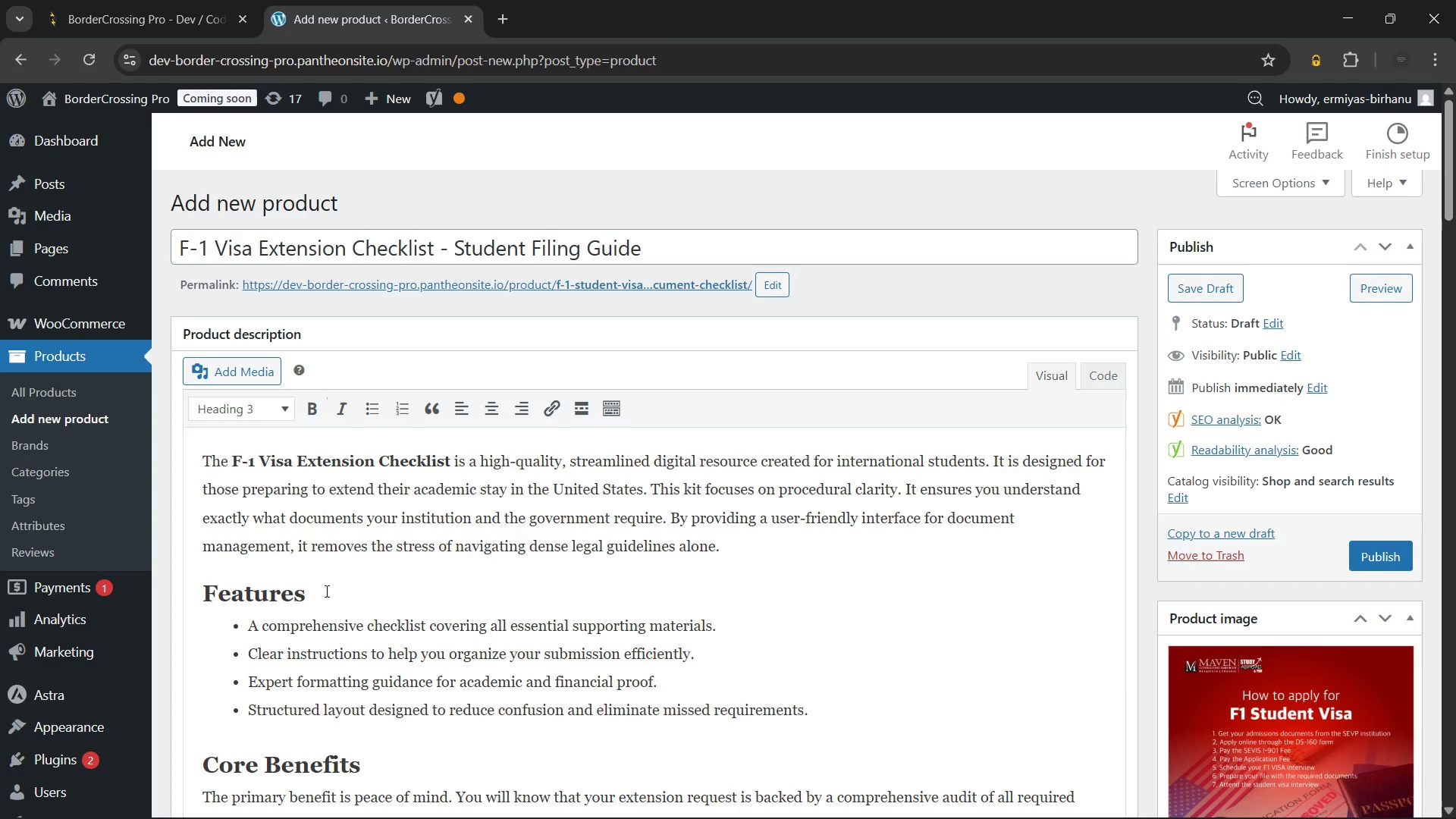 
wait(9.02)
 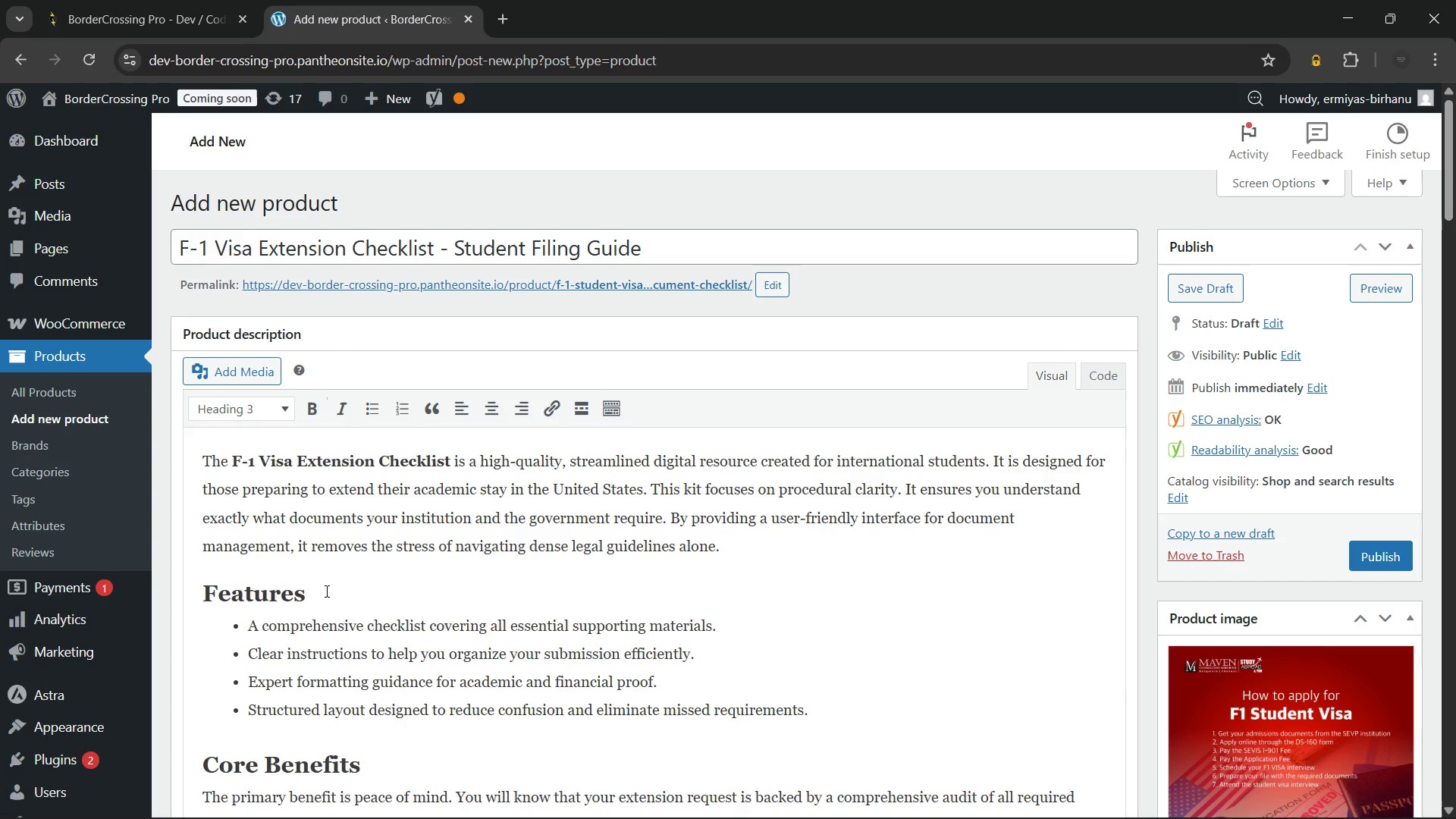 
scroll: coordinate [1070, 503], scroll_direction: up, amount: 3.0
 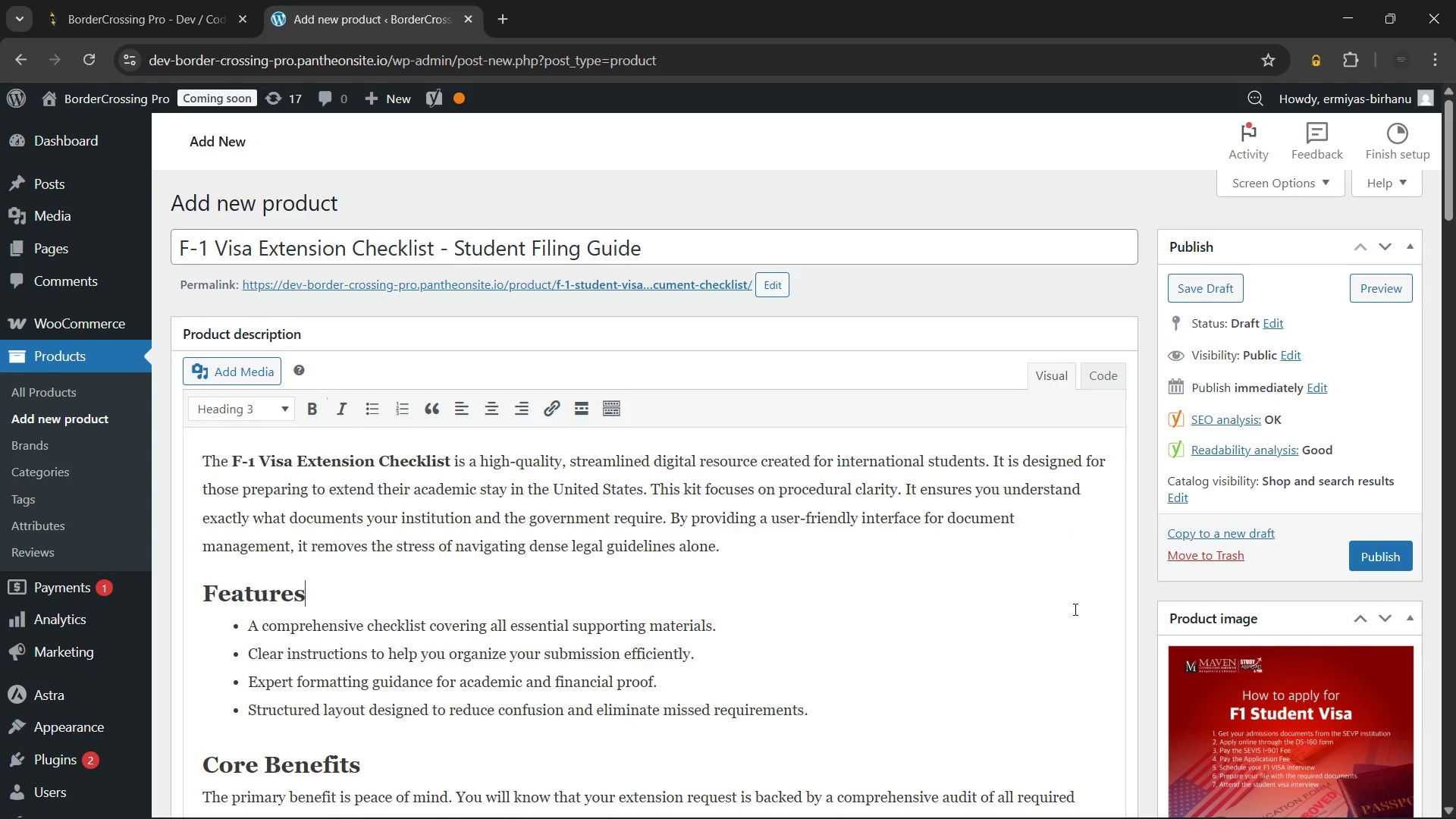 
scroll: coordinate [1074, 609], scroll_direction: down, amount: 2.0
 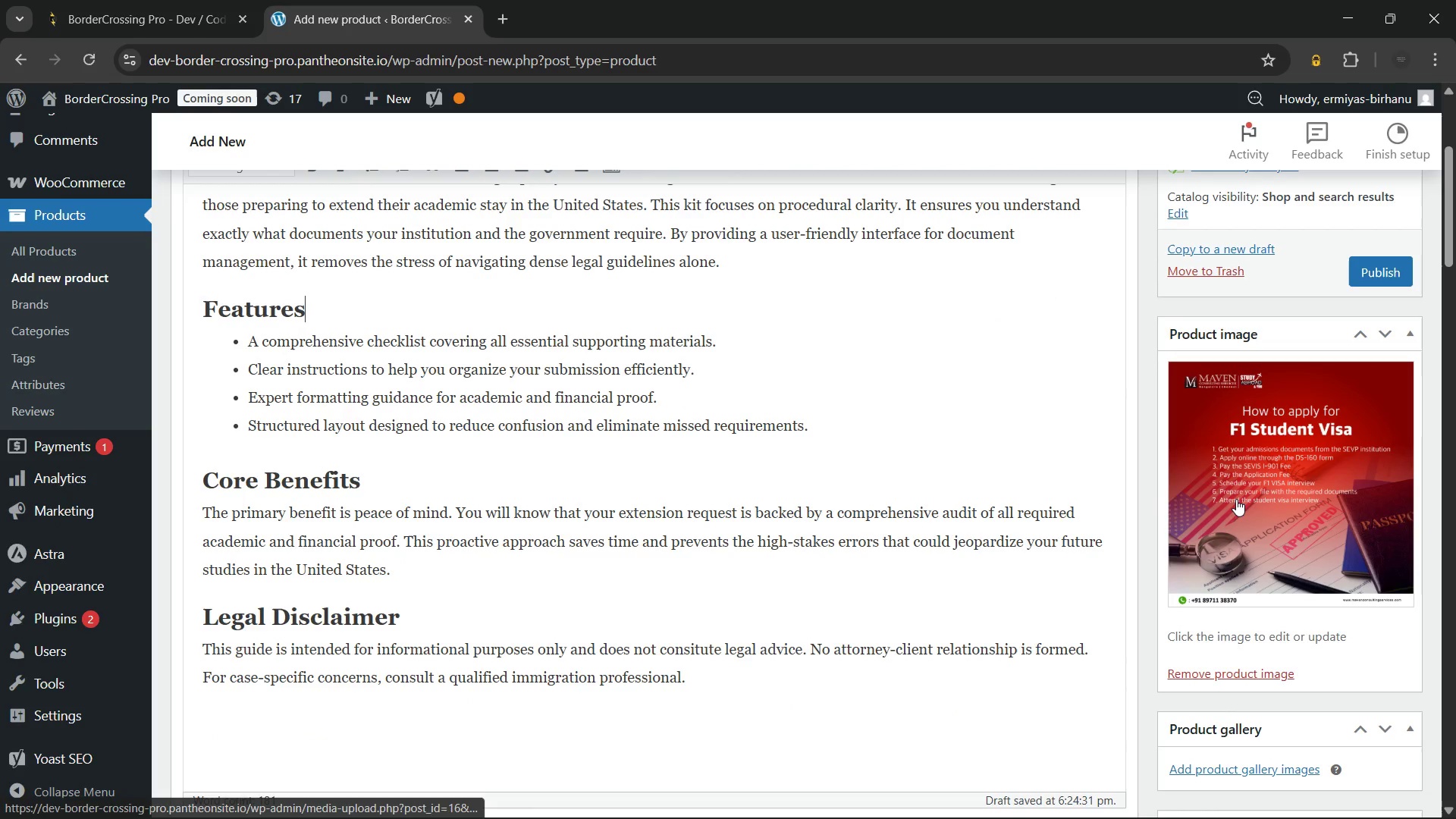 
left_click([1236, 499])
 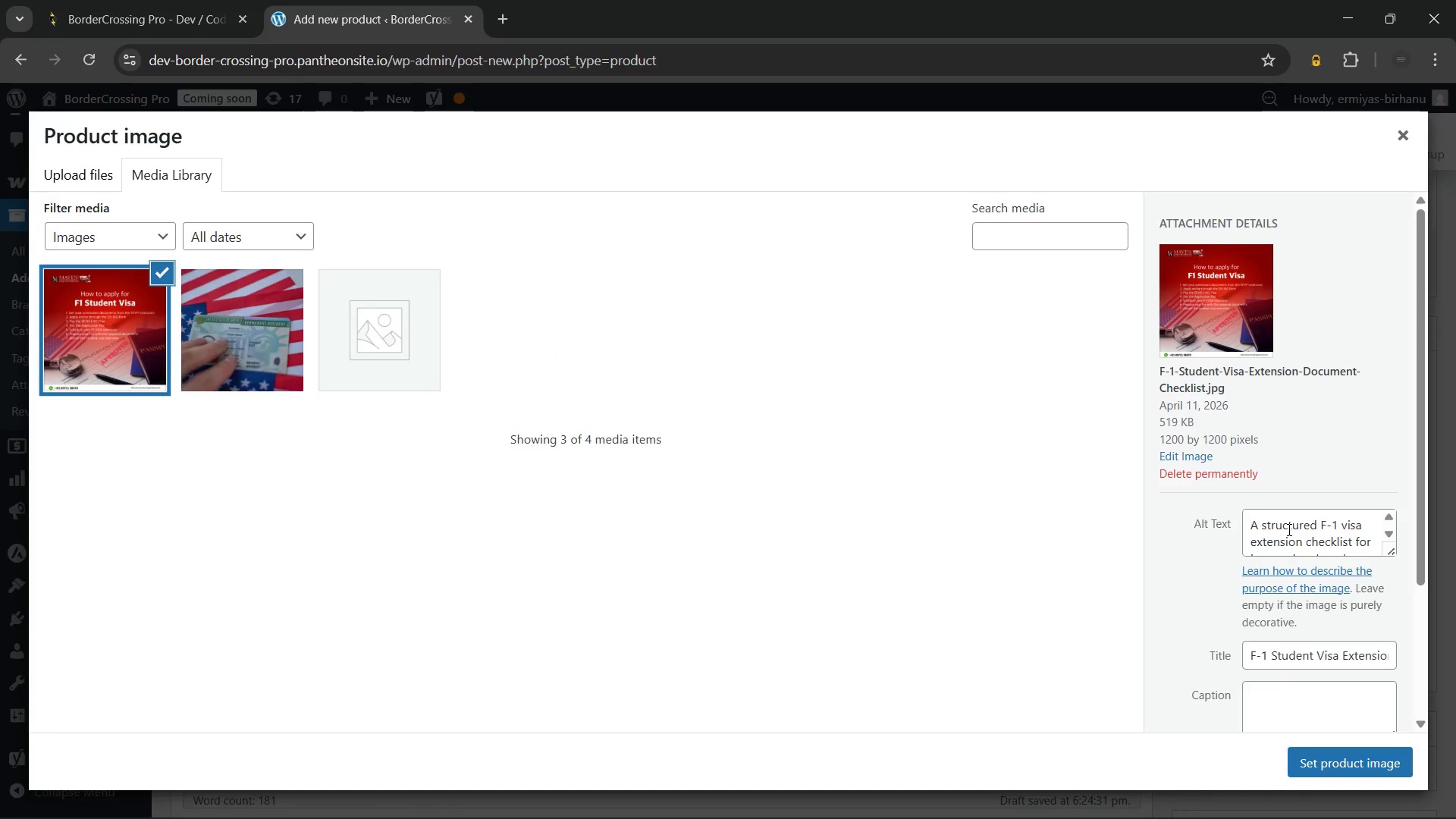 
scroll: coordinate [1288, 529], scroll_direction: down, amount: 1.0
 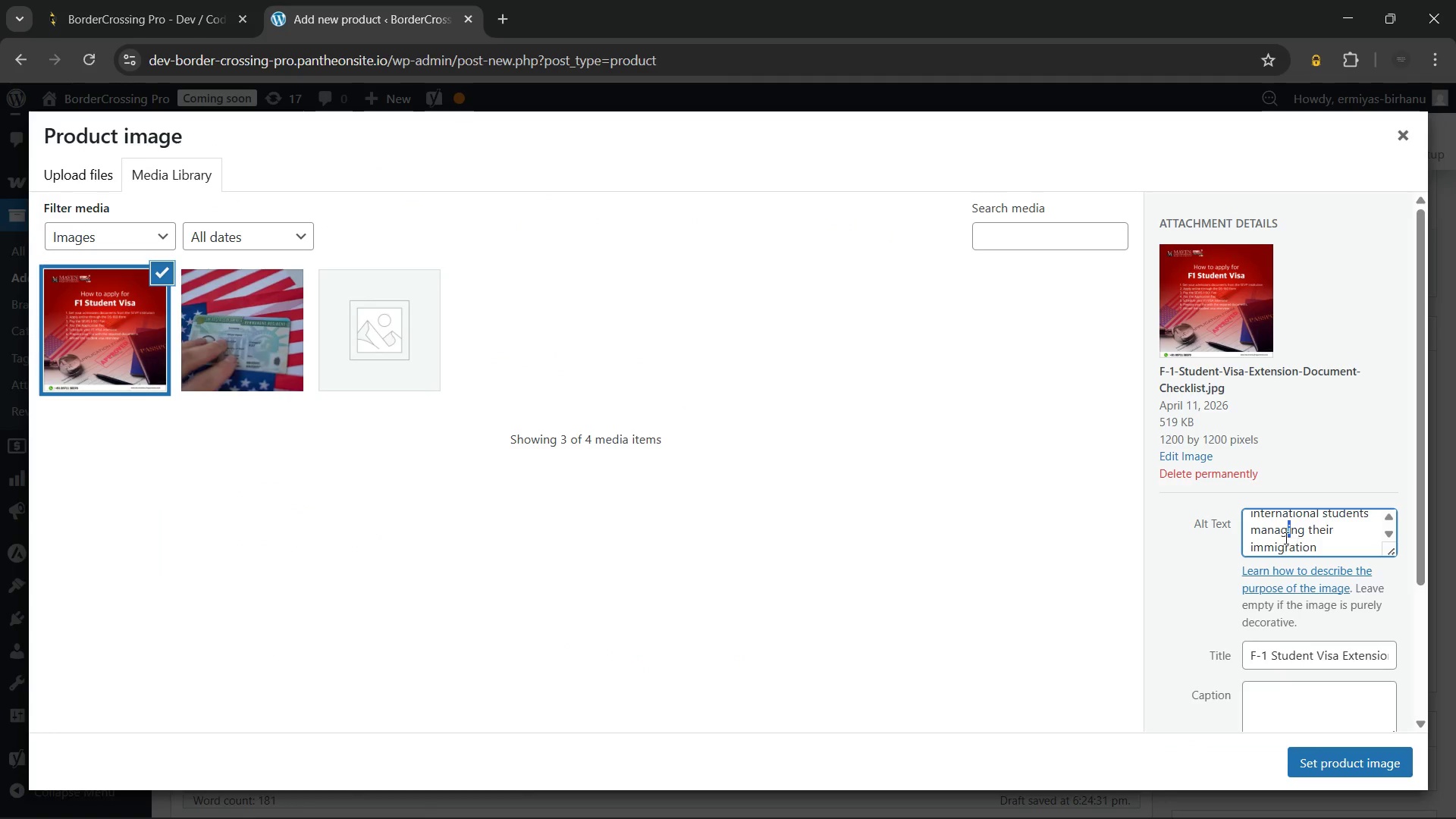 
left_click([1288, 529])
 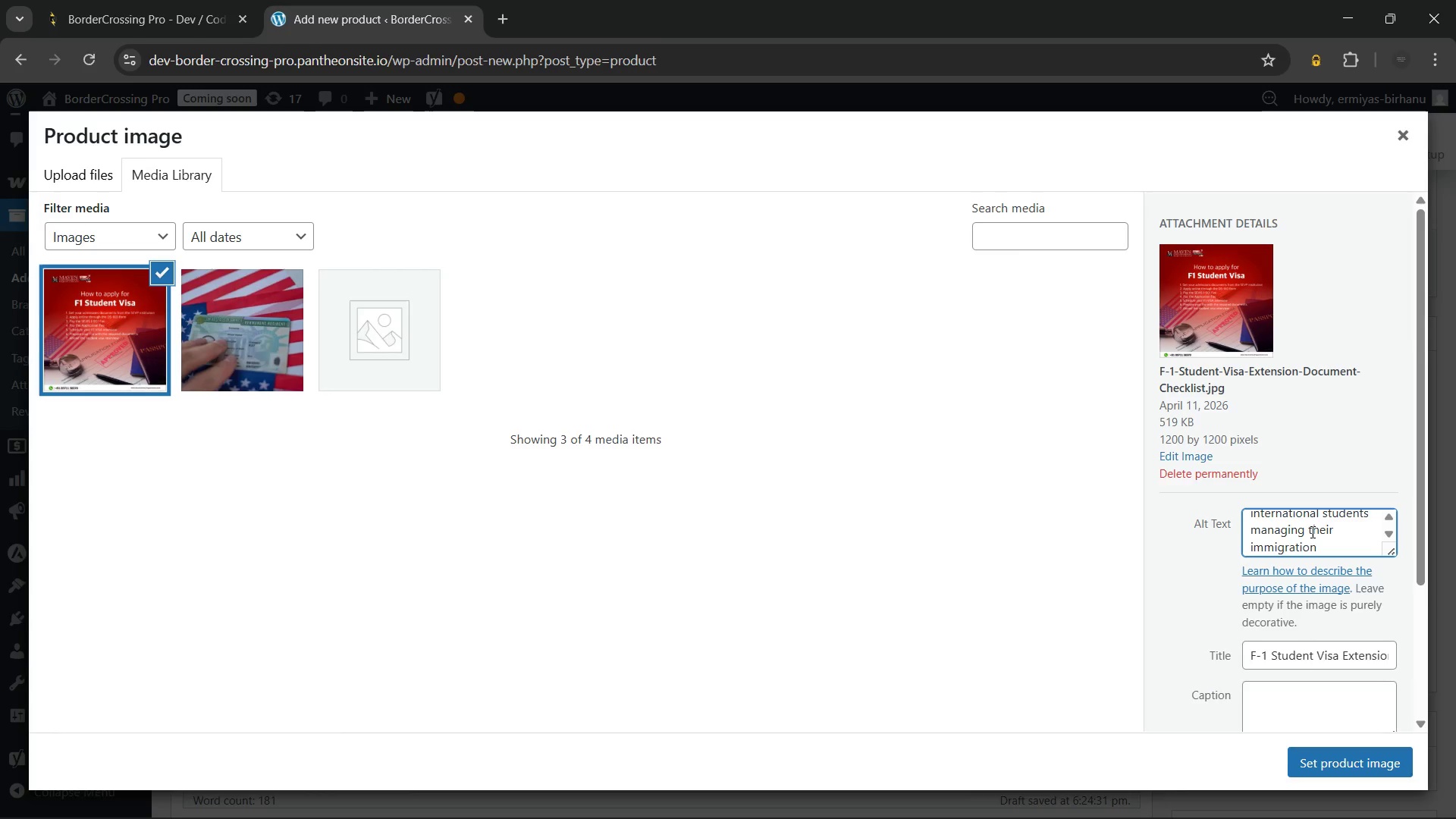 
key(Control+A)
 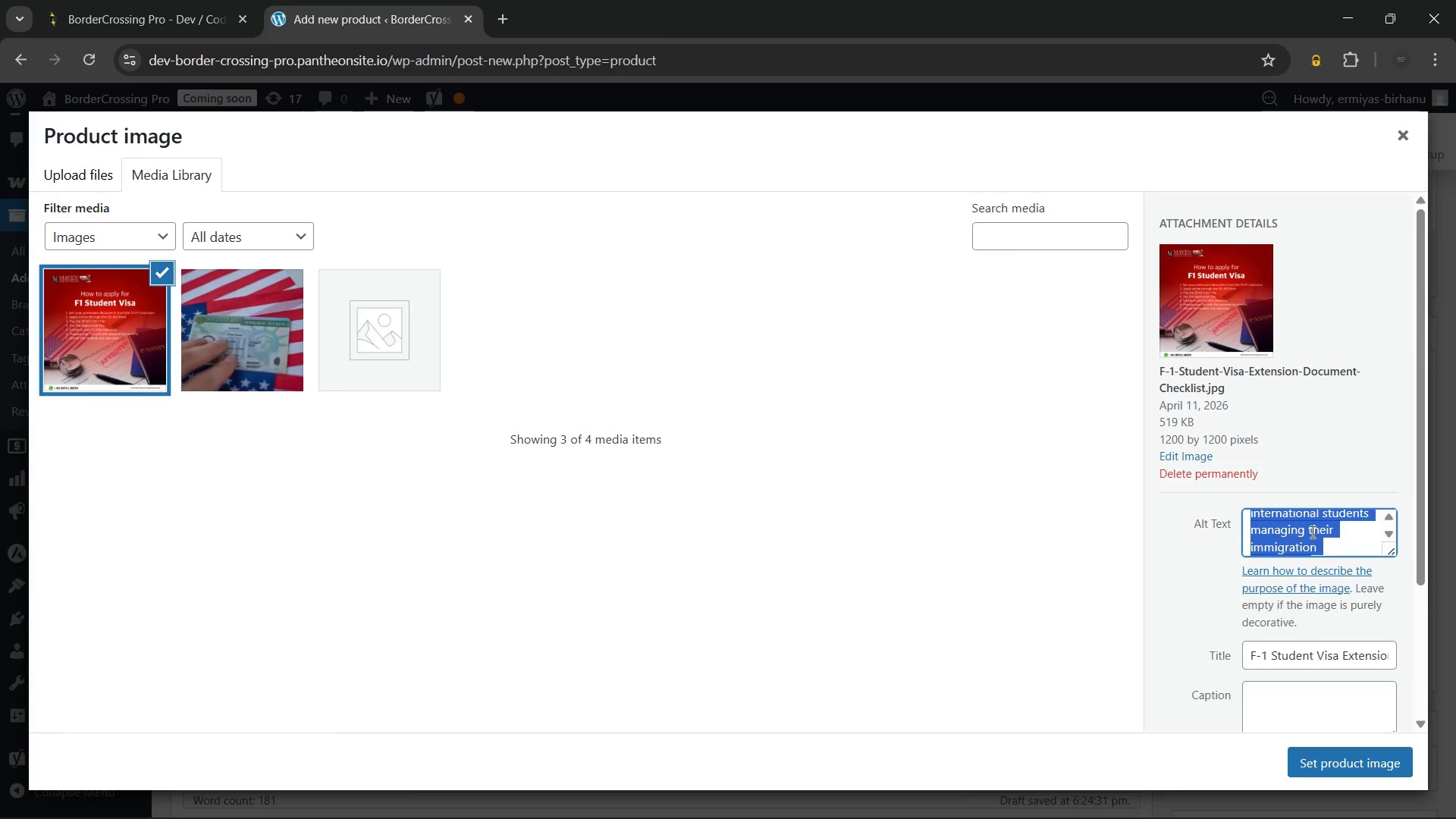 
key(Backspace)
type(A structured F-1 visa extension checklist for international students managing)
 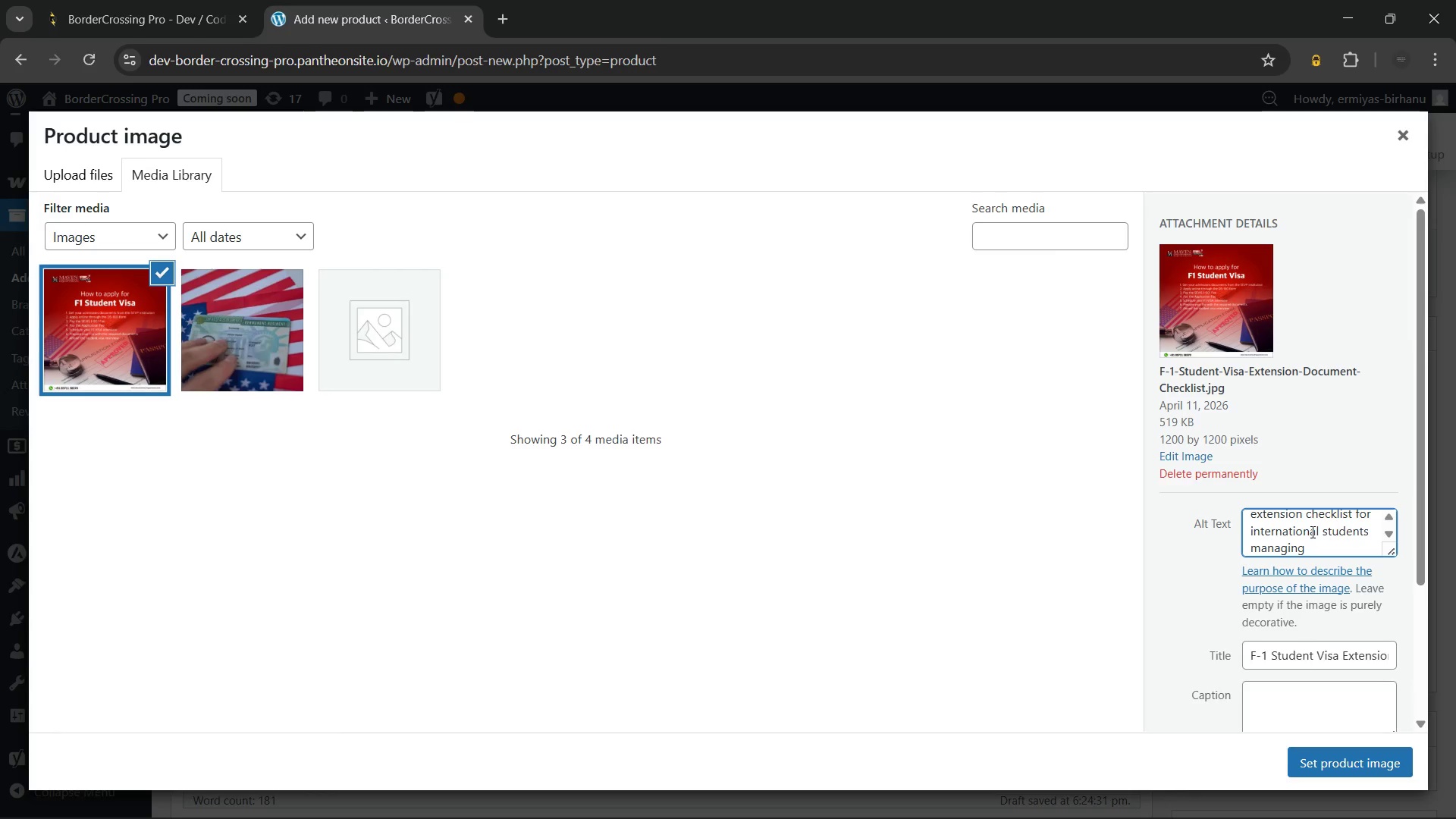 
wait(12.05)
 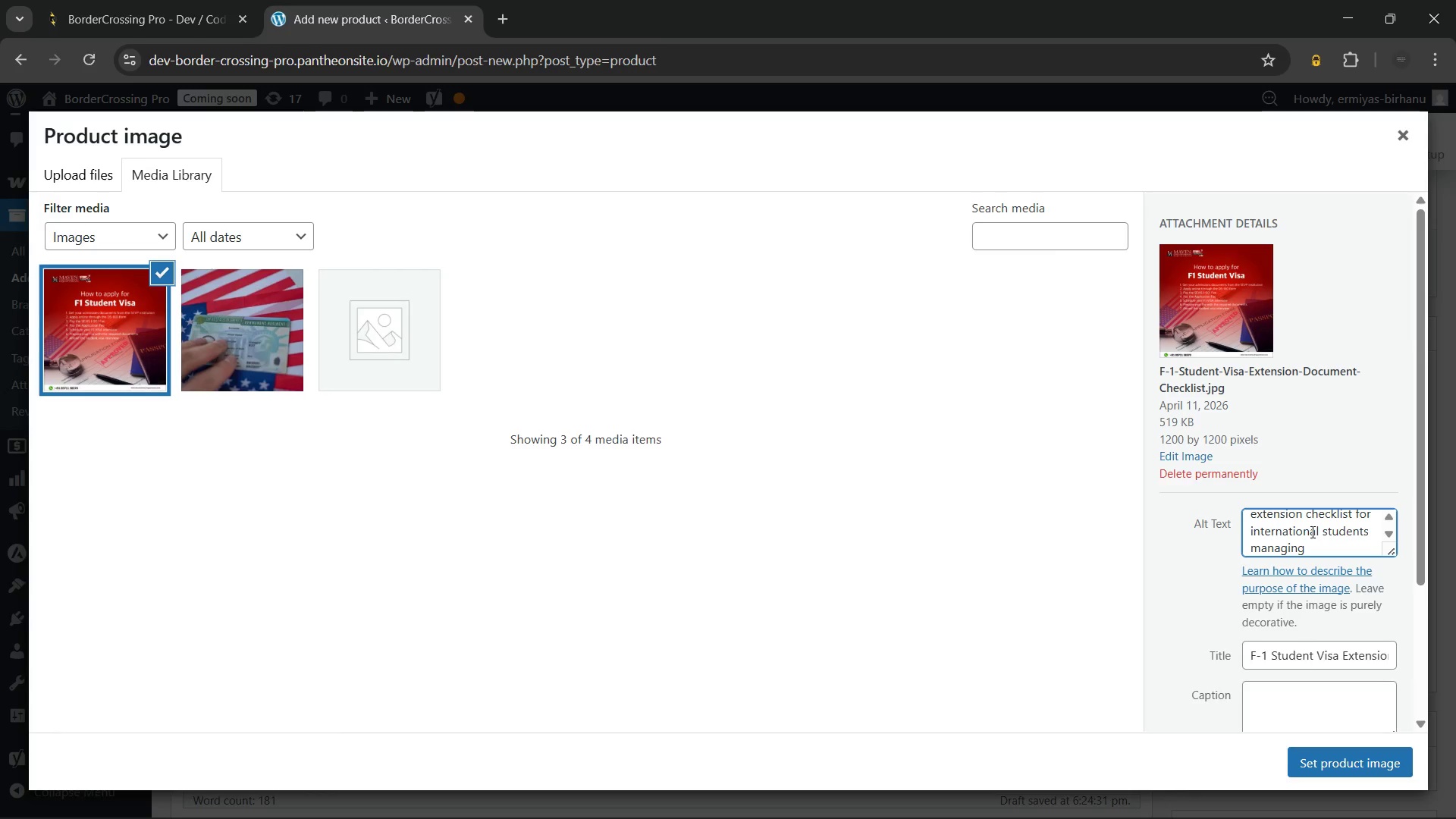 
type( their immigration documents)
 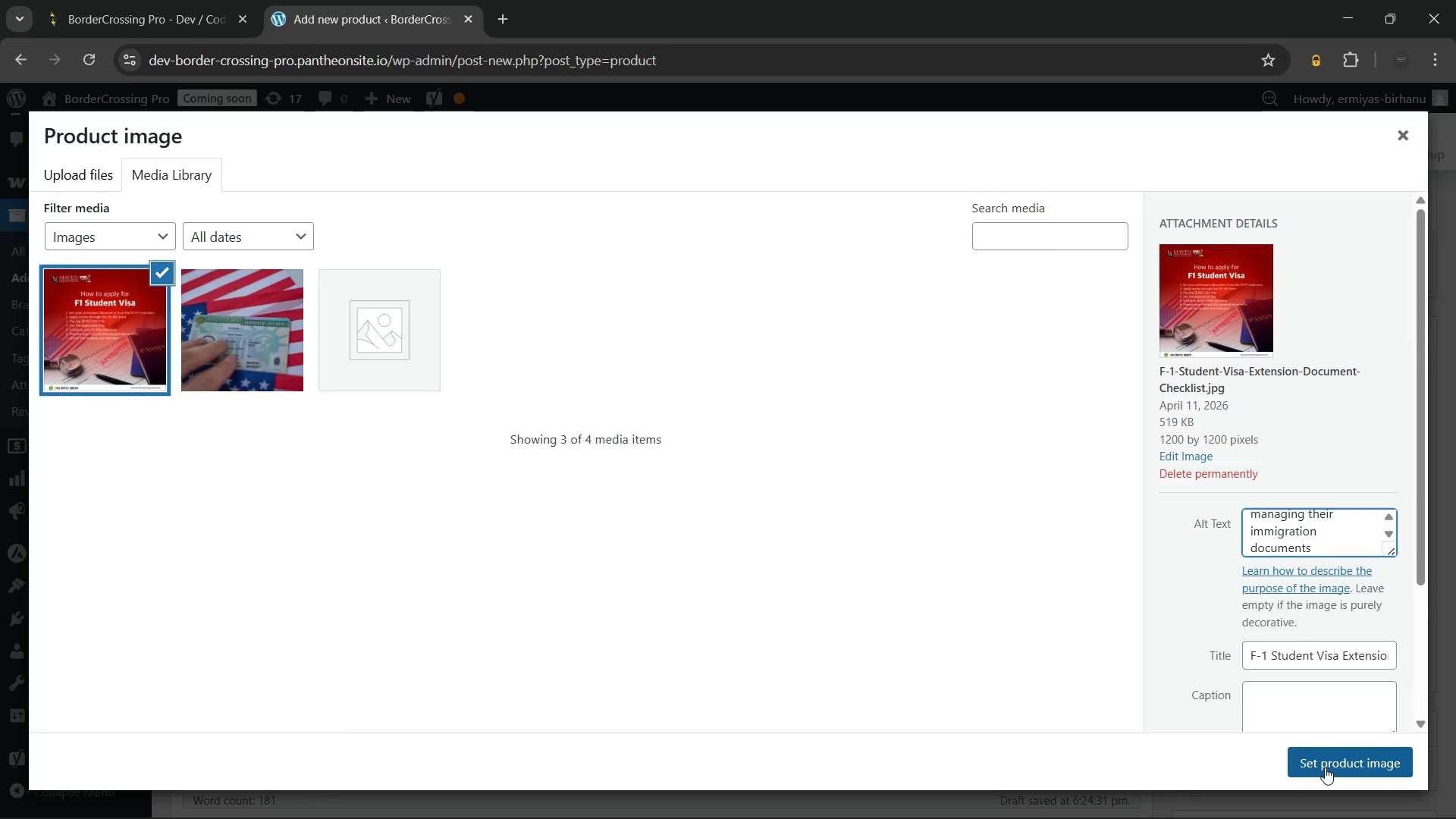 
left_click([1318, 767])
 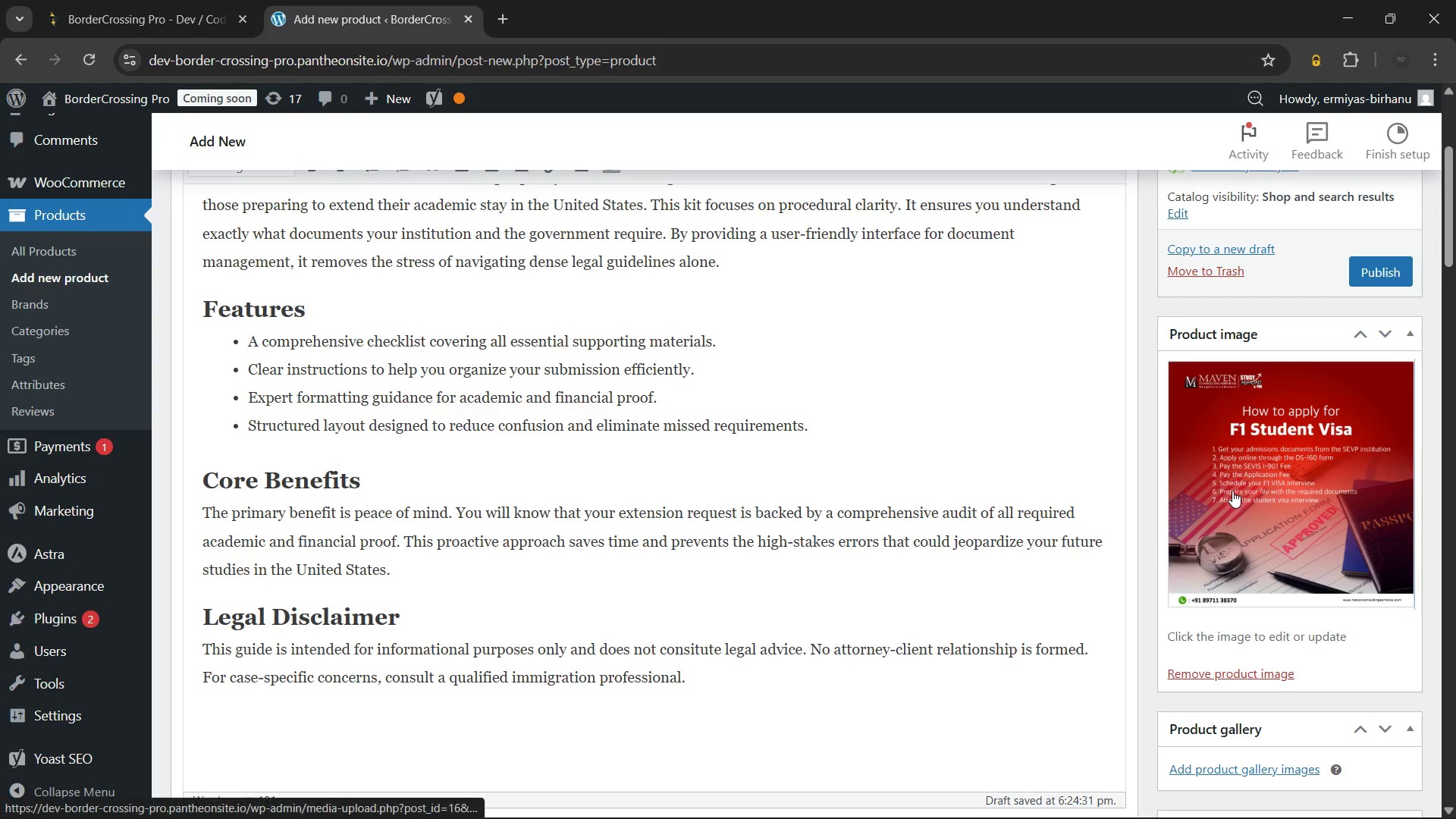 
scroll: coordinate [1231, 490], scroll_direction: up, amount: 2.0
 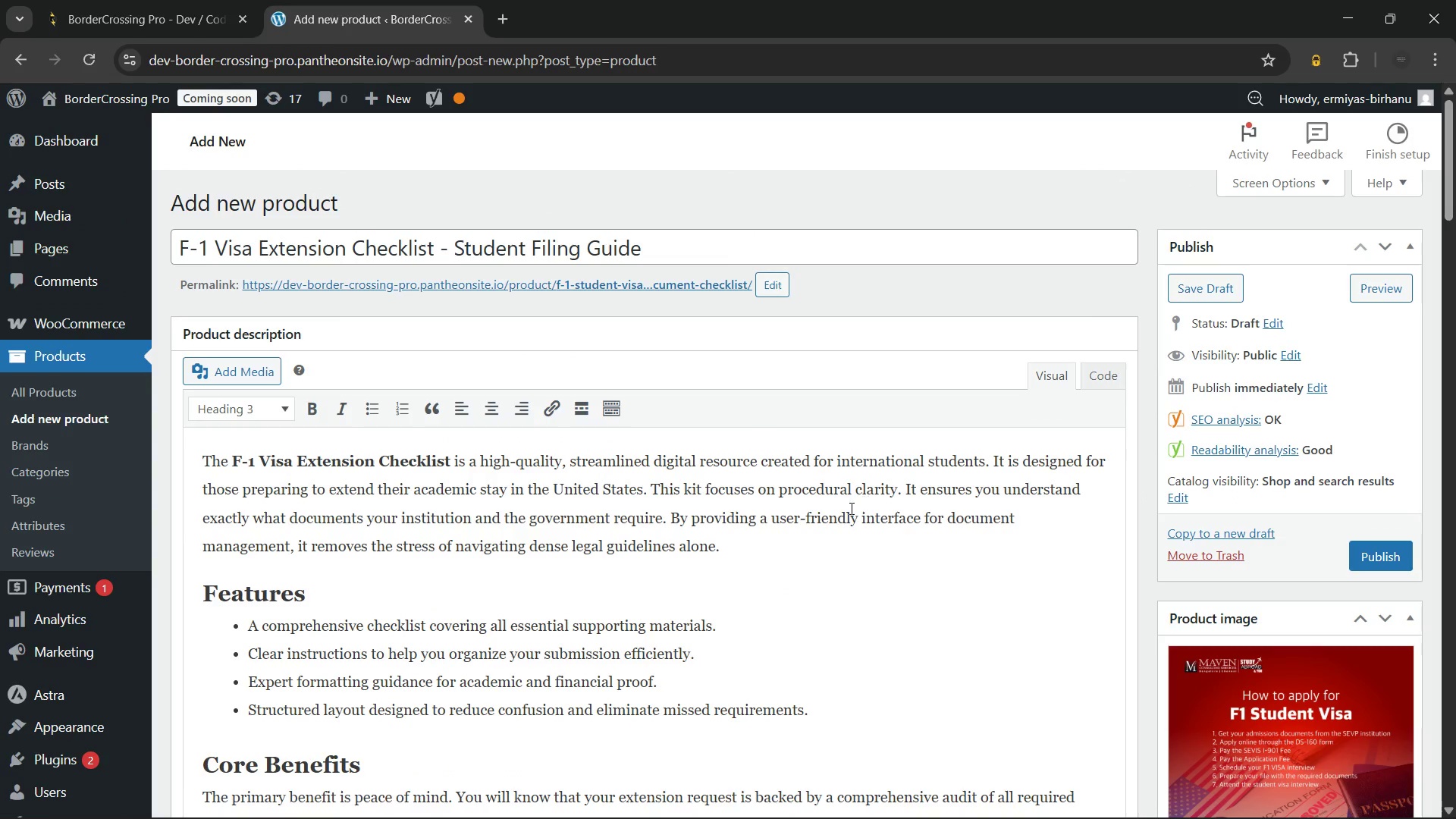 
scroll: coordinate [616, 514], scroll_direction: down, amount: 1.0
 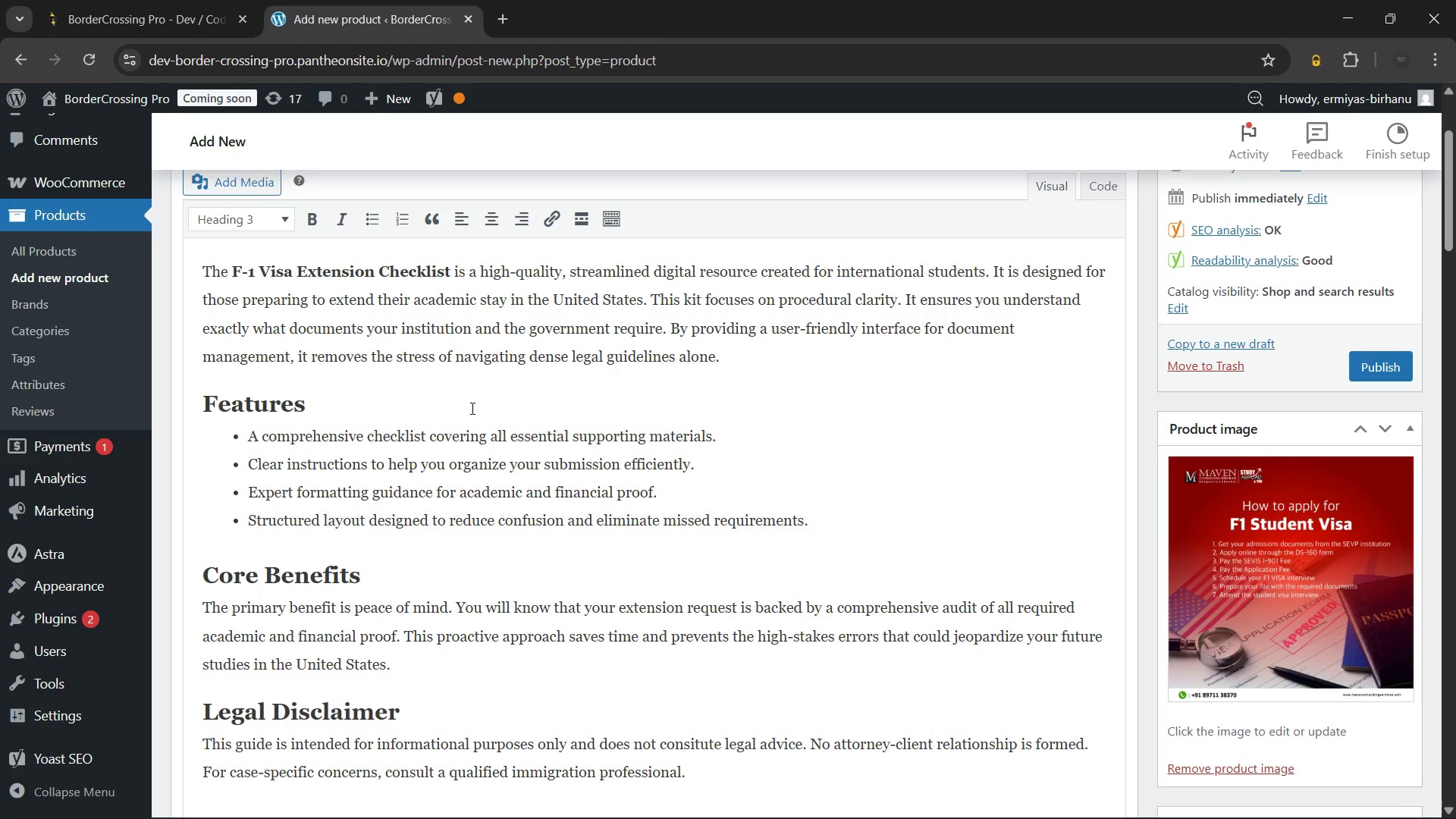 
wait(34.79)
 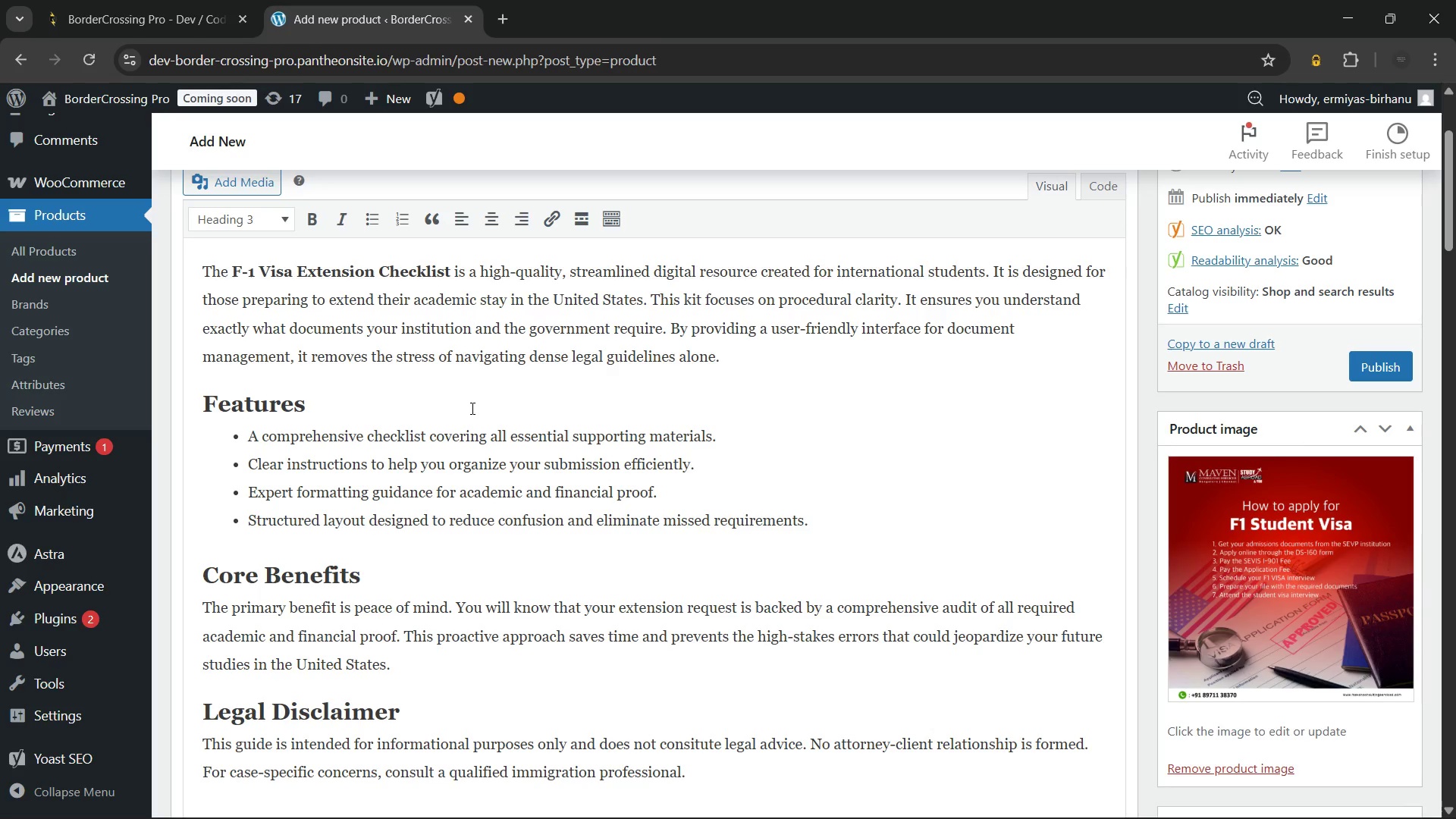 
left_click([1309, 587])
 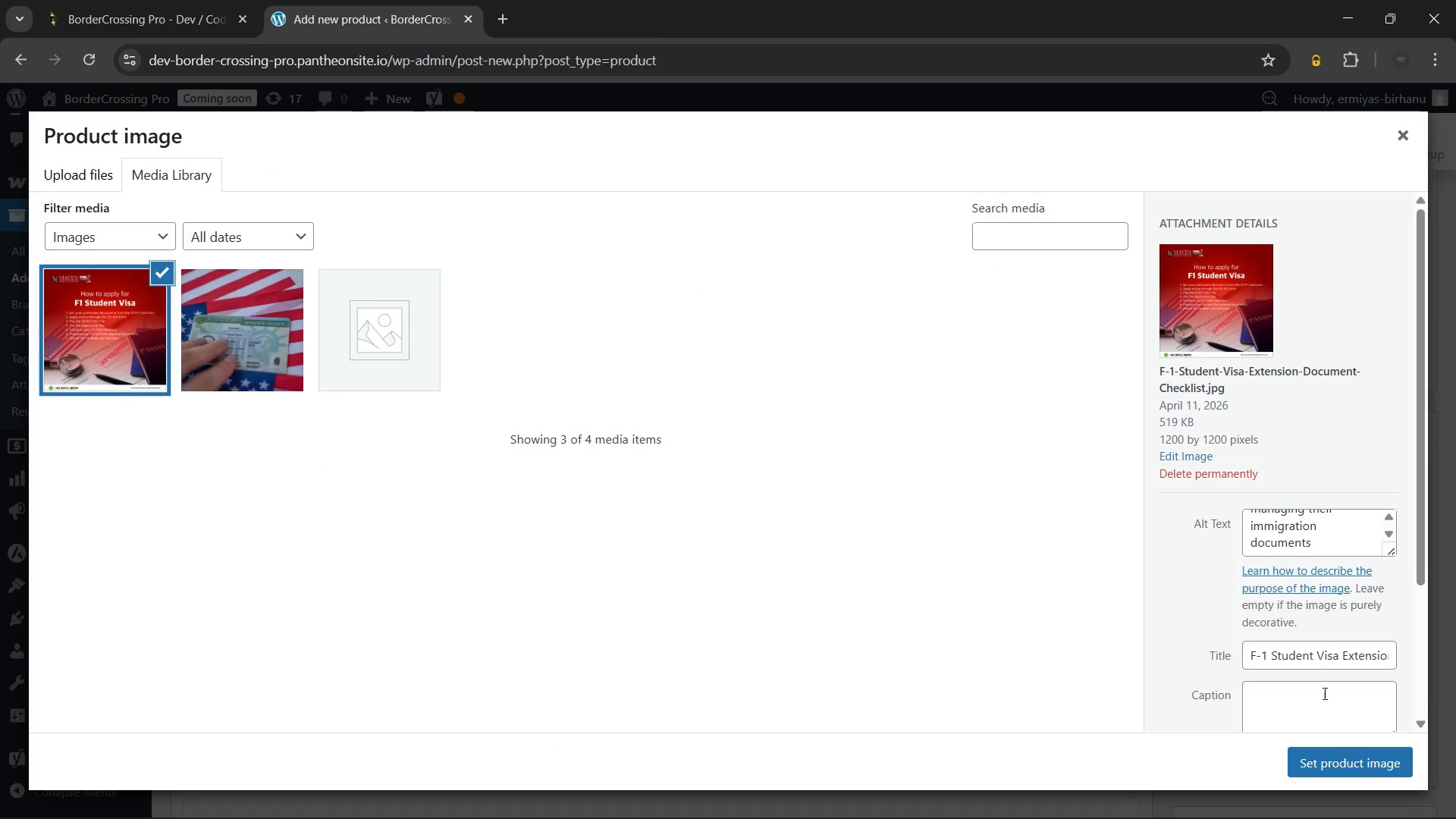 
left_click([1319, 754])
 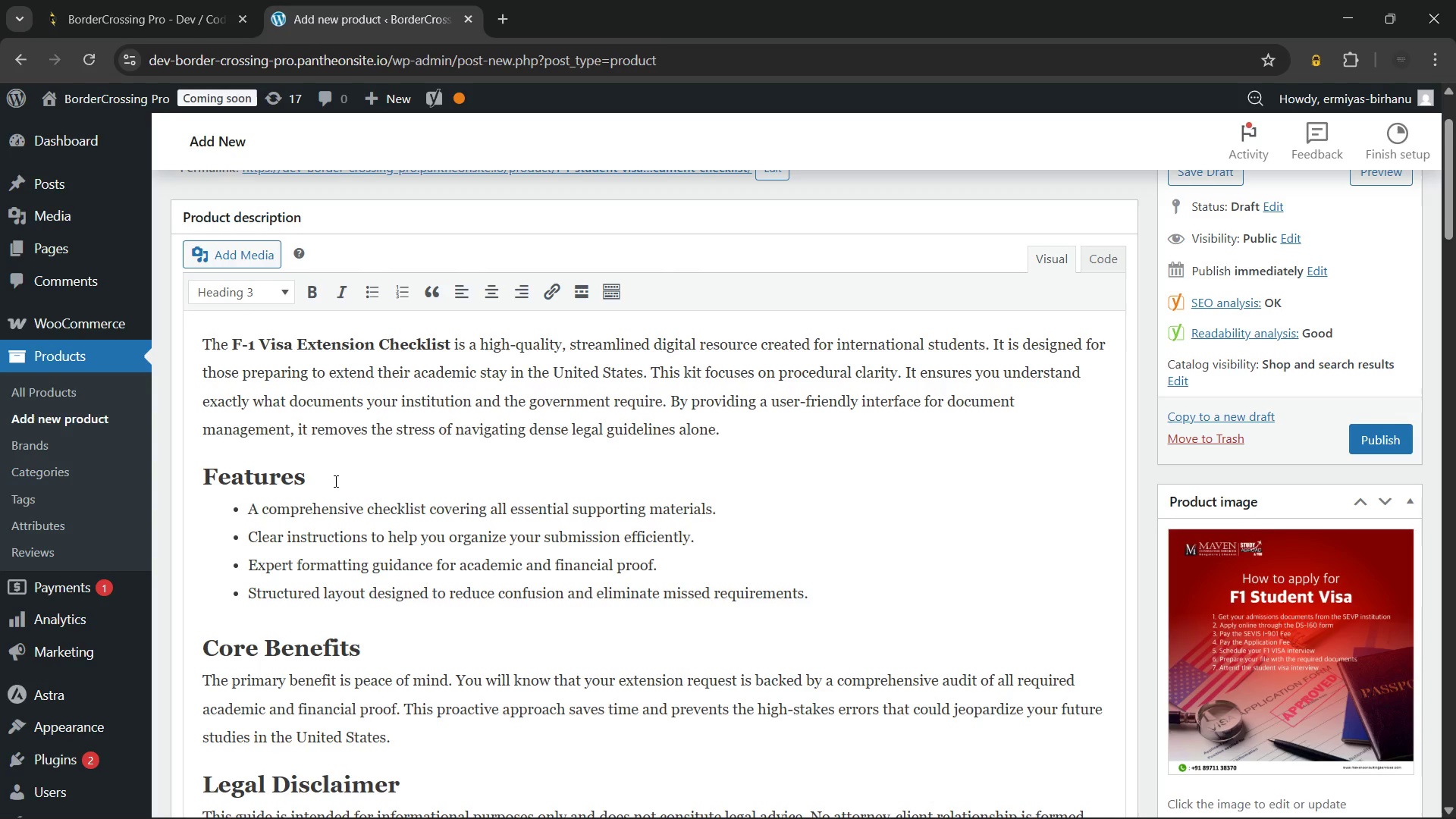 
wait(58.45)
 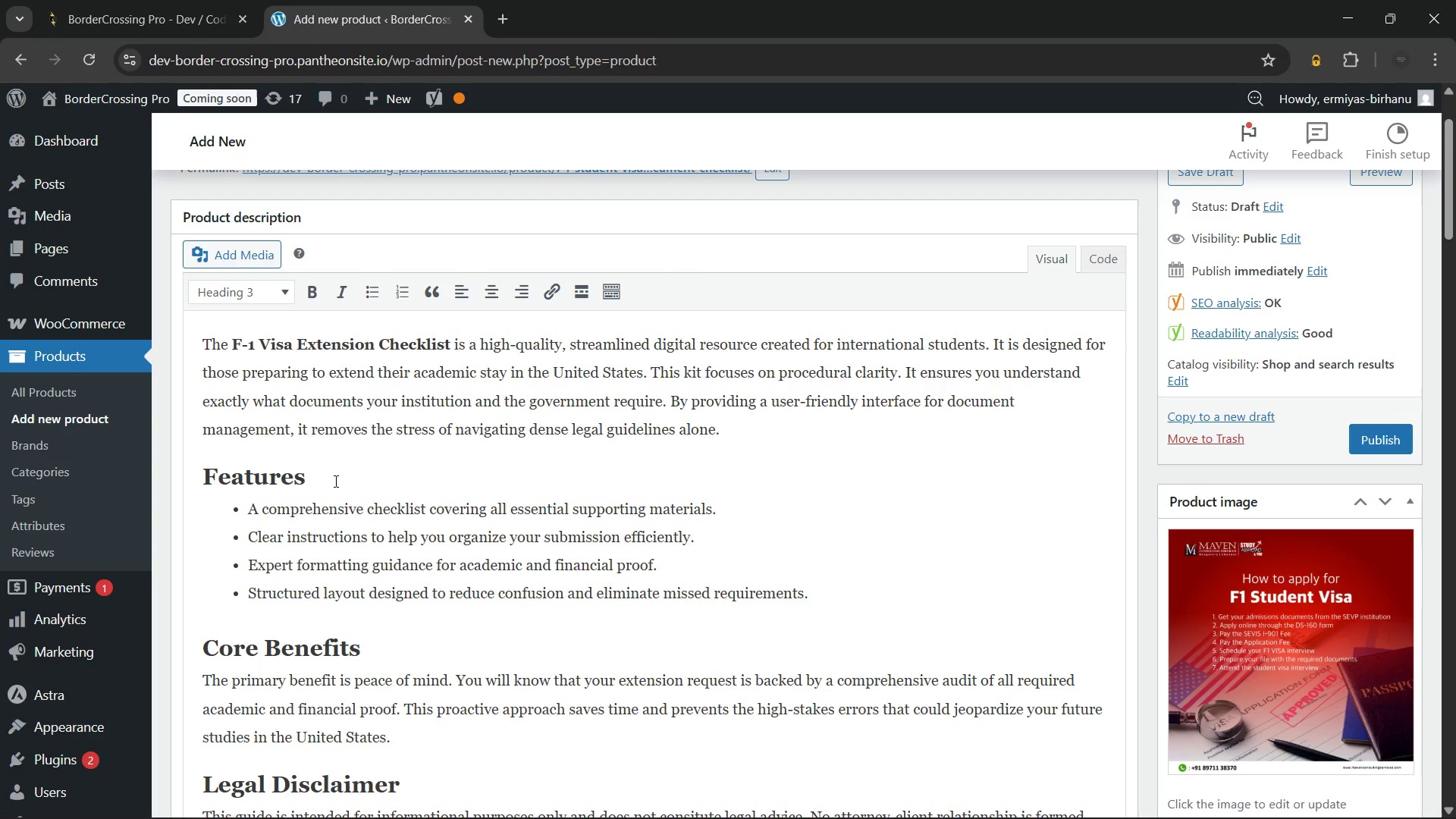 
left_click([328, 482])
 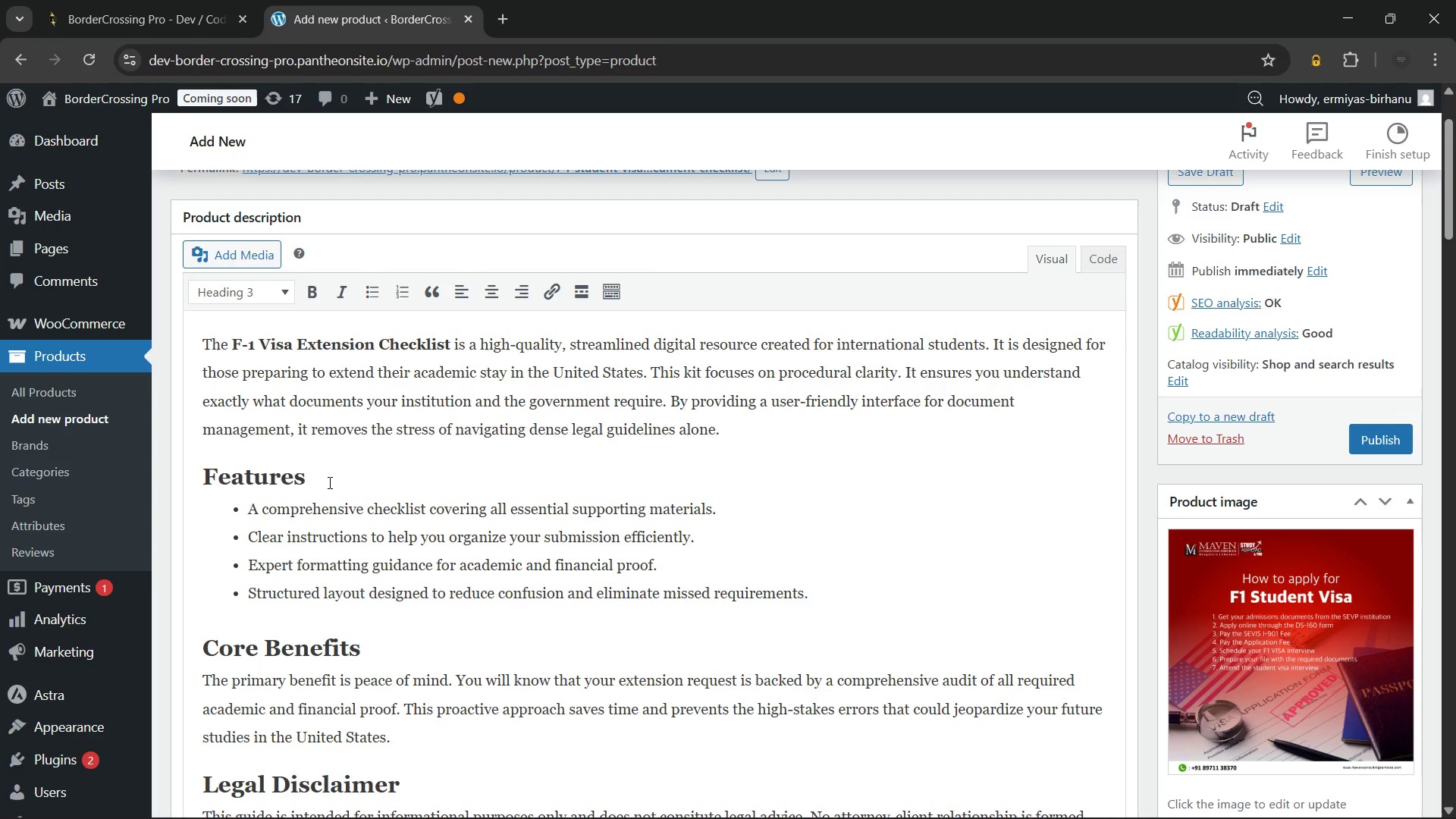 
type( | F-1 Visa Extension Checklist)
 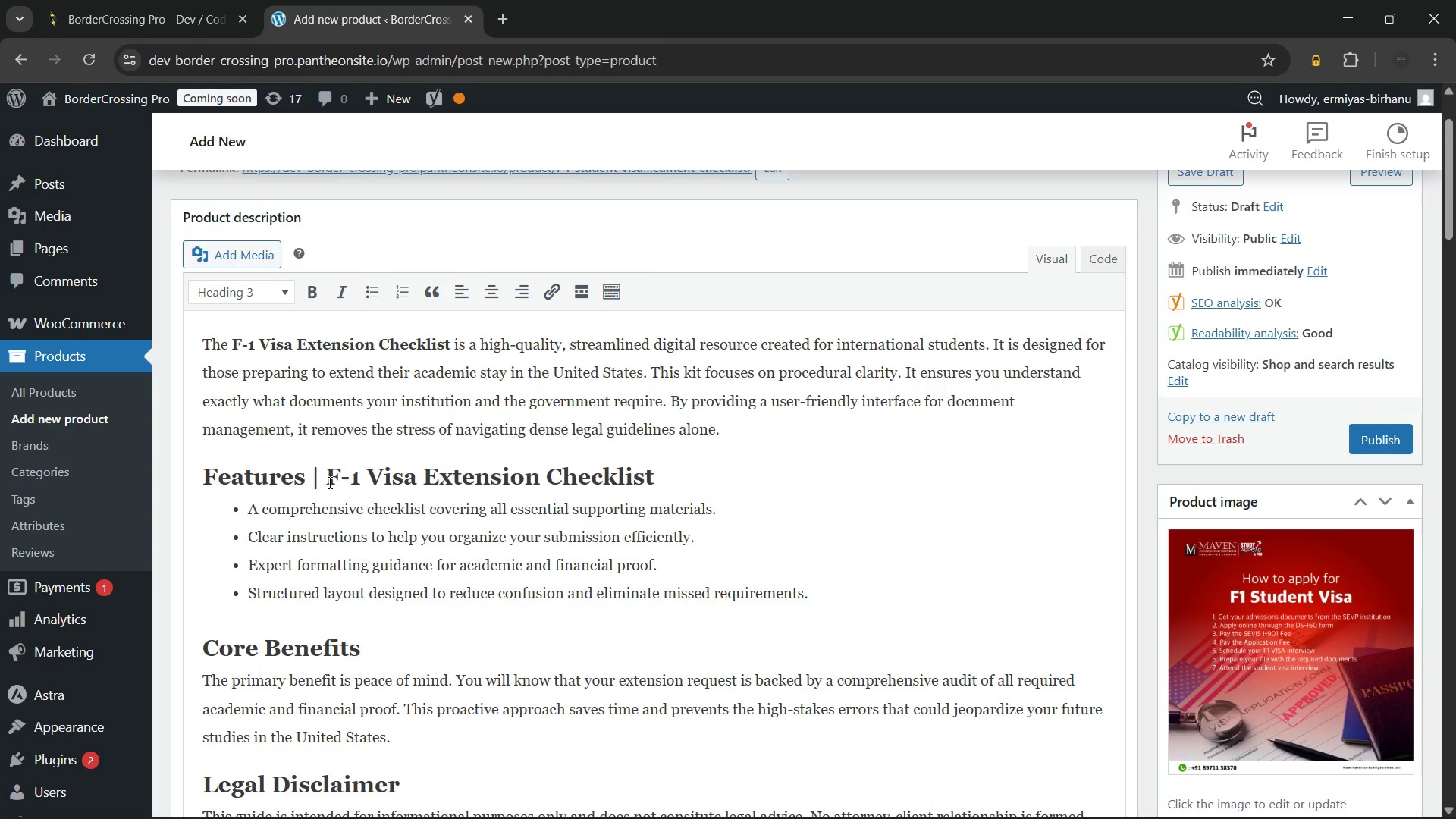 
wait(8.45)
 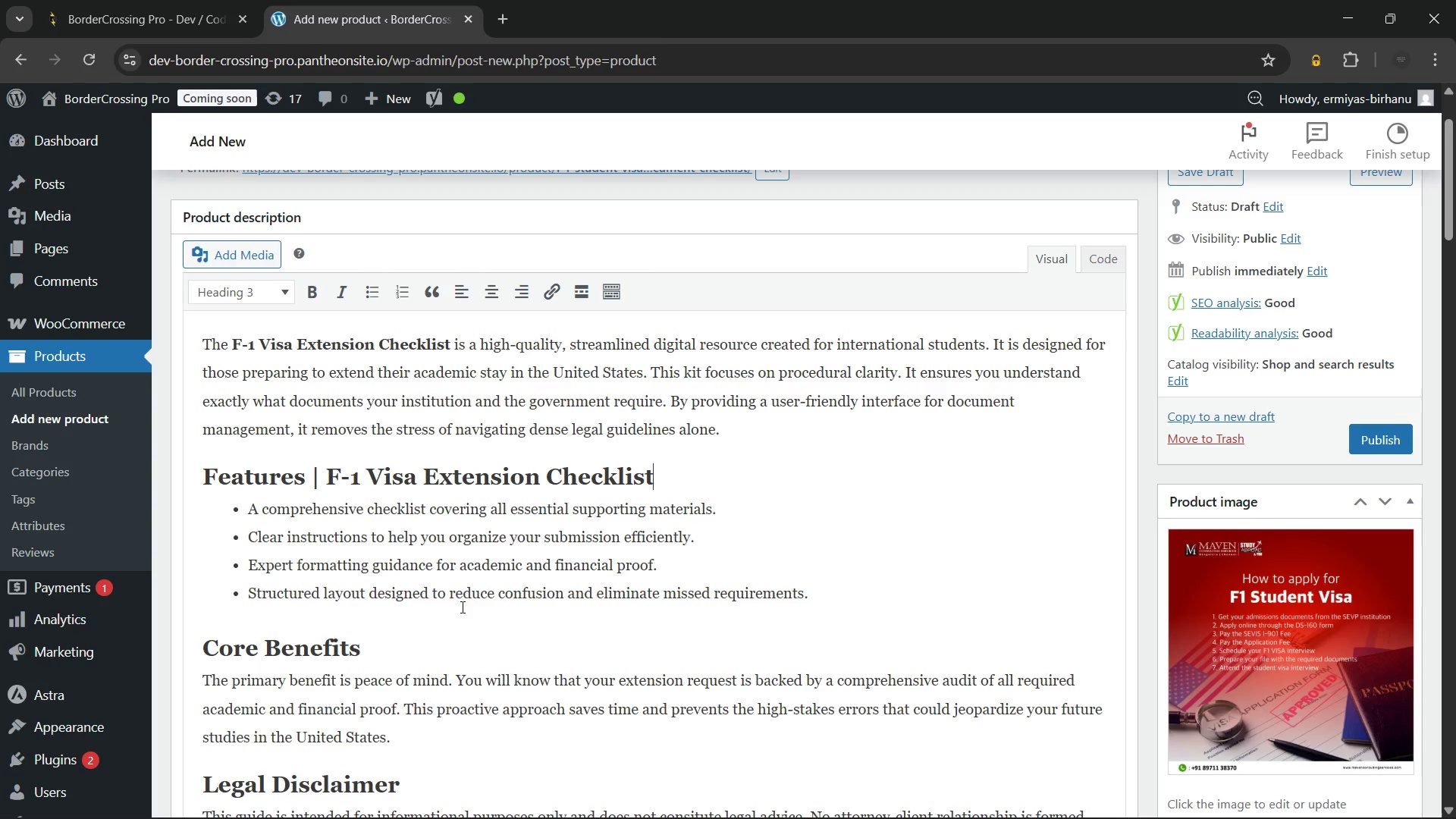 
hold_key(key=ArrowLeft, duration=0.67)
 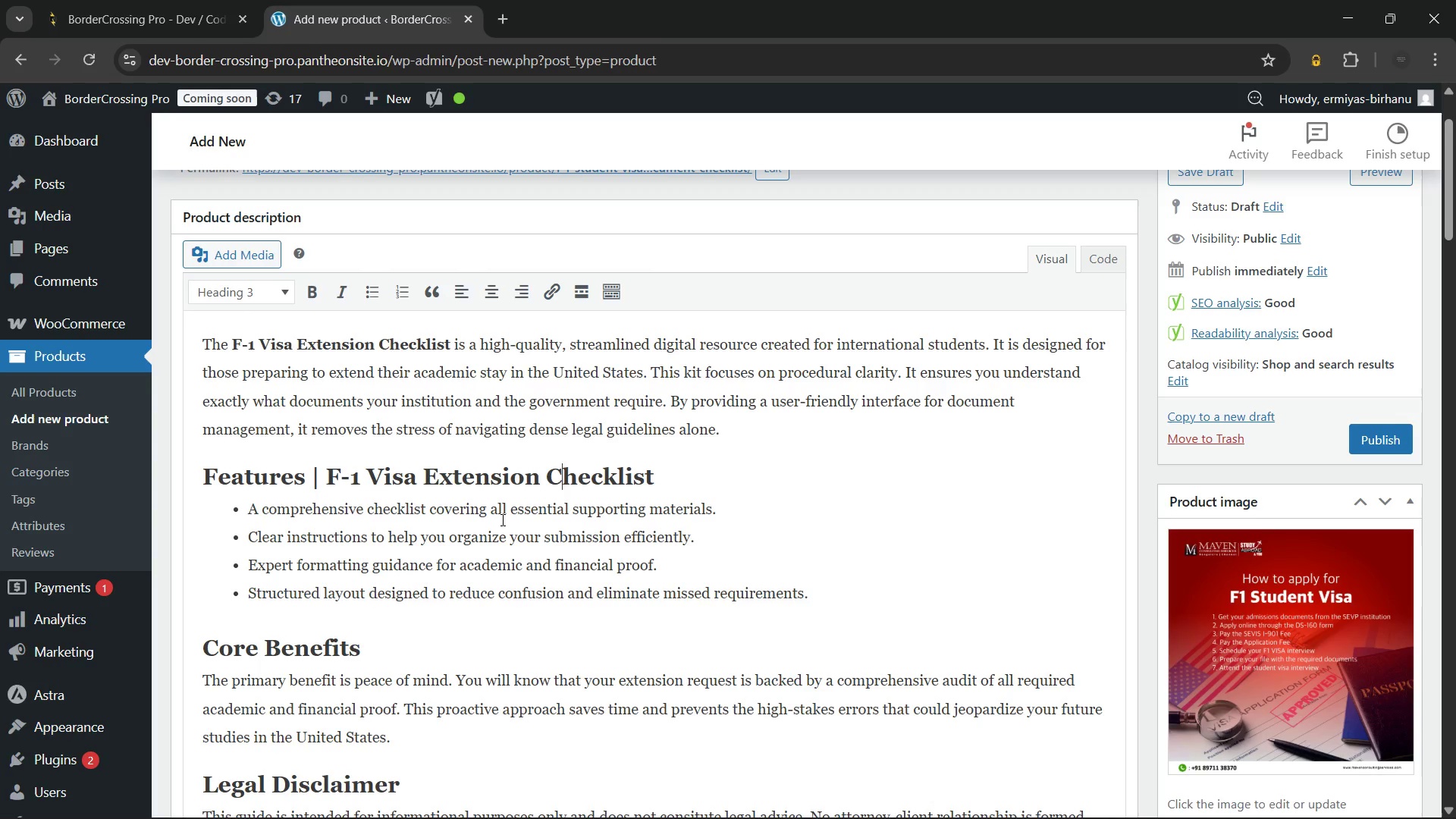 
key(ArrowLeft)
 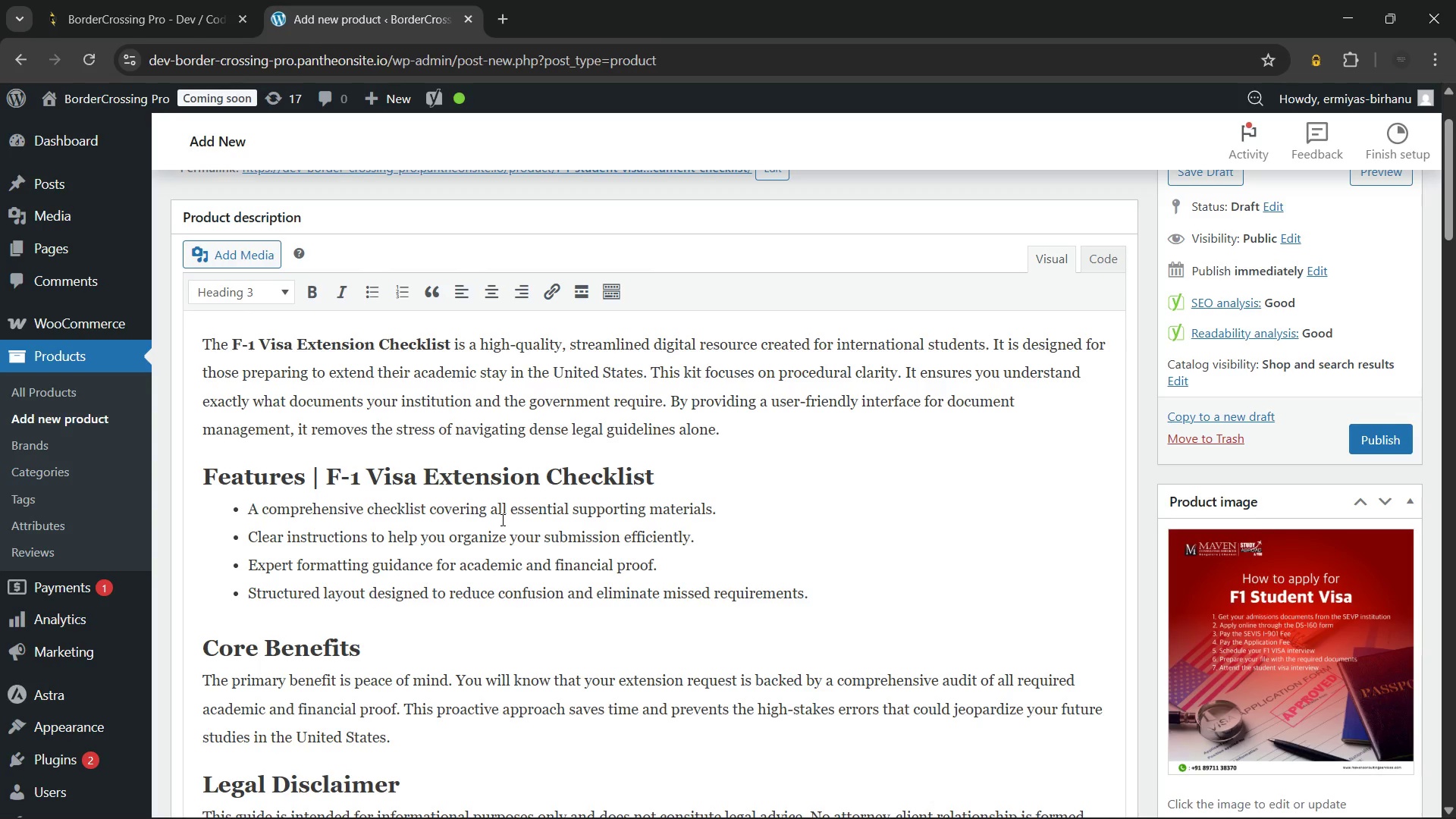 
key(Backspace)
 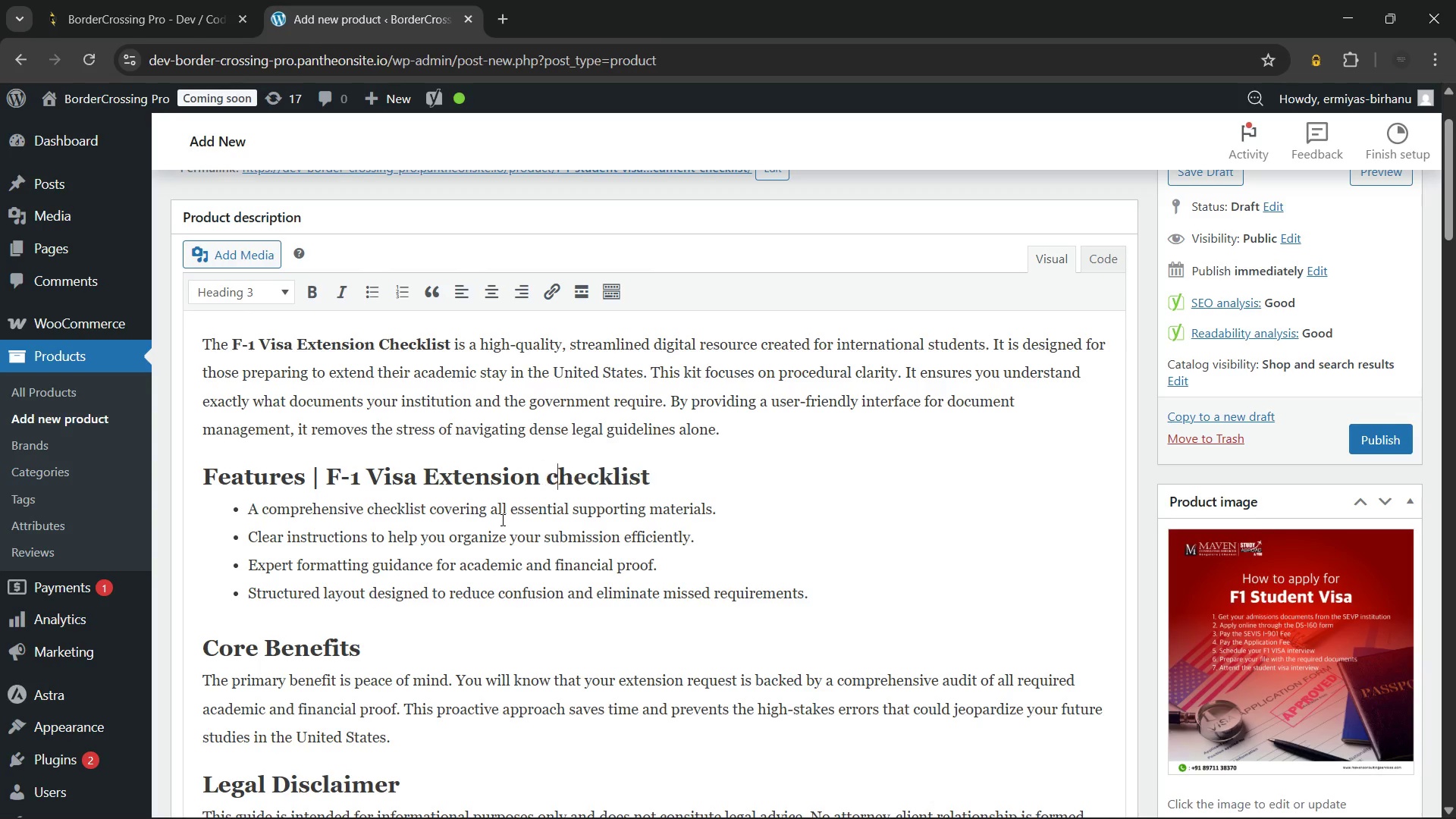 
key(C)
 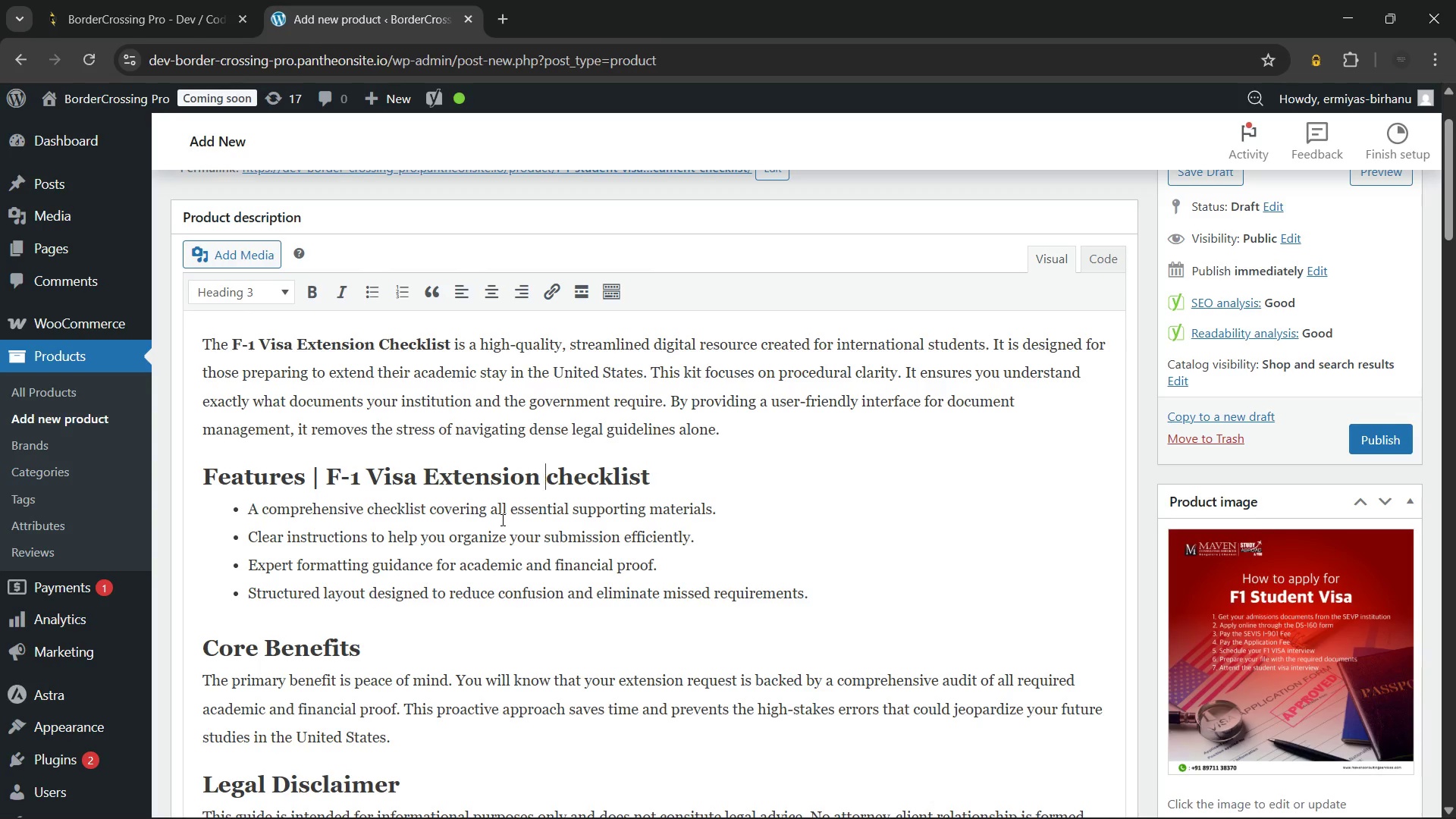 
hold_key(key=ArrowLeft, duration=0.83)
 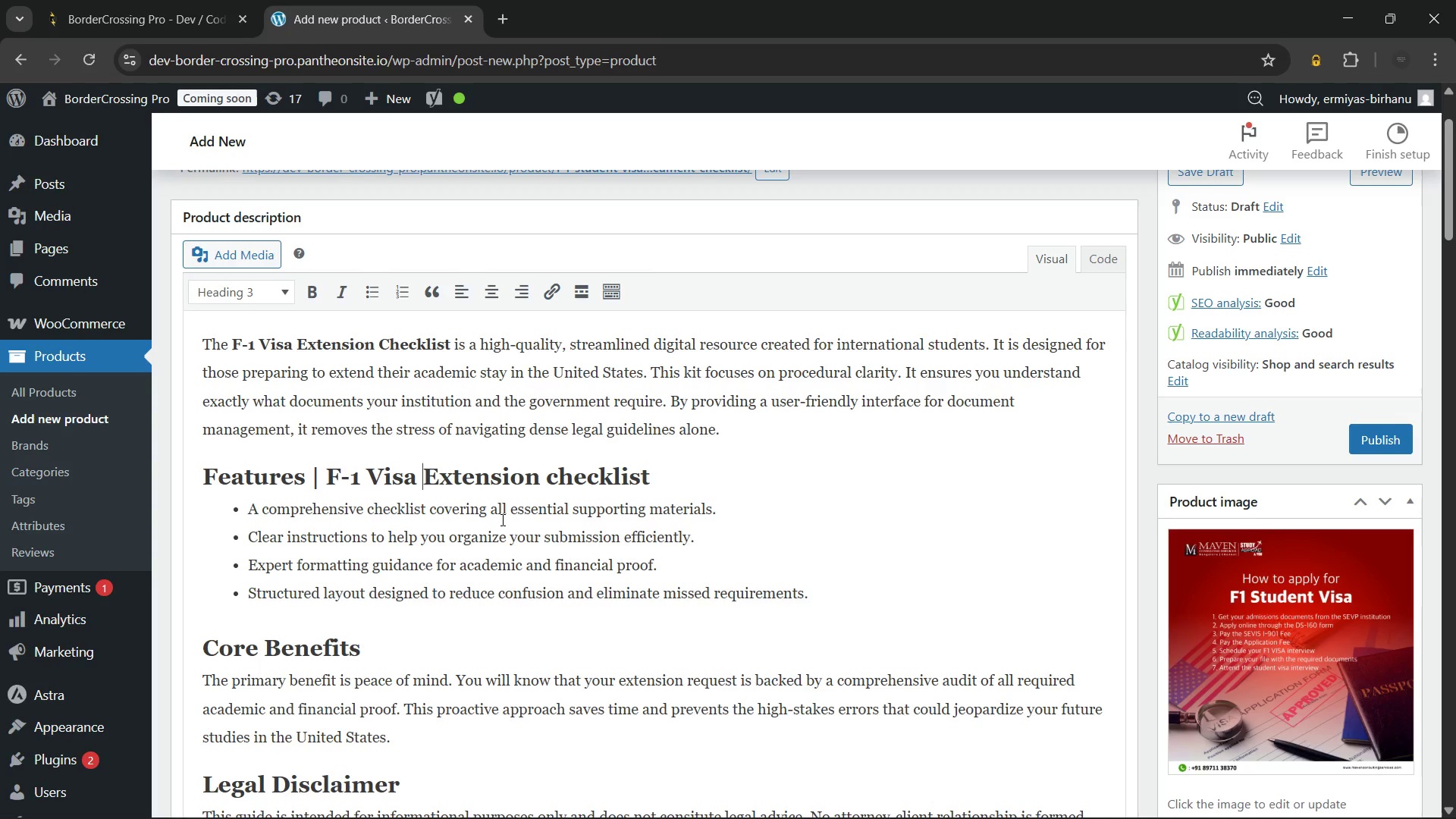 
key(ArrowRight)
 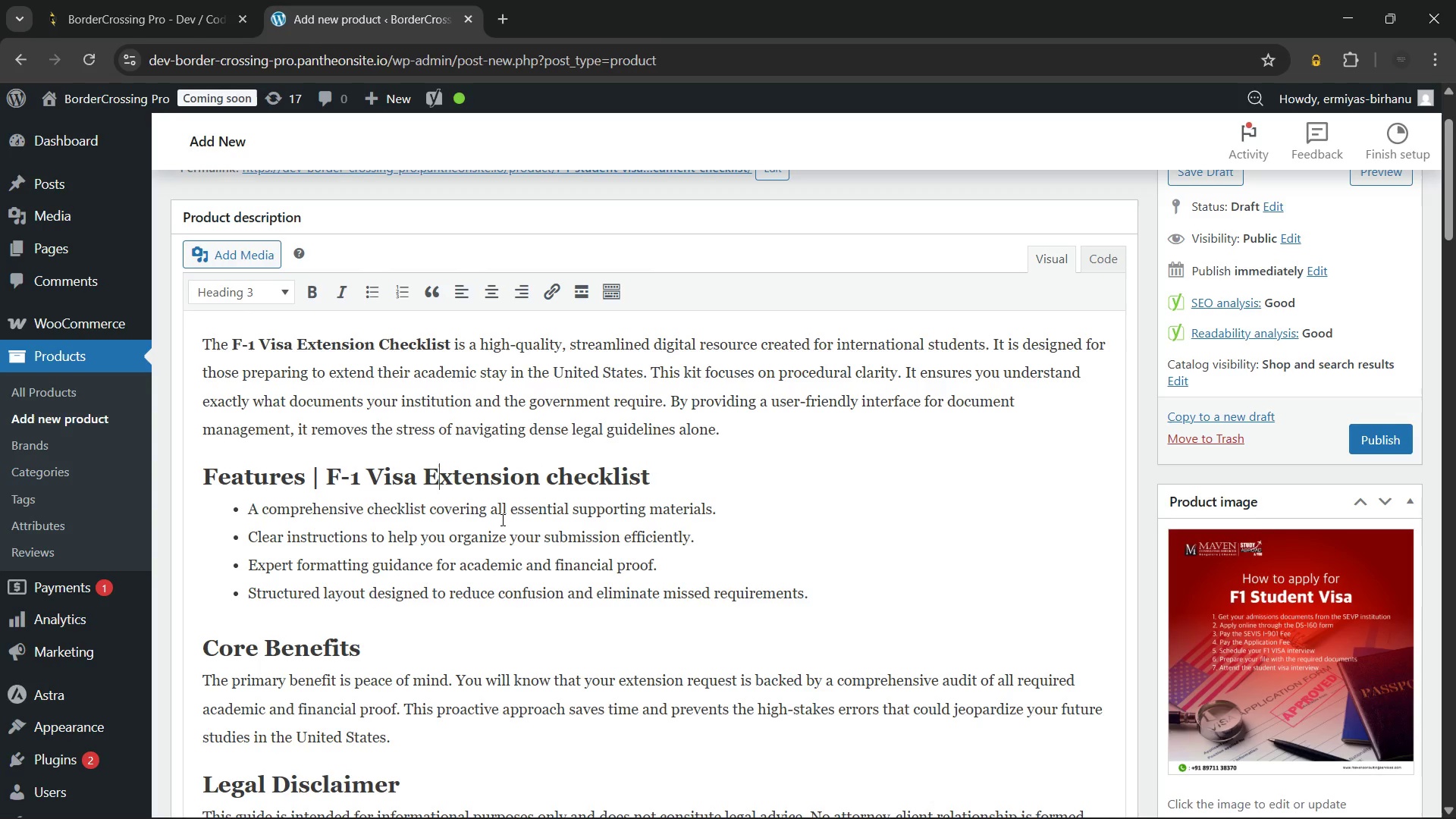 
key(ArrowRight)
 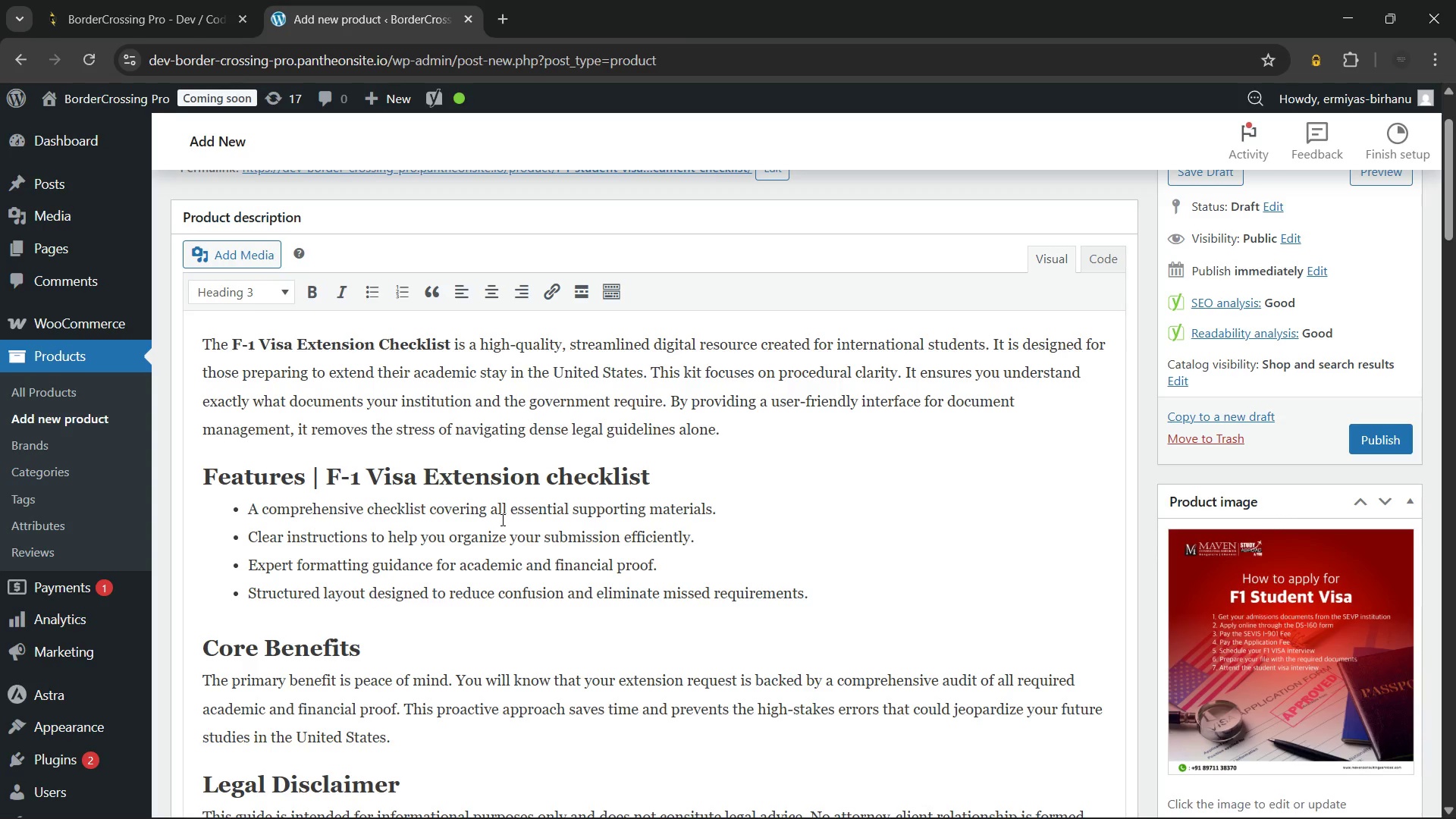 
key(Backspace)
 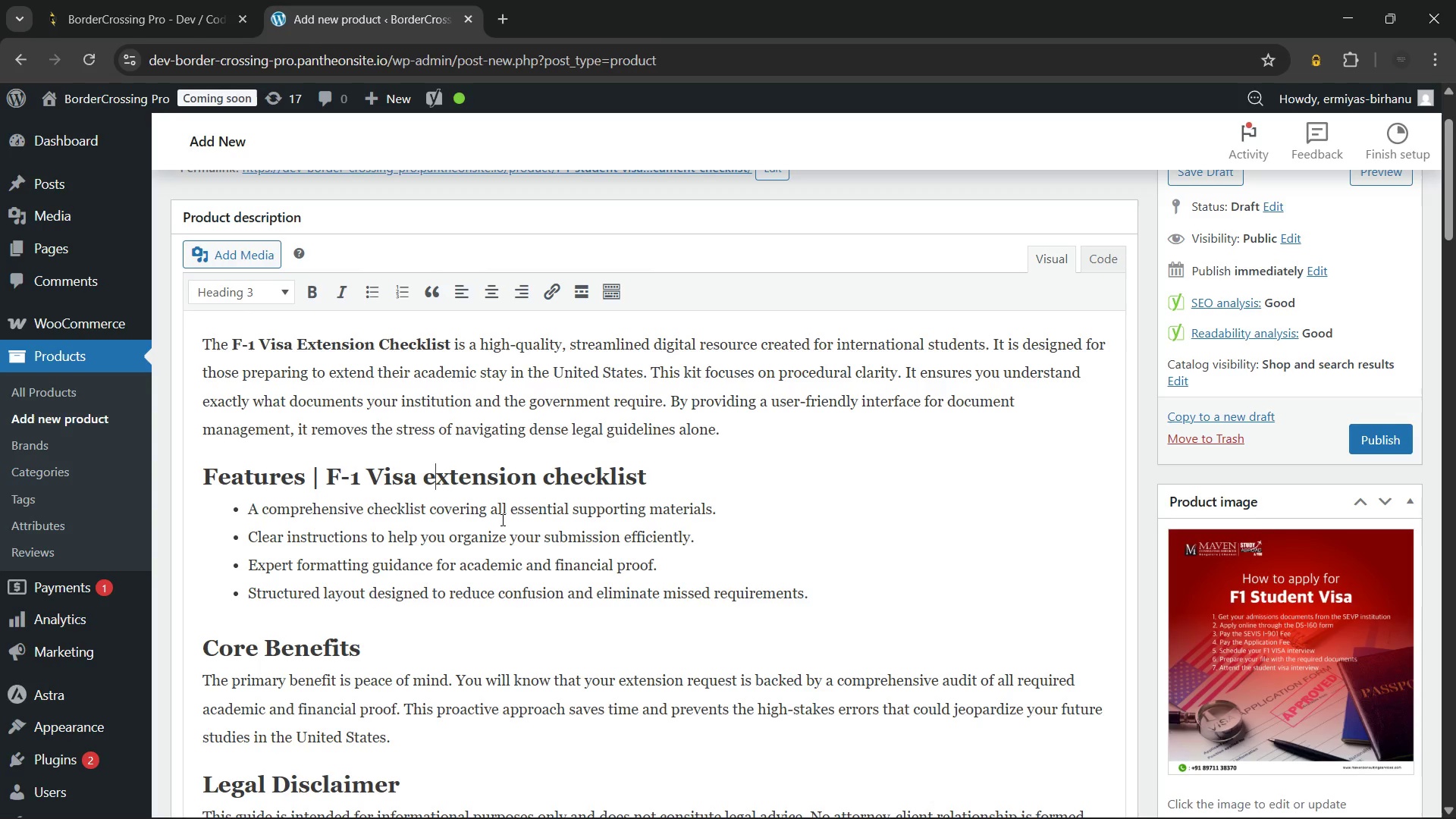 
key(E)
 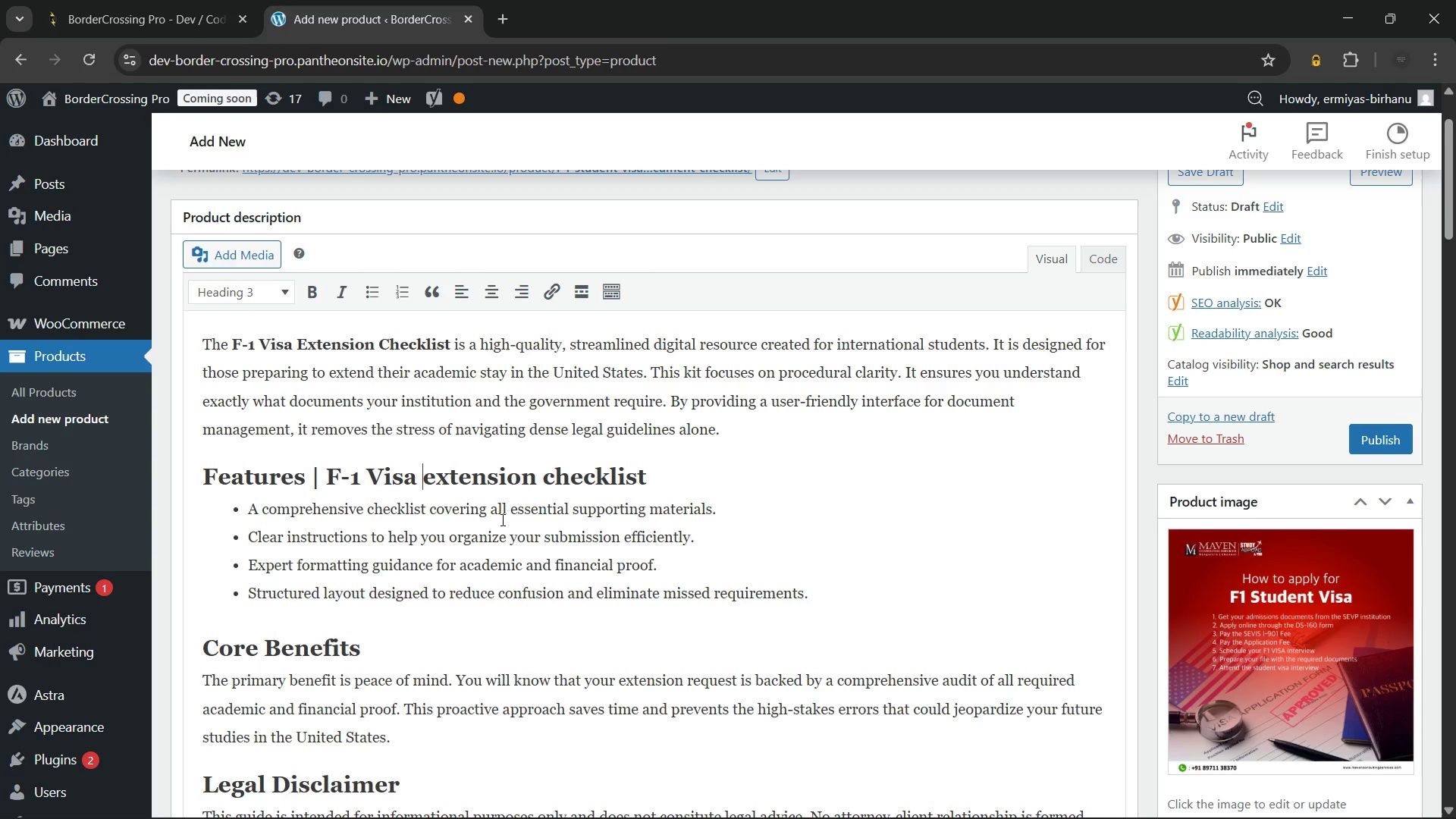 
hold_key(key=ArrowLeft, duration=0.58)
 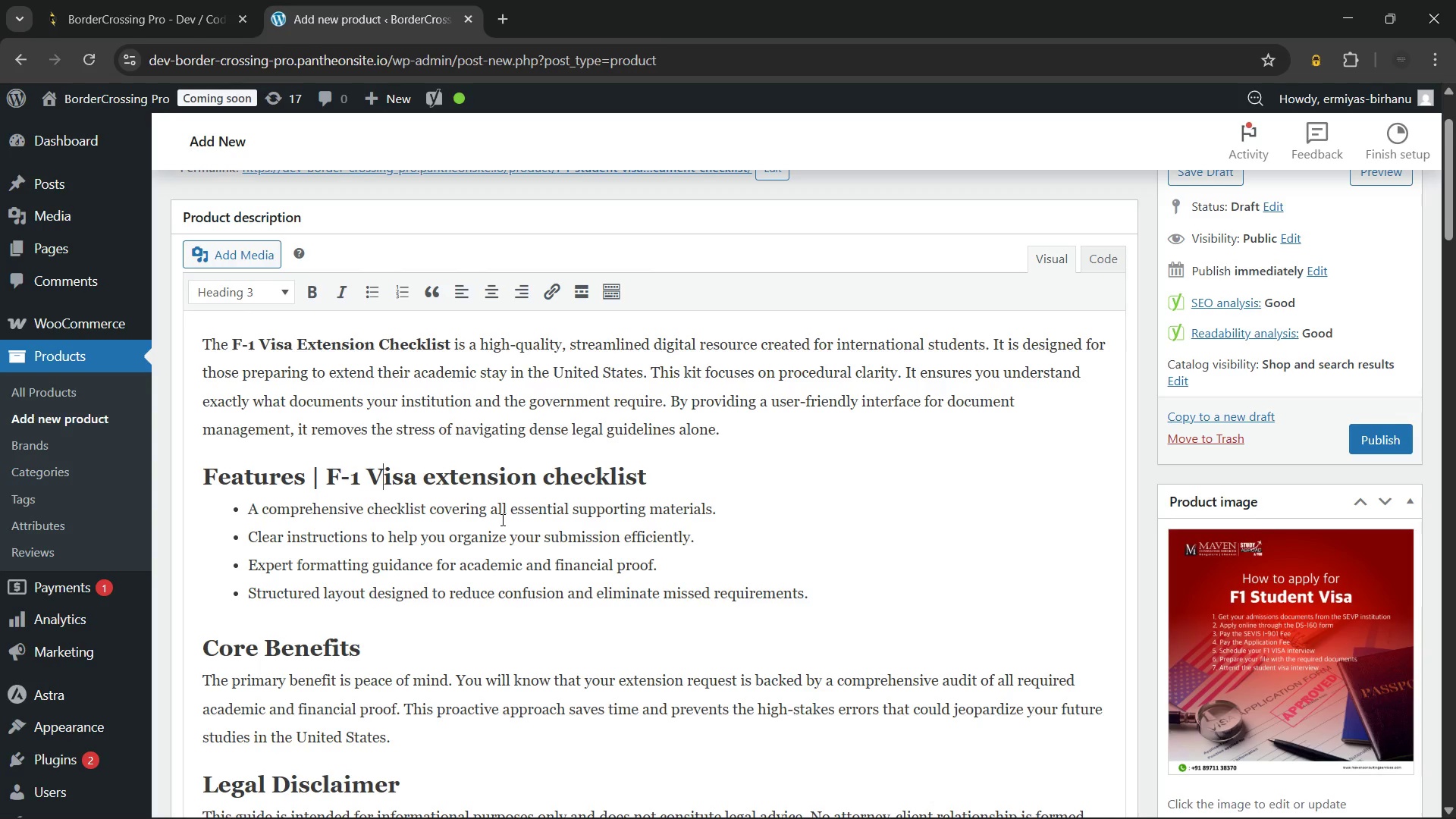 
key(ArrowLeft)
 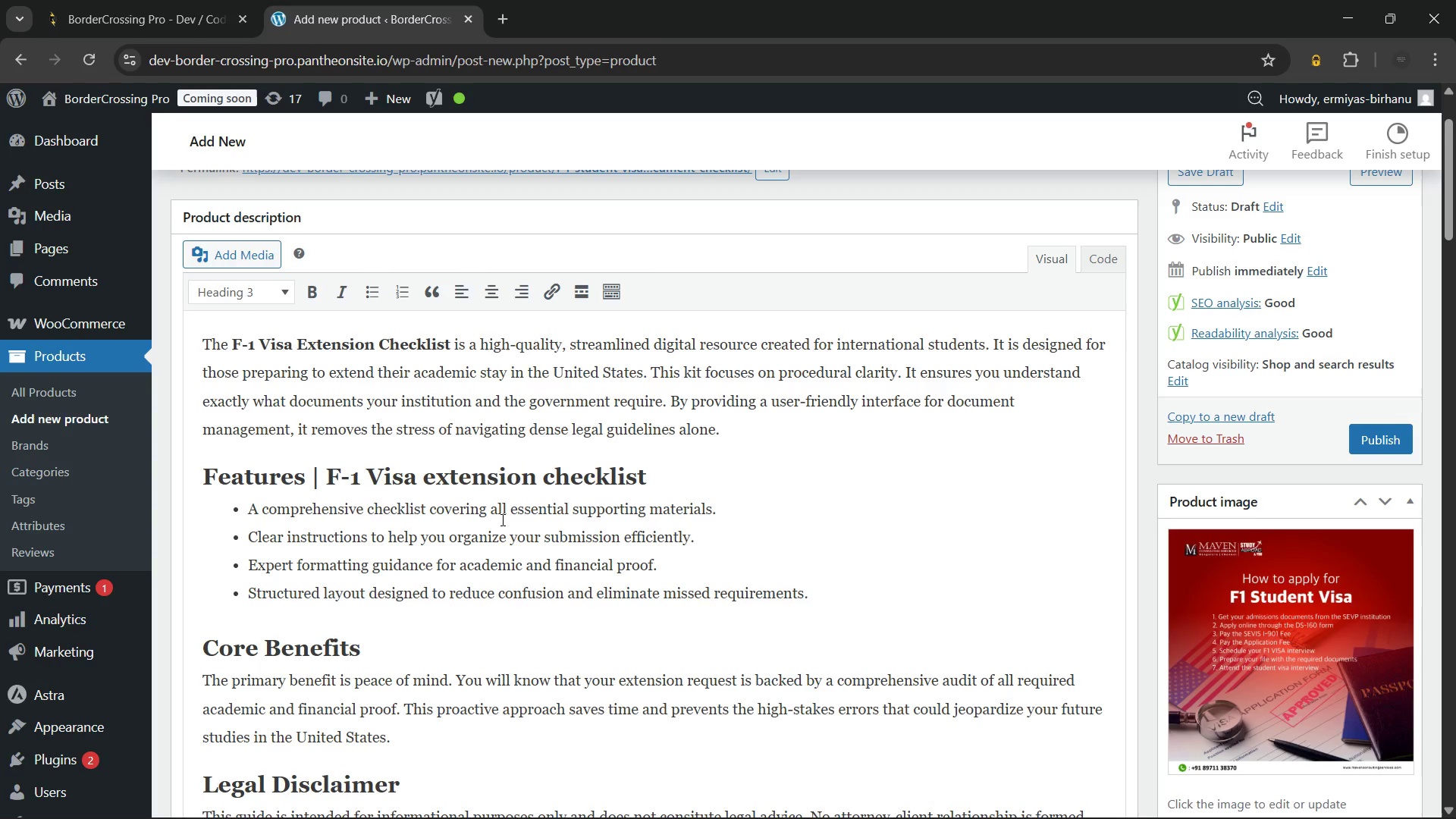 
key(Backspace)
 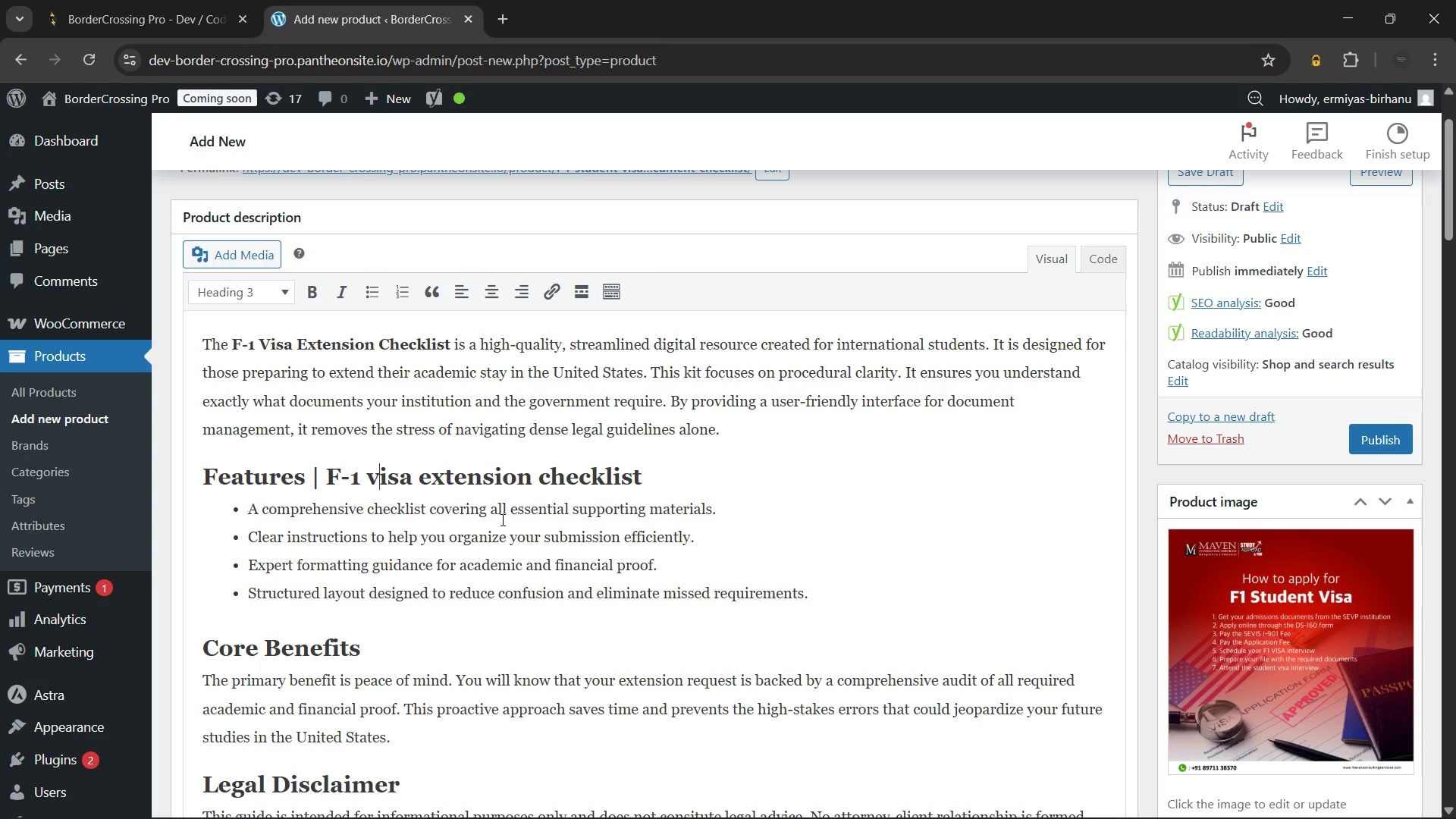 
key(V)
 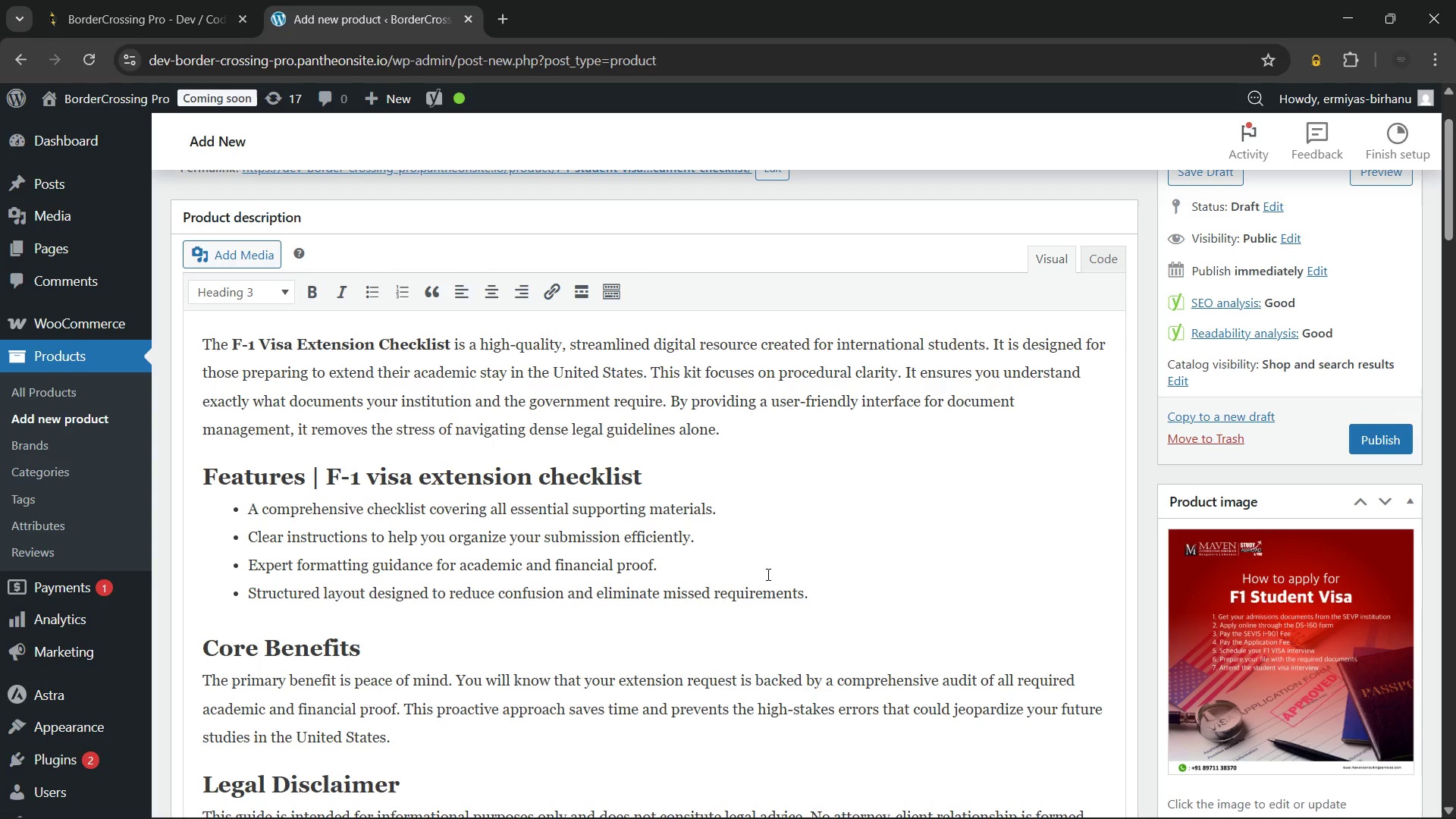 
left_click([814, 601])
 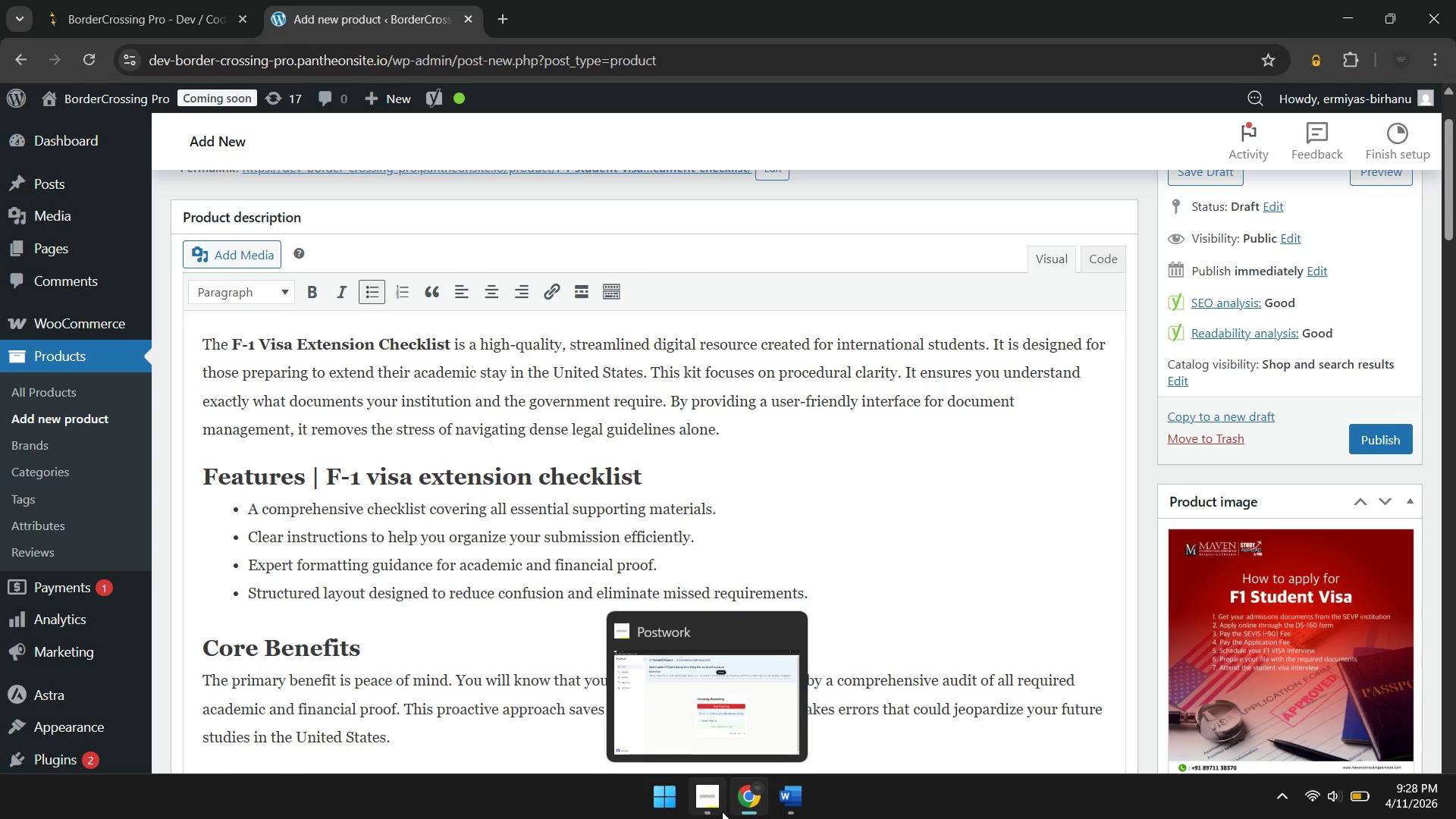 
scroll: coordinate [540, 529], scroll_direction: down, amount: 5.0
 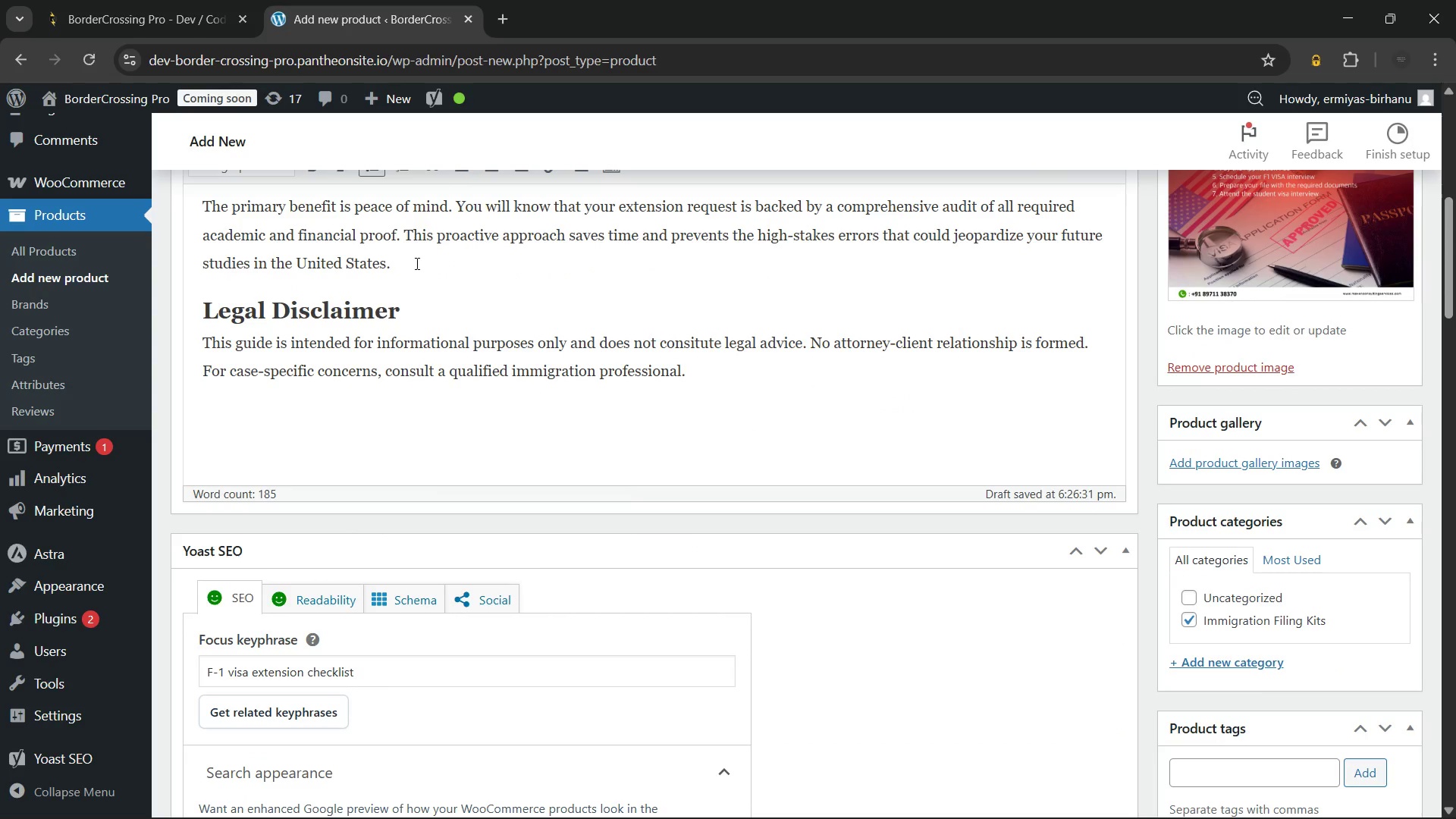 
left_click([416, 263])
 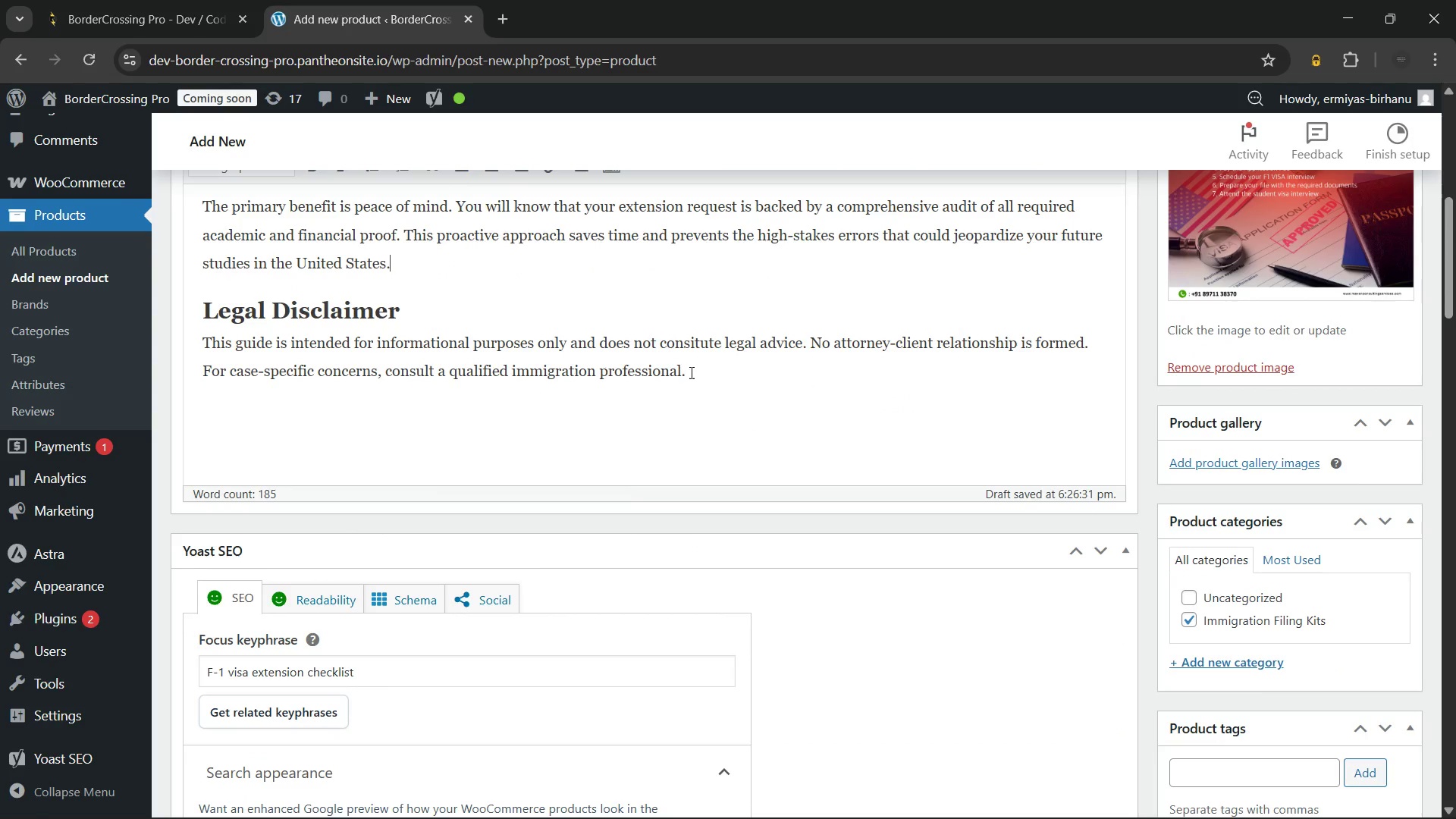 
scroll: coordinate [690, 372], scroll_direction: up, amount: 1.0
 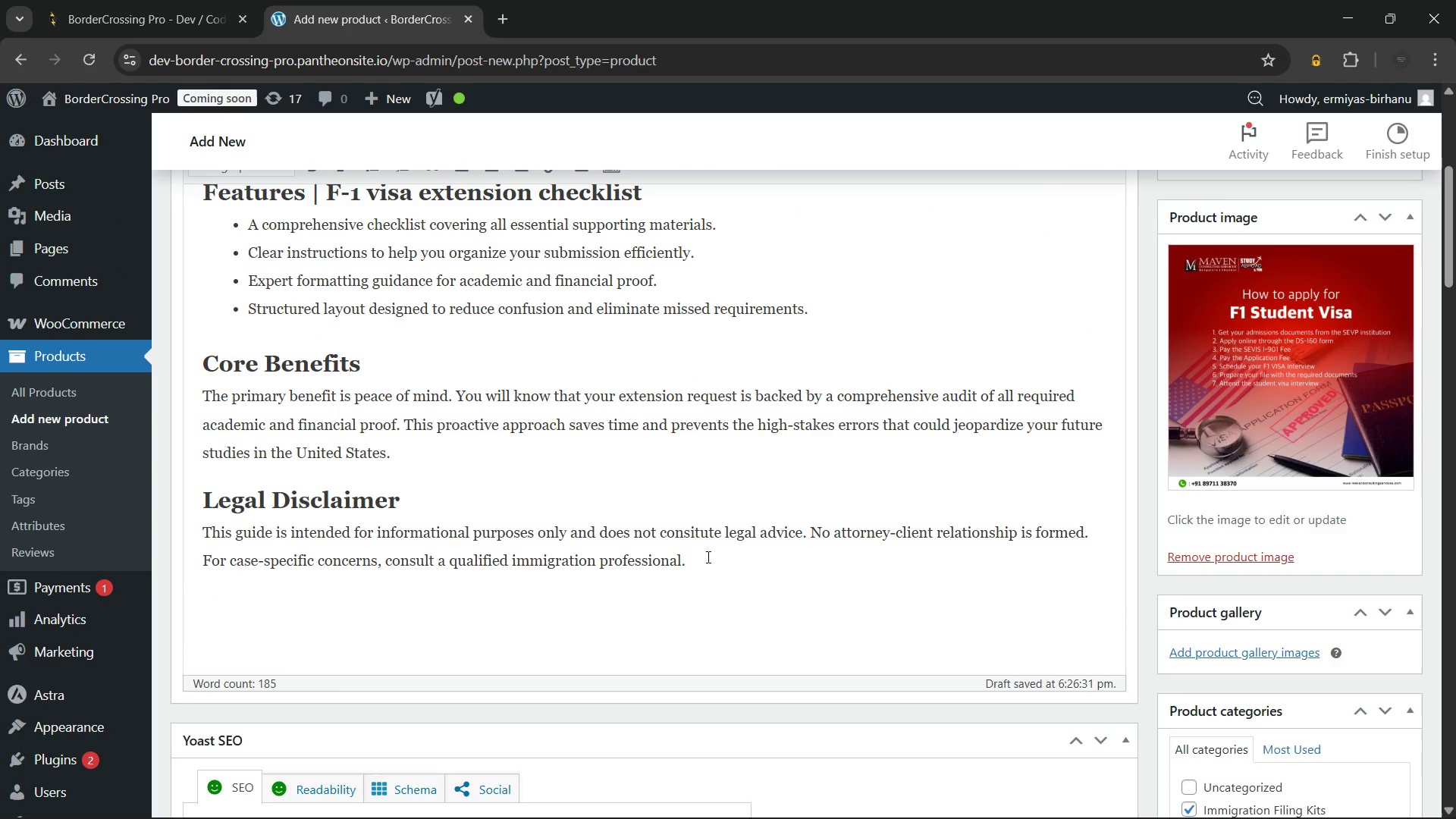 
left_click([707, 557])
 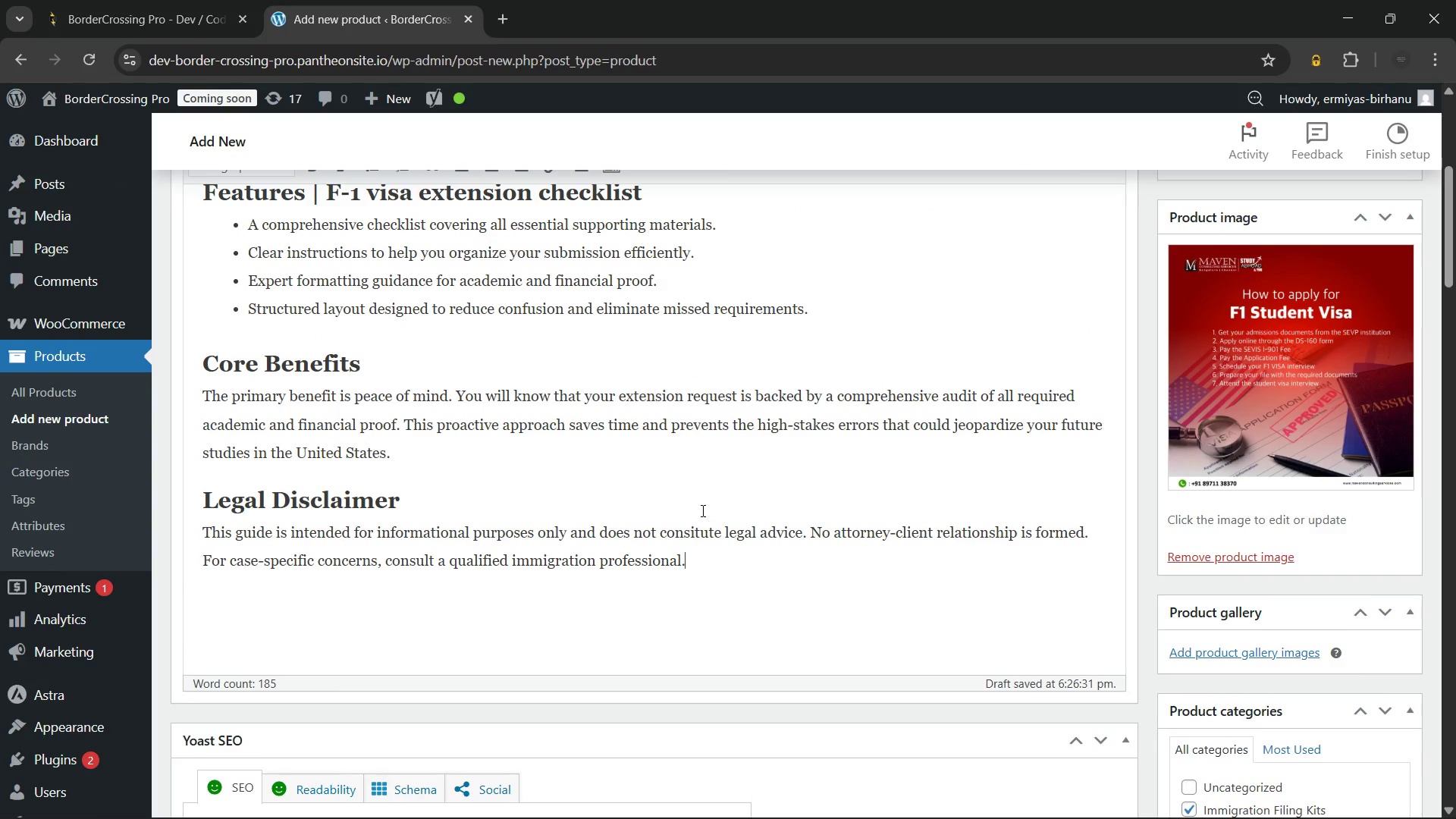 
scroll: coordinate [700, 505], scroll_direction: up, amount: 4.0
 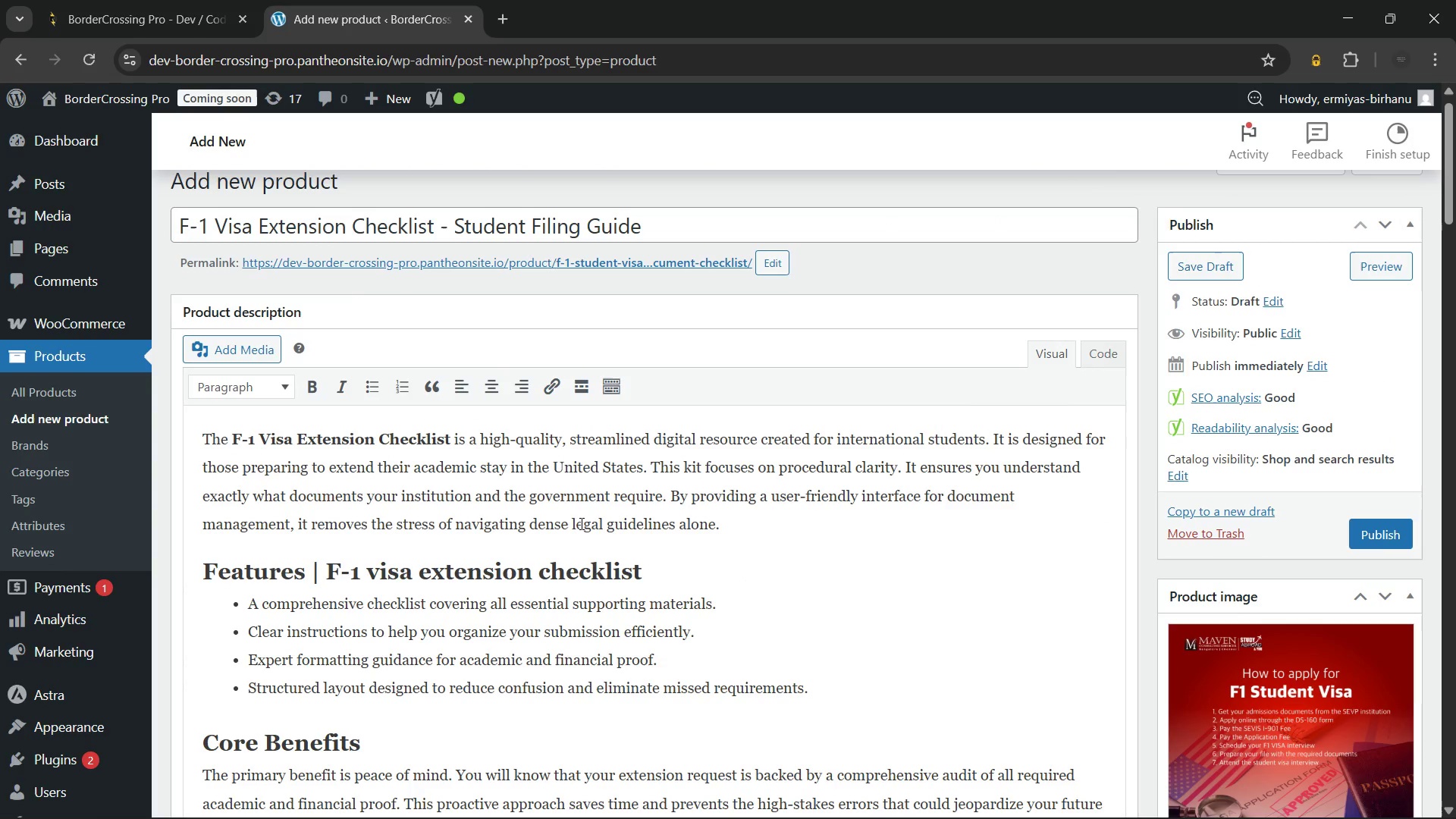 
scroll: coordinate [619, 536], scroll_direction: down, amount: 7.0
 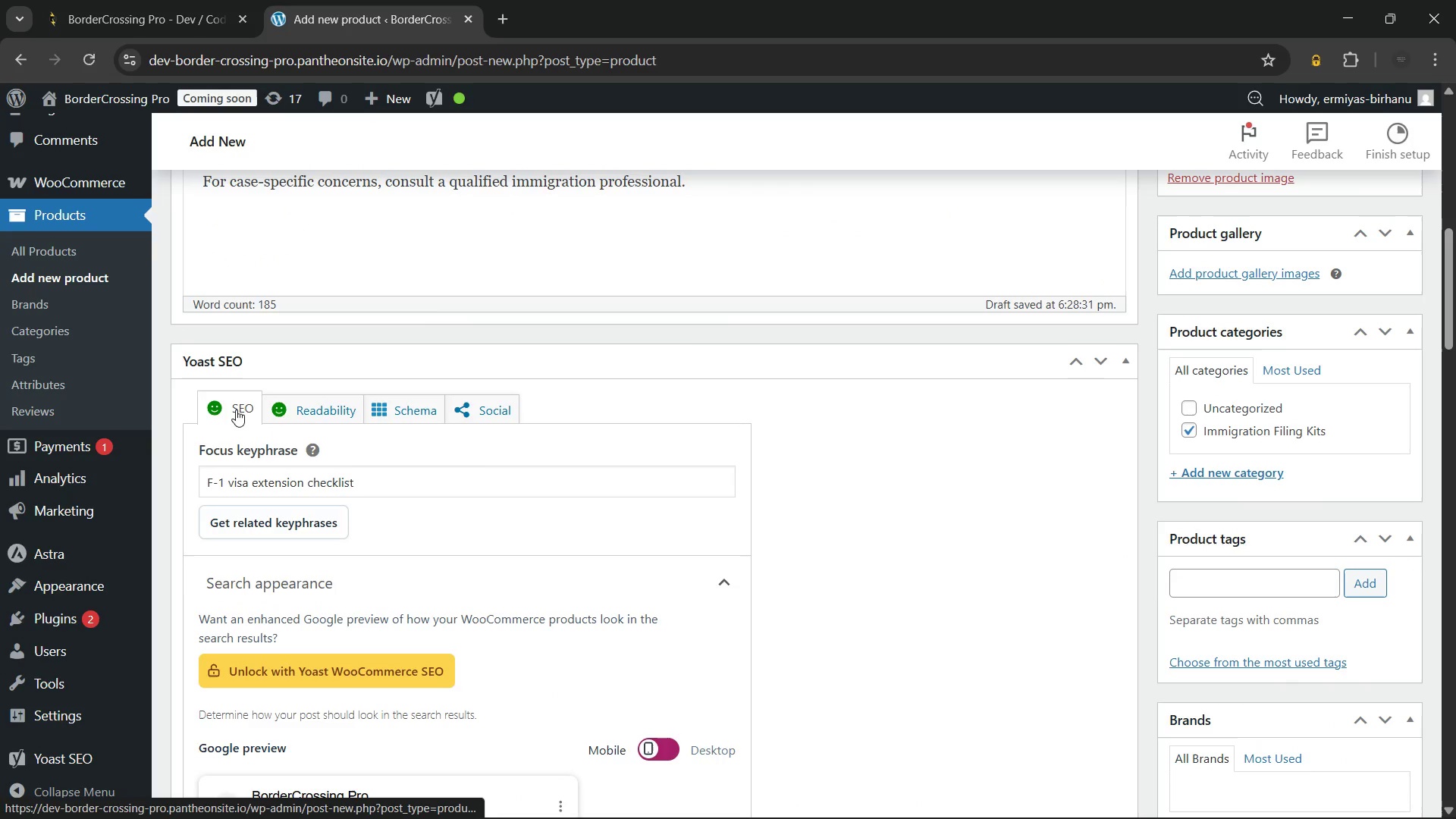 
left_click([298, 400])
 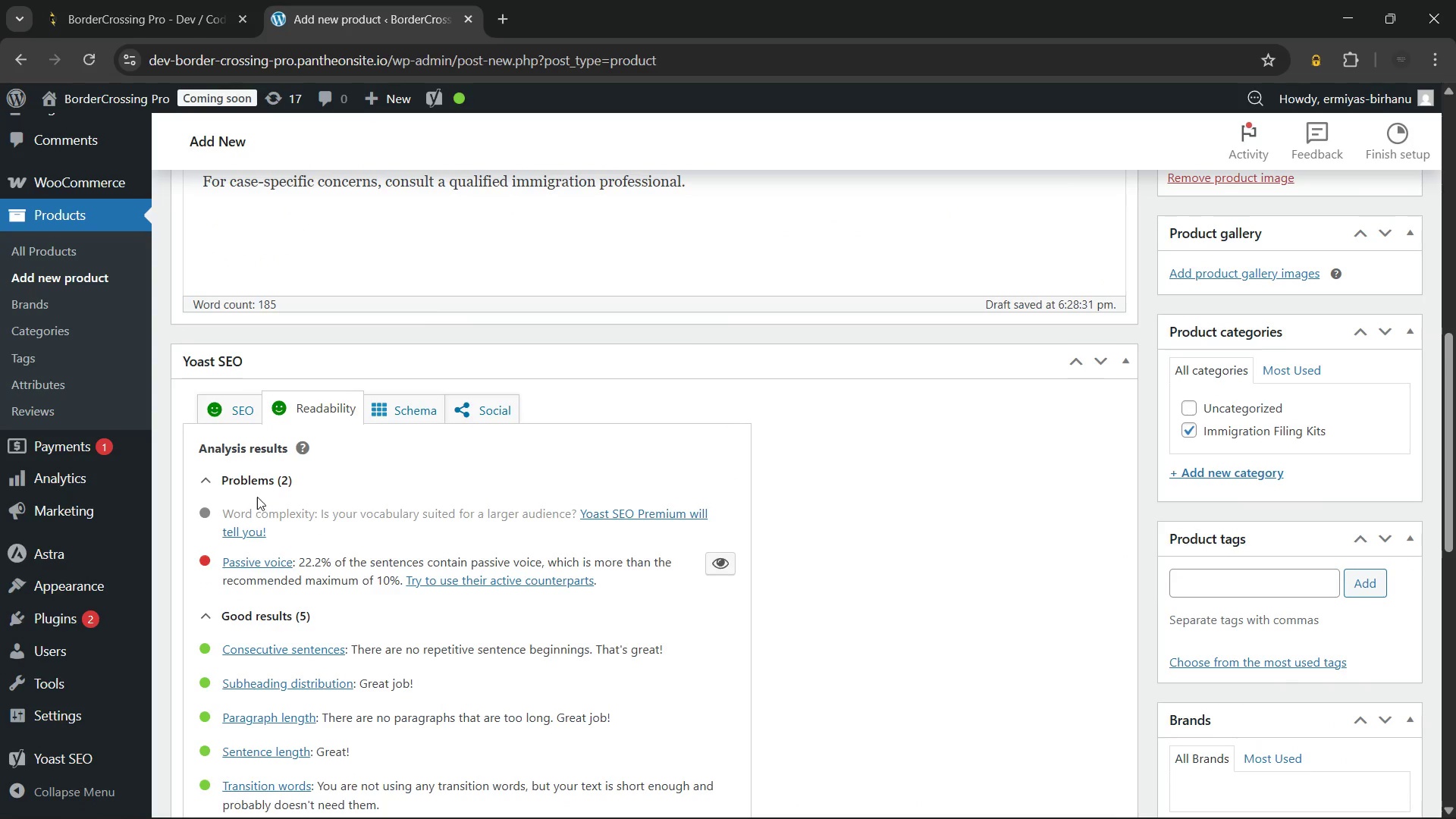 
left_click([252, 477])
 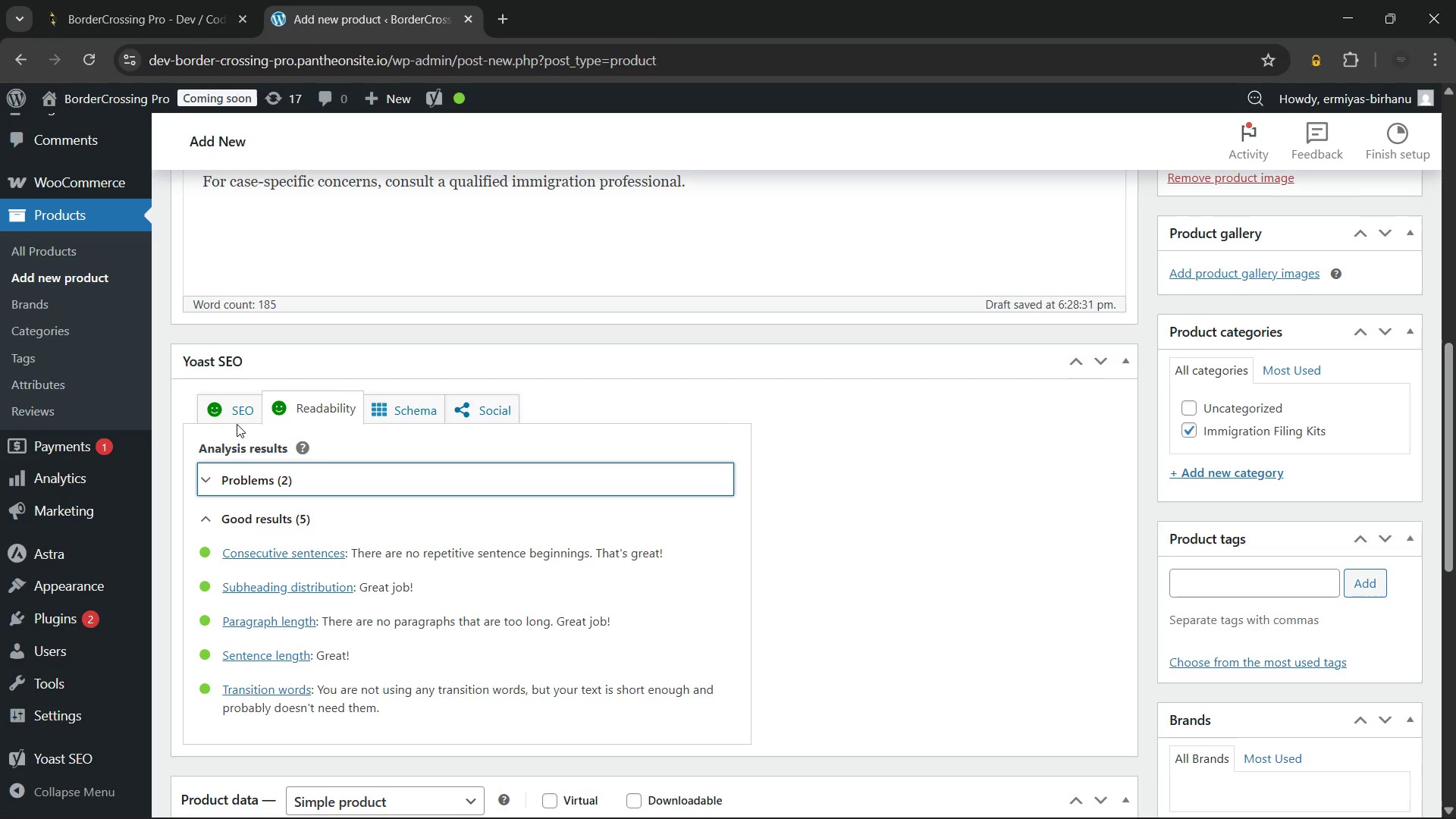 
left_click([234, 416])
 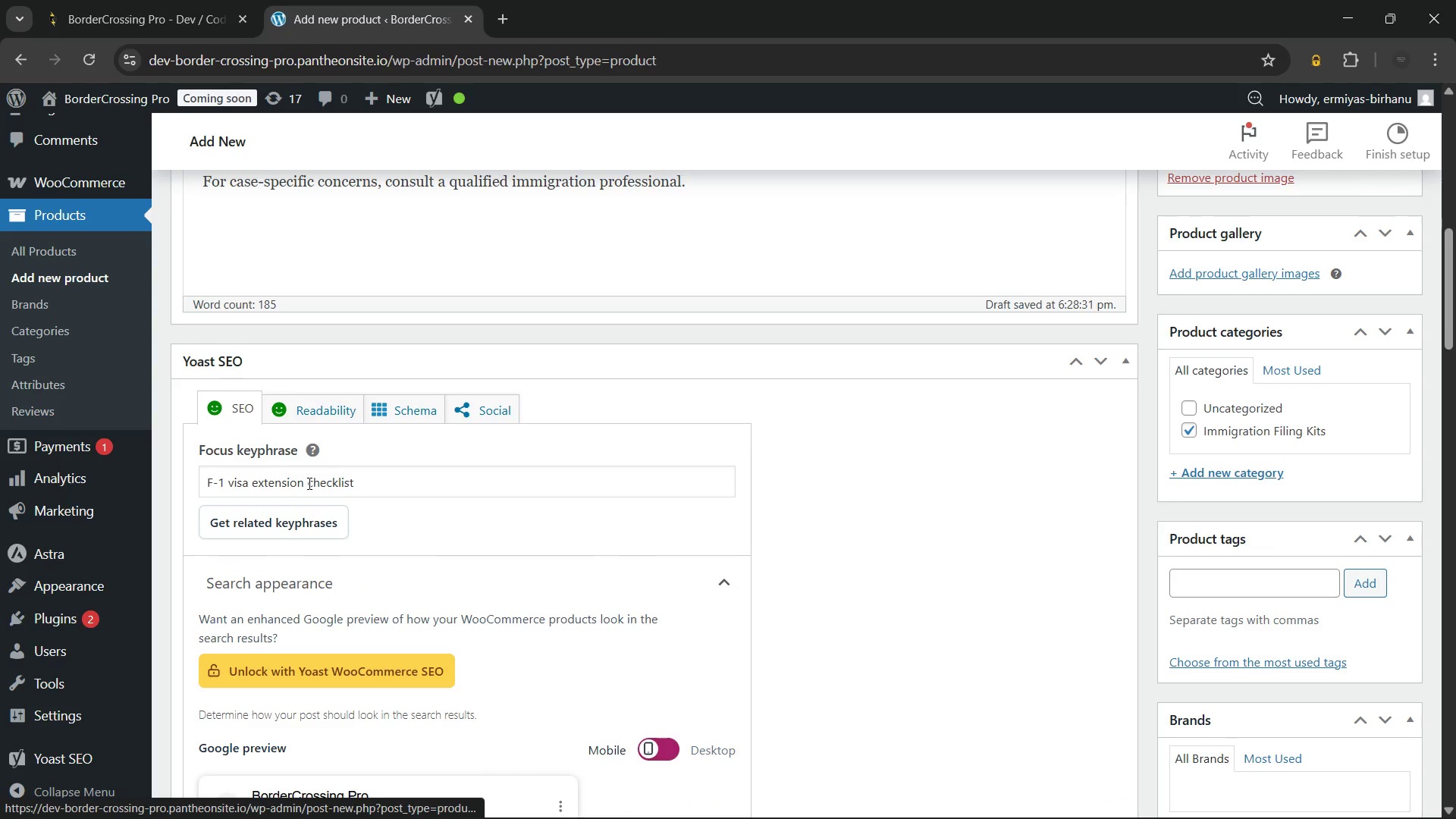 
scroll: coordinate [290, 493], scroll_direction: down, amount: 9.0
 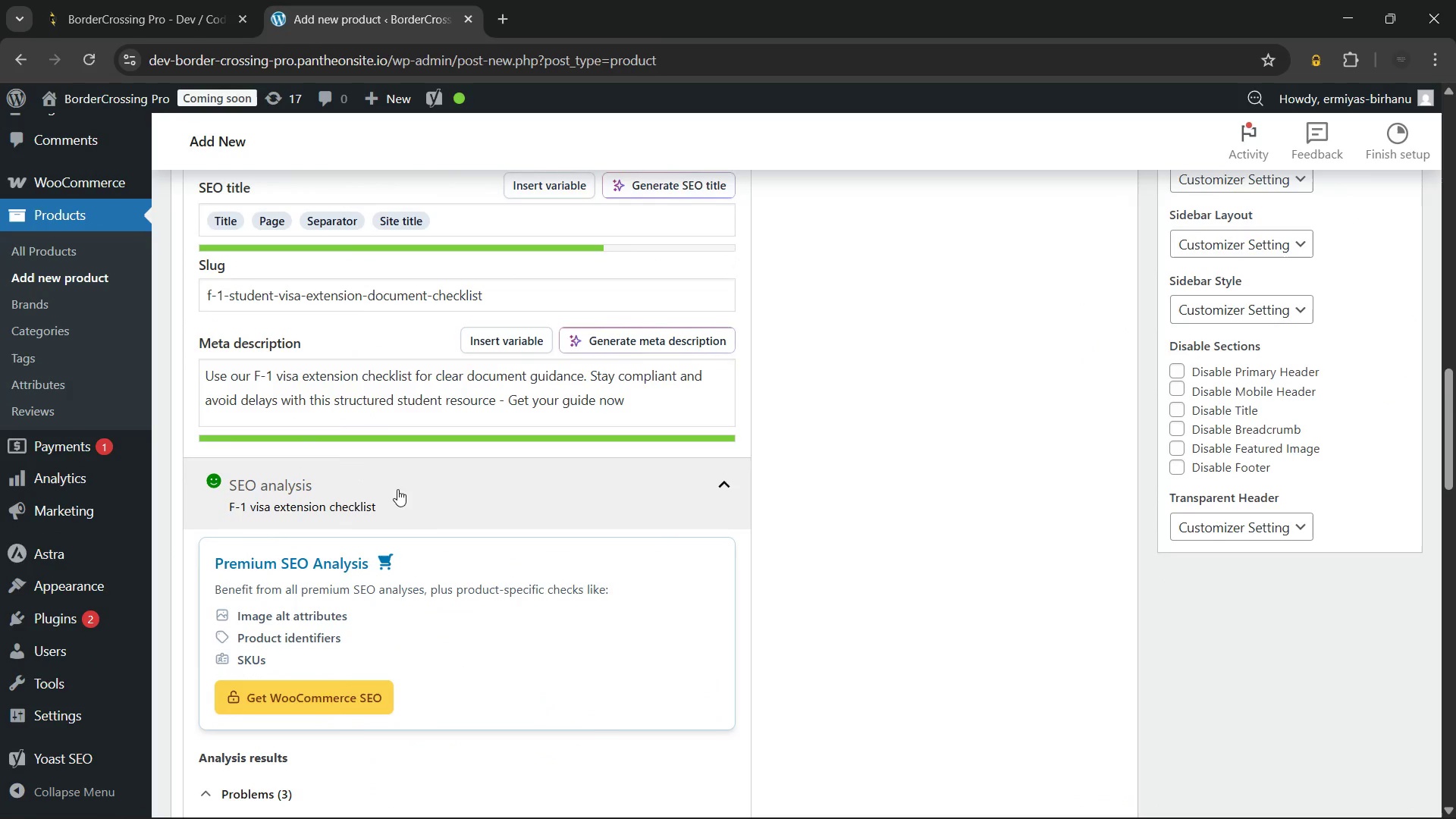 
left_click([398, 490])
 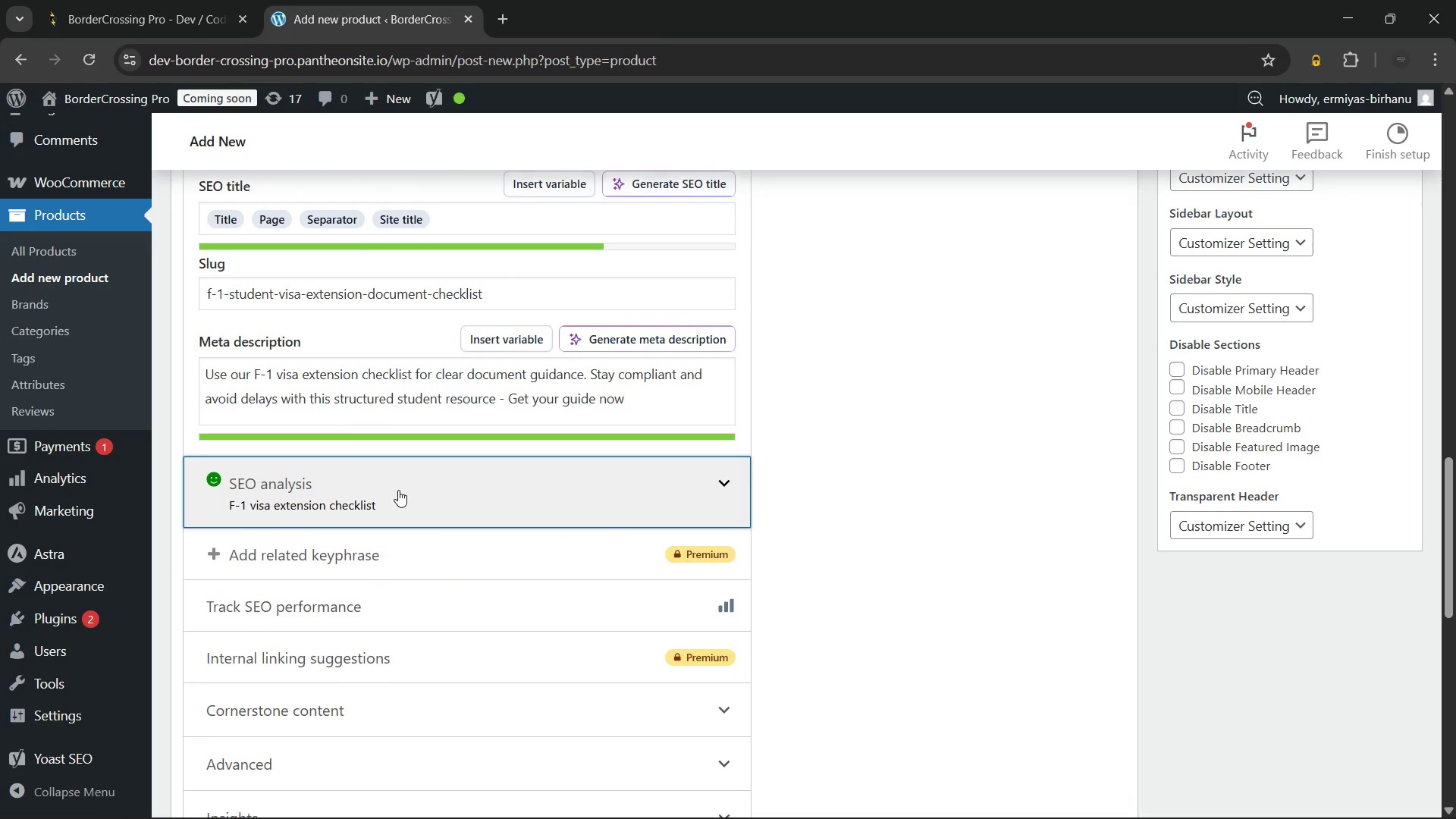 
scroll: coordinate [398, 490], scroll_direction: down, amount: 1.0
 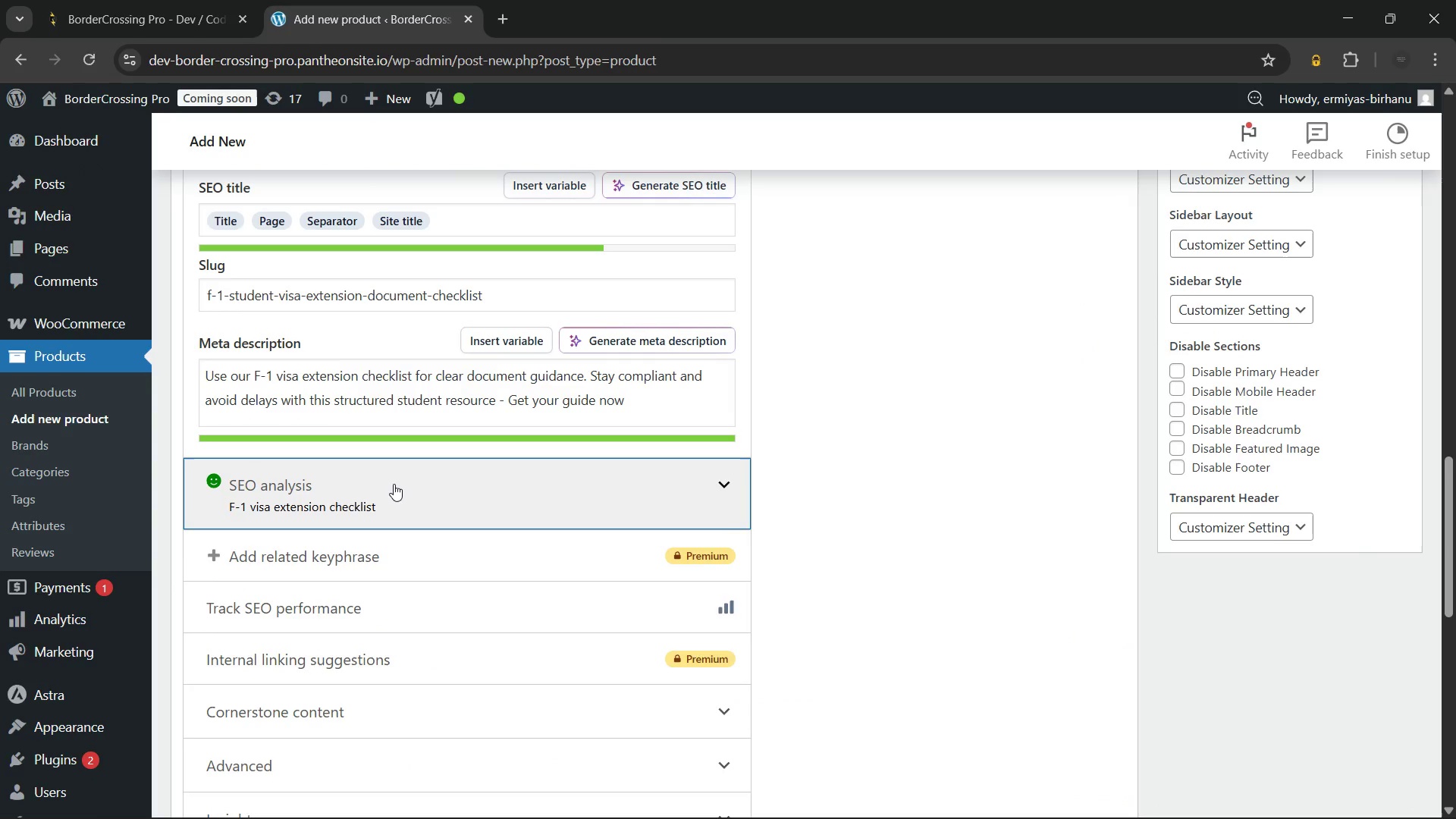 
left_click([394, 484])
 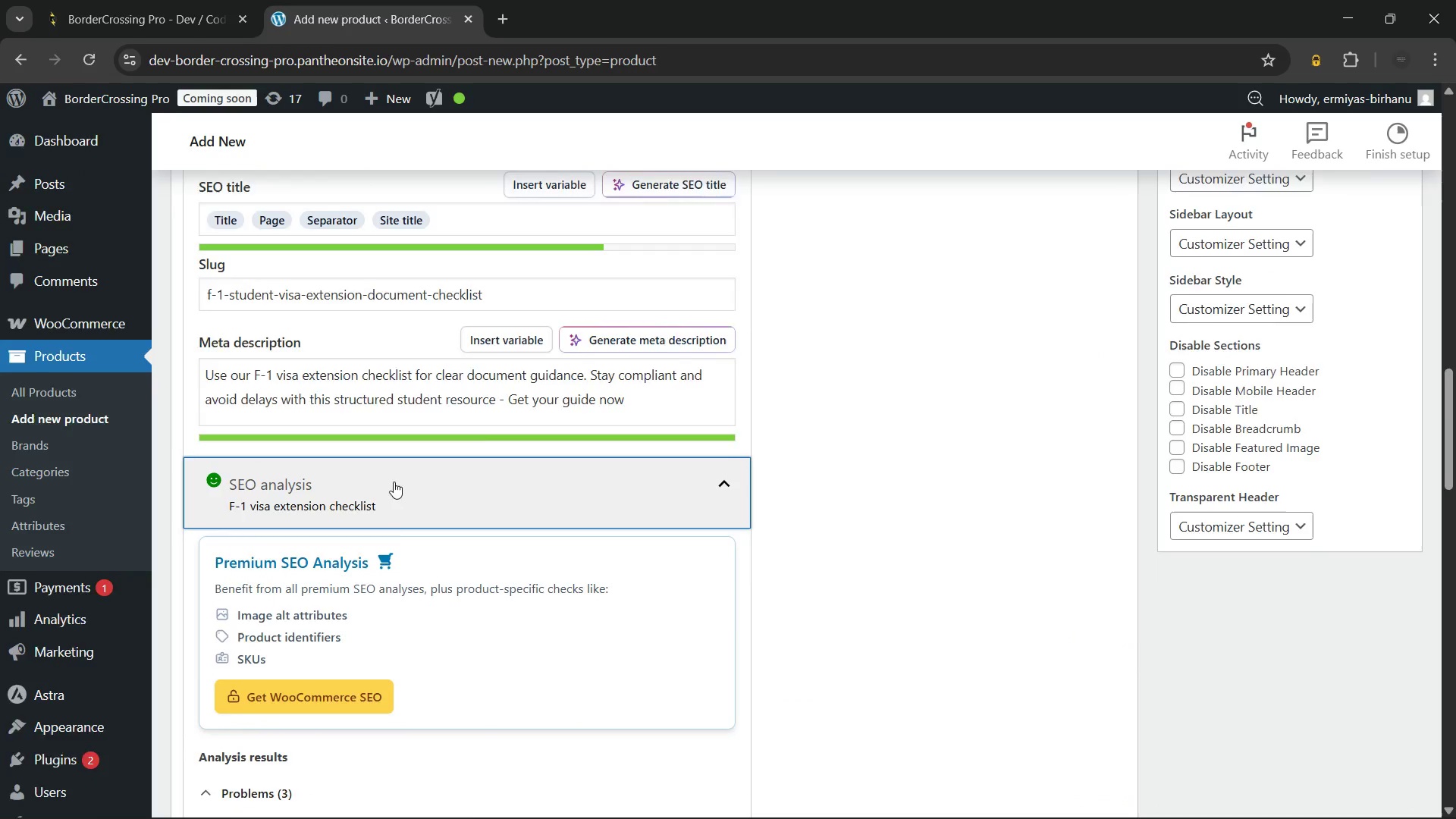 
scroll: coordinate [394, 482], scroll_direction: down, amount: 1.0
 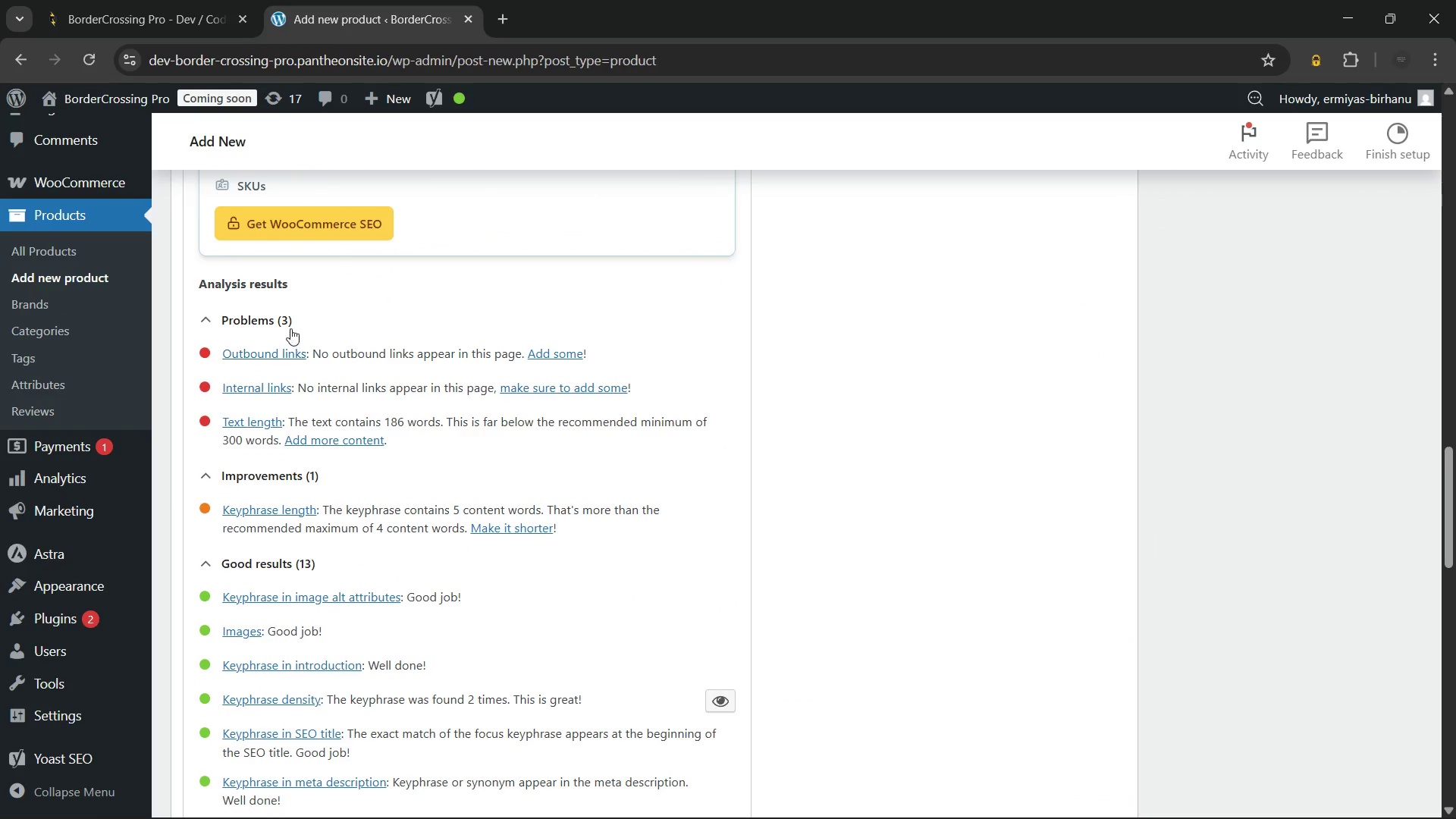 
left_click([287, 320])
 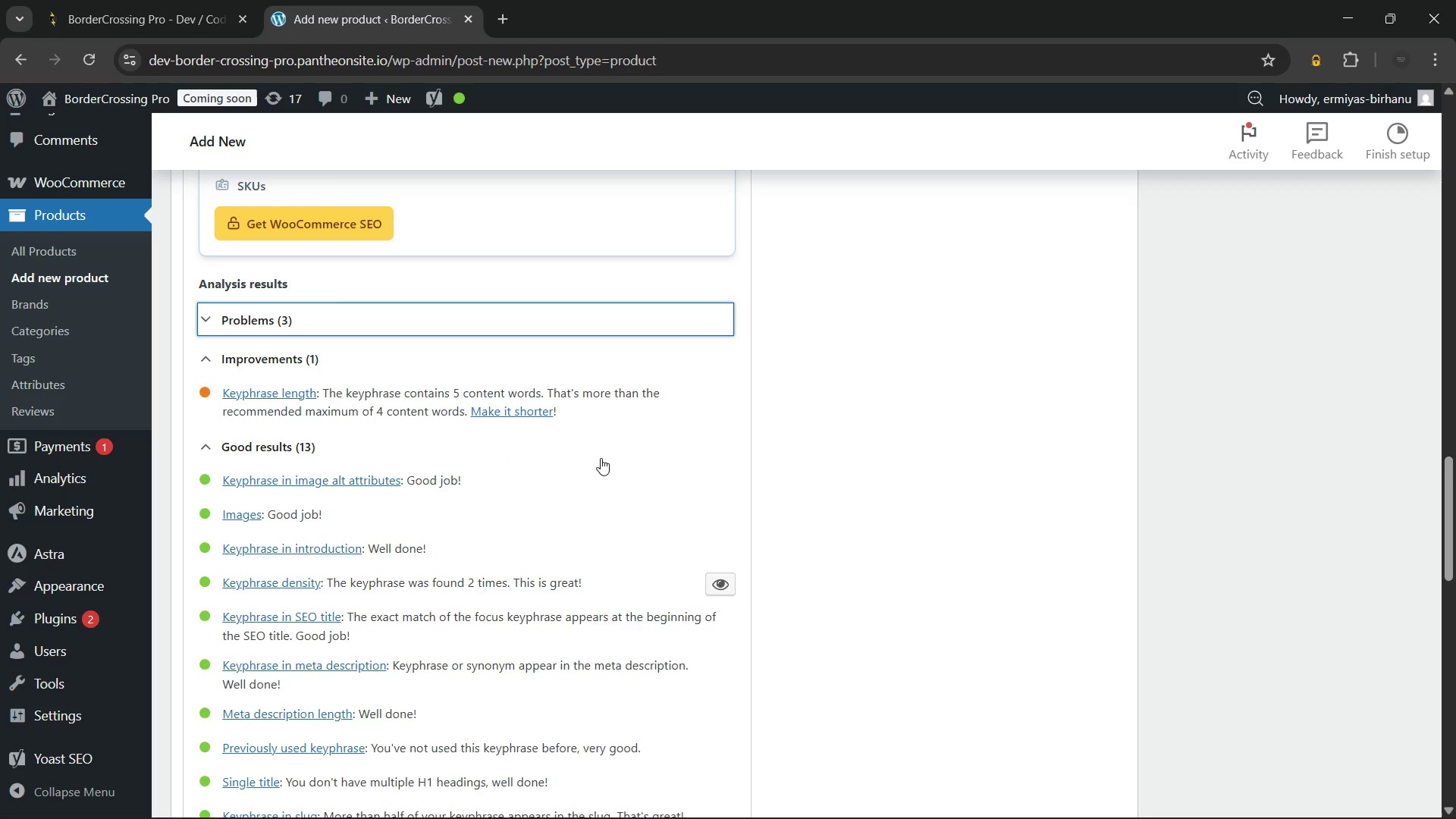 
scroll: coordinate [598, 446], scroll_direction: up, amount: 23.0
 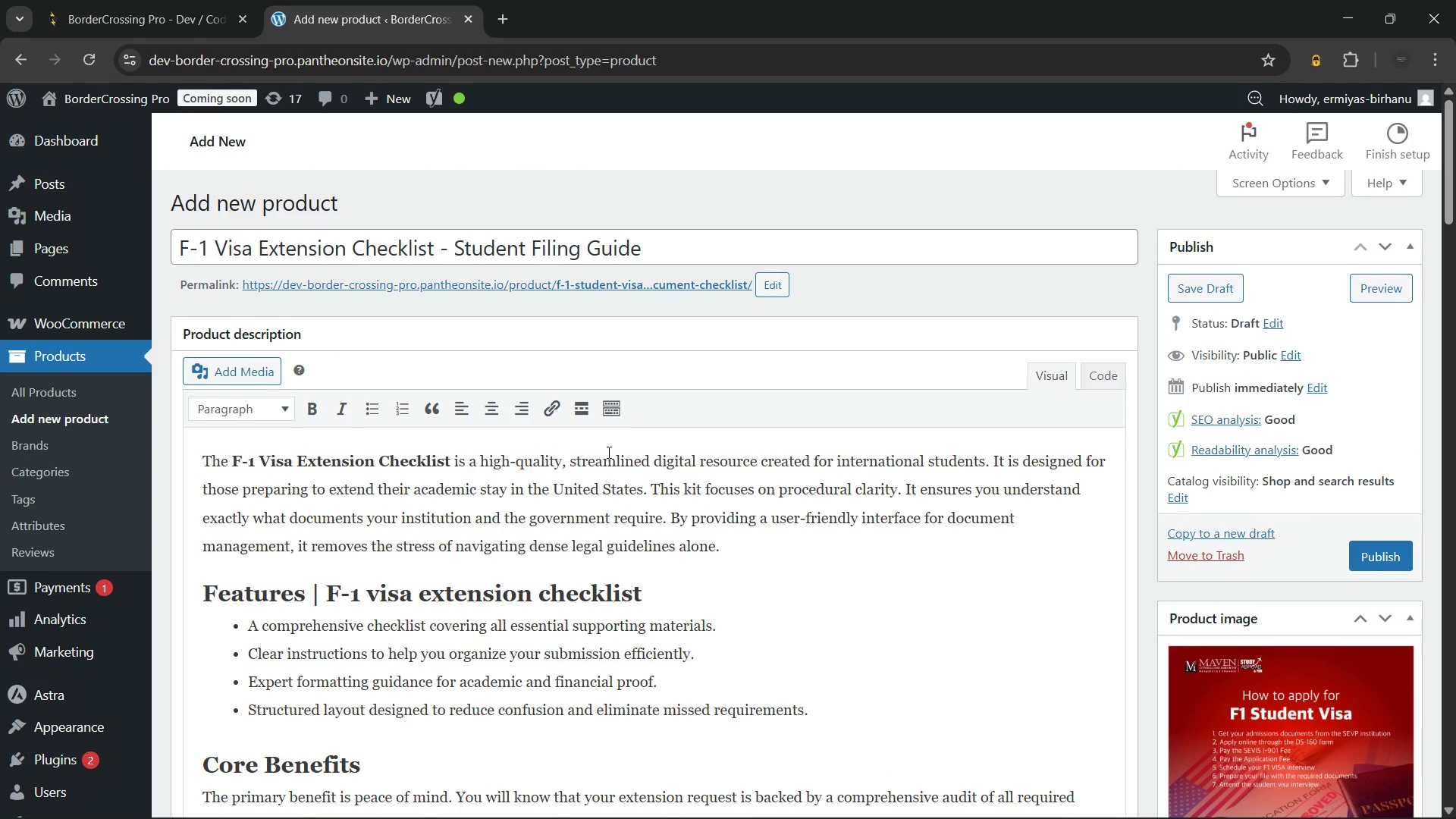 
scroll: coordinate [610, 455], scroll_direction: none, amount: 0.0
 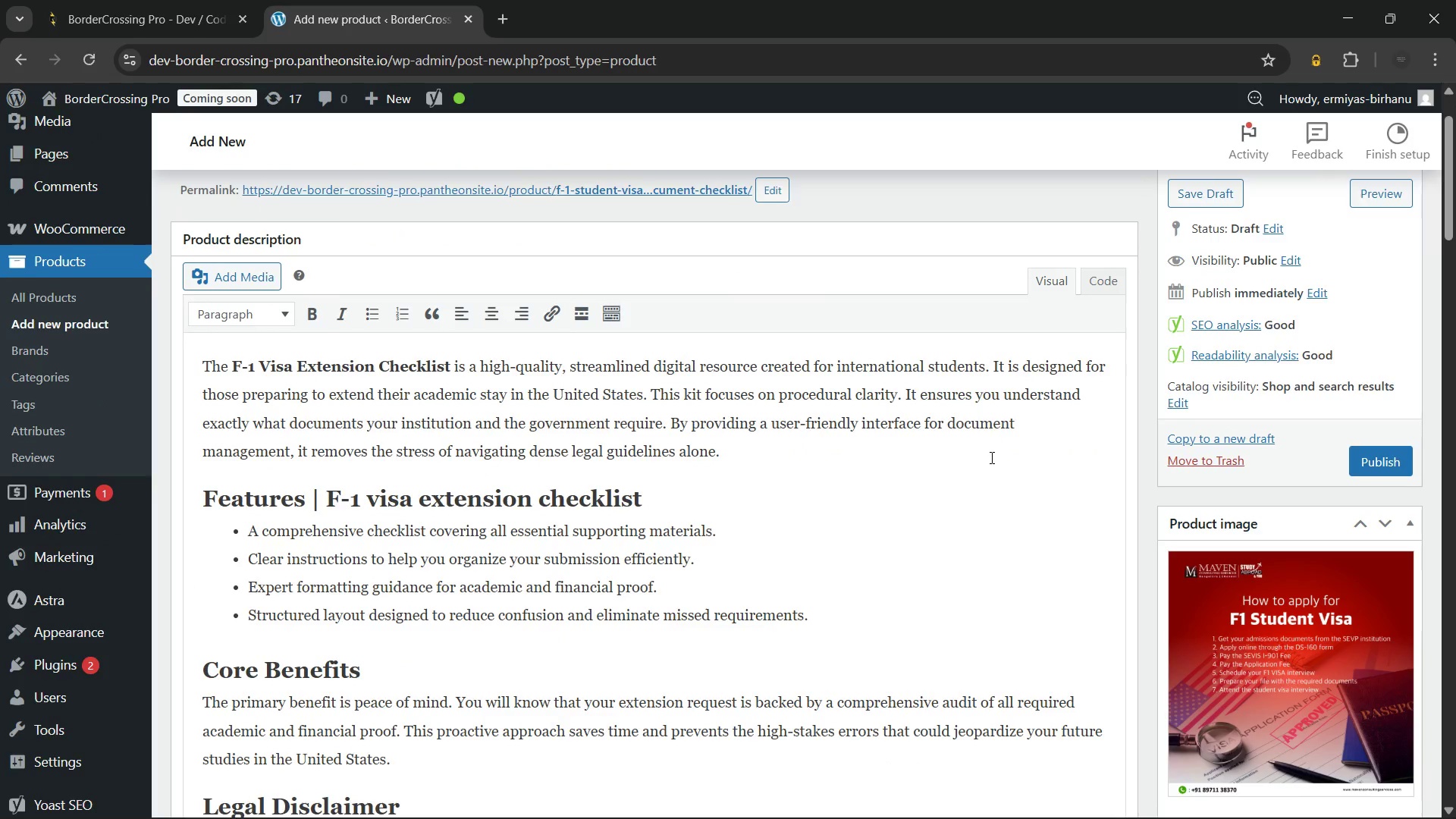 
scroll: coordinate [990, 457], scroll_direction: down, amount: 4.0
 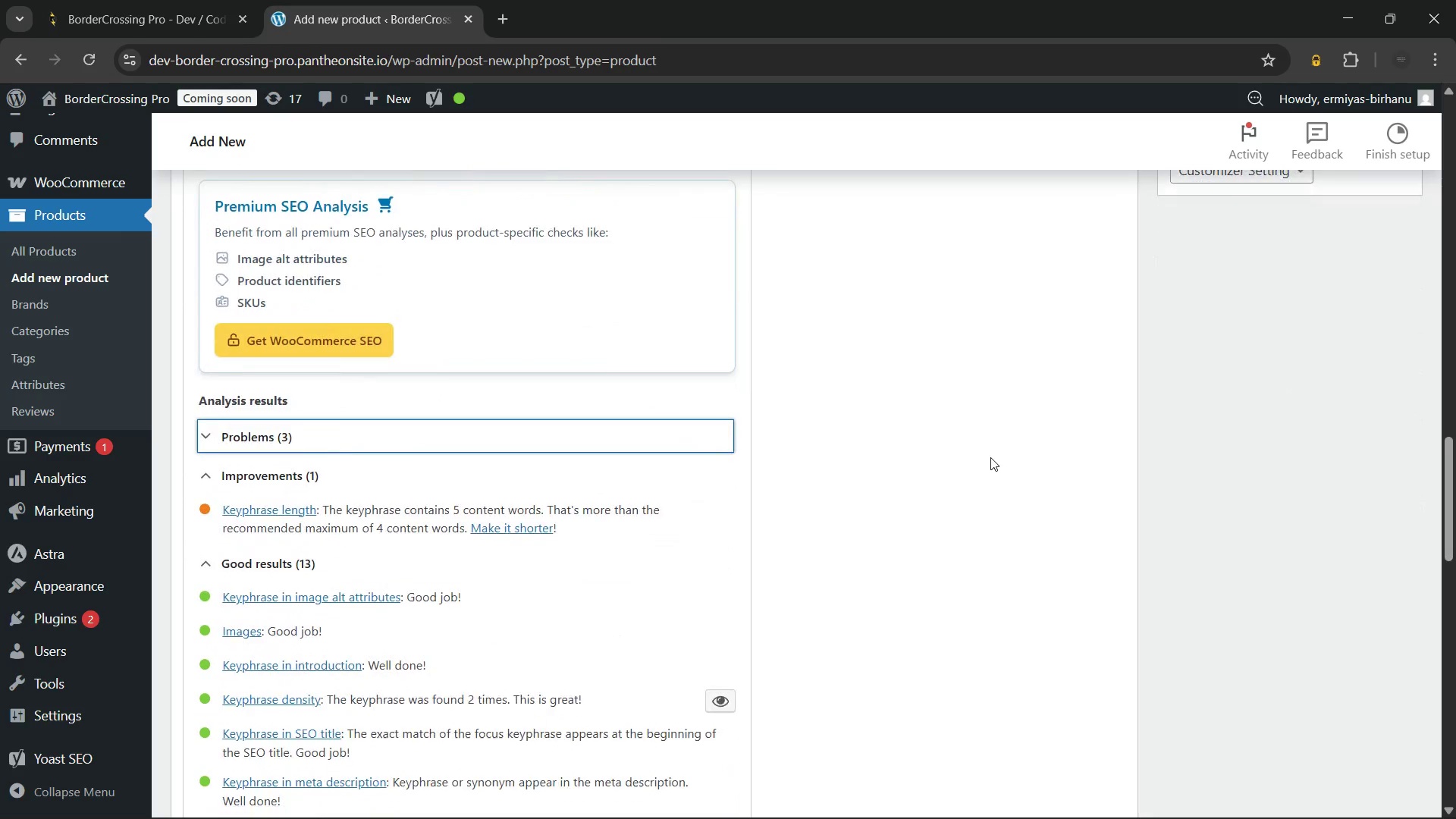 
left_click([242, 473])
 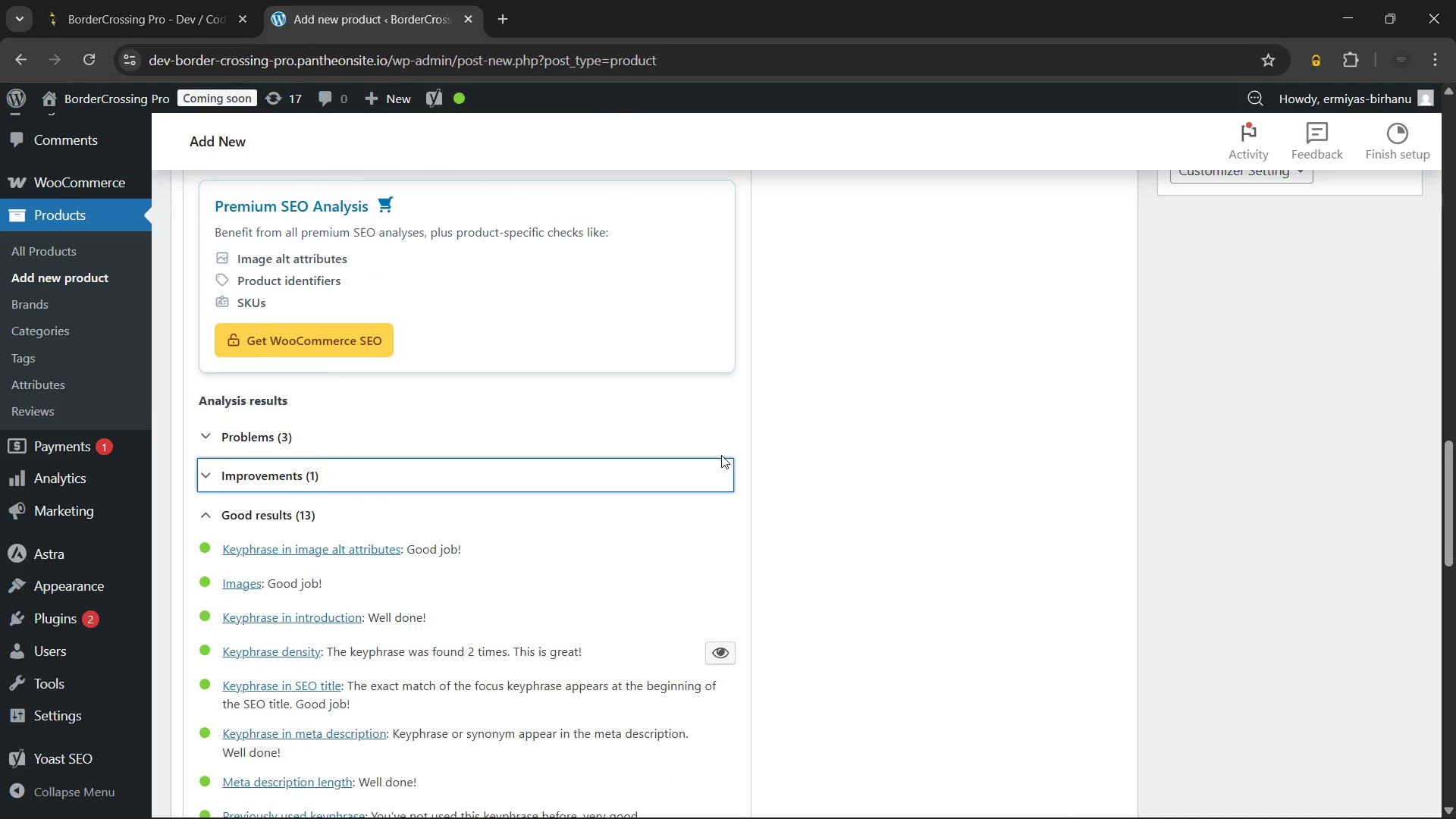 
scroll: coordinate [721, 454], scroll_direction: down, amount: 12.0
 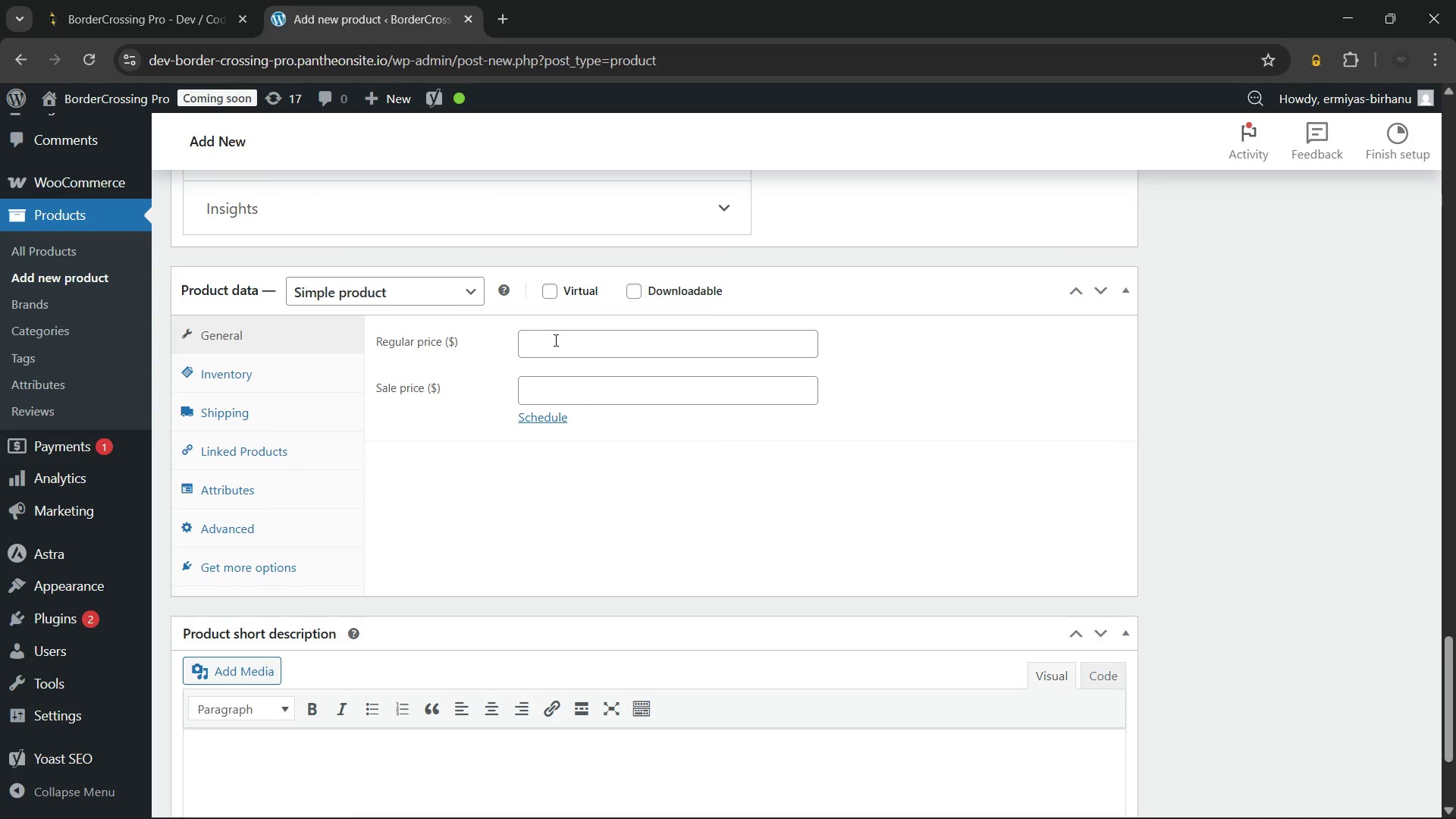 
left_click([554, 340])
 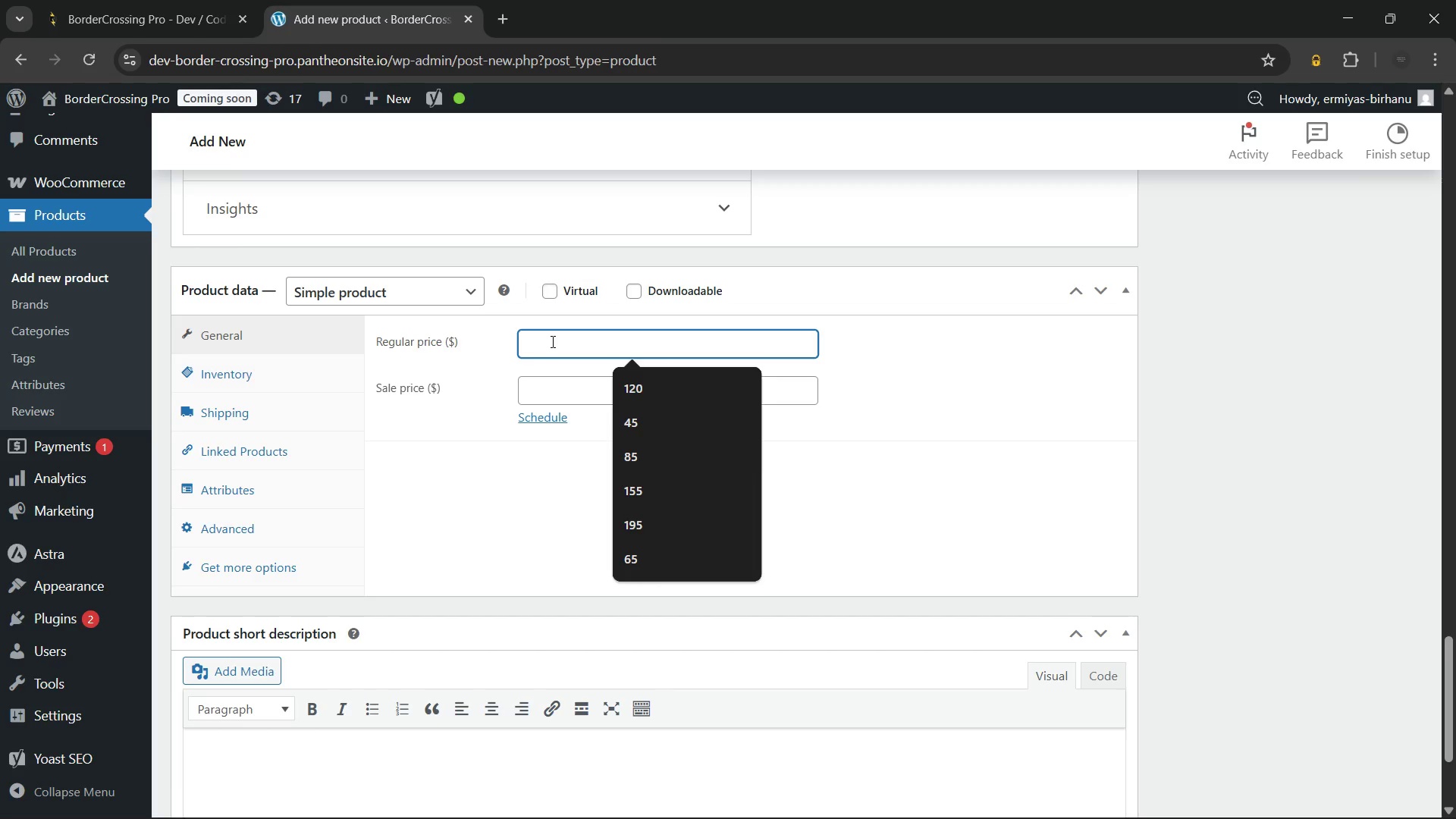 
wait(18.48)
 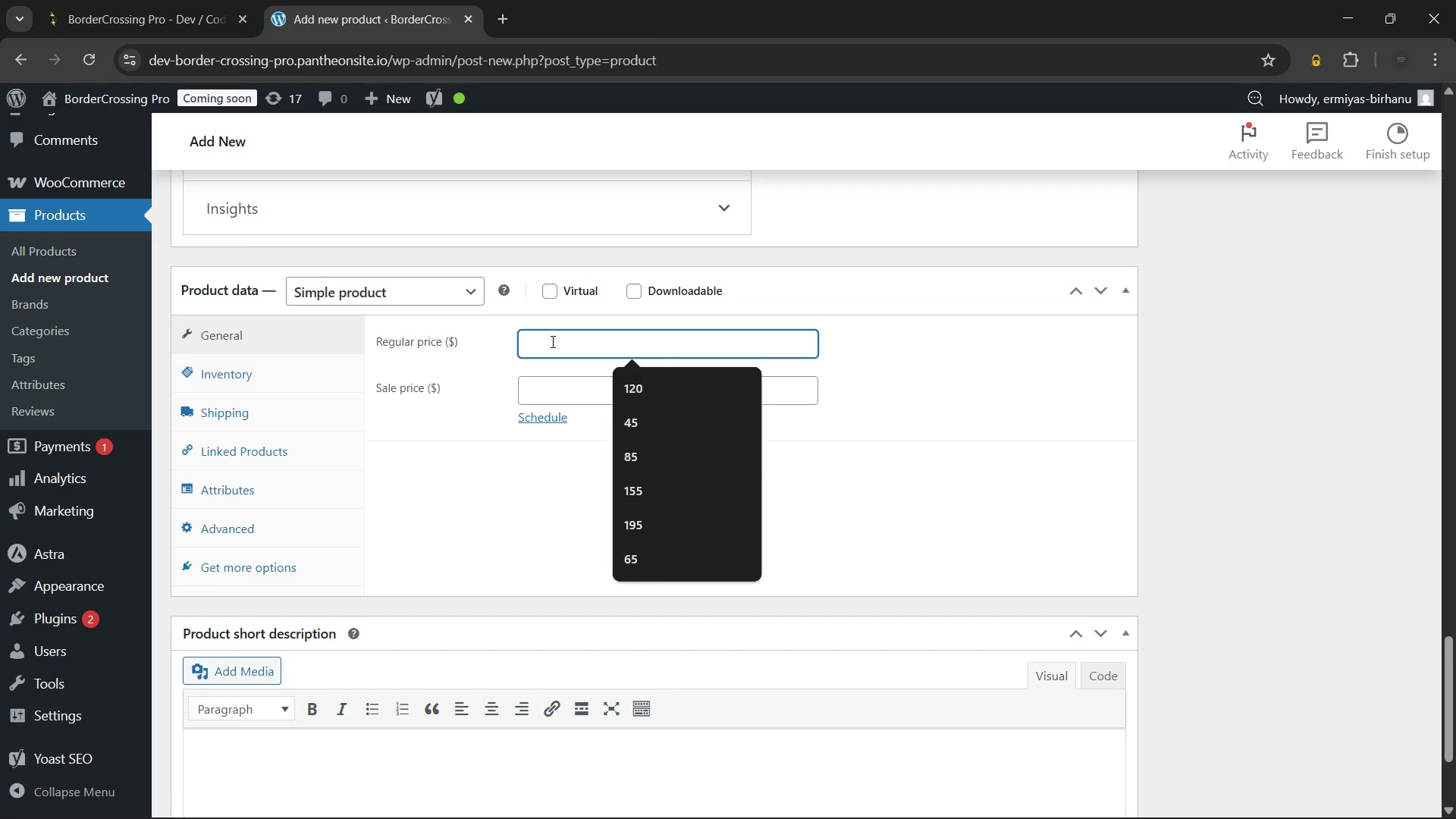 
type(49)
 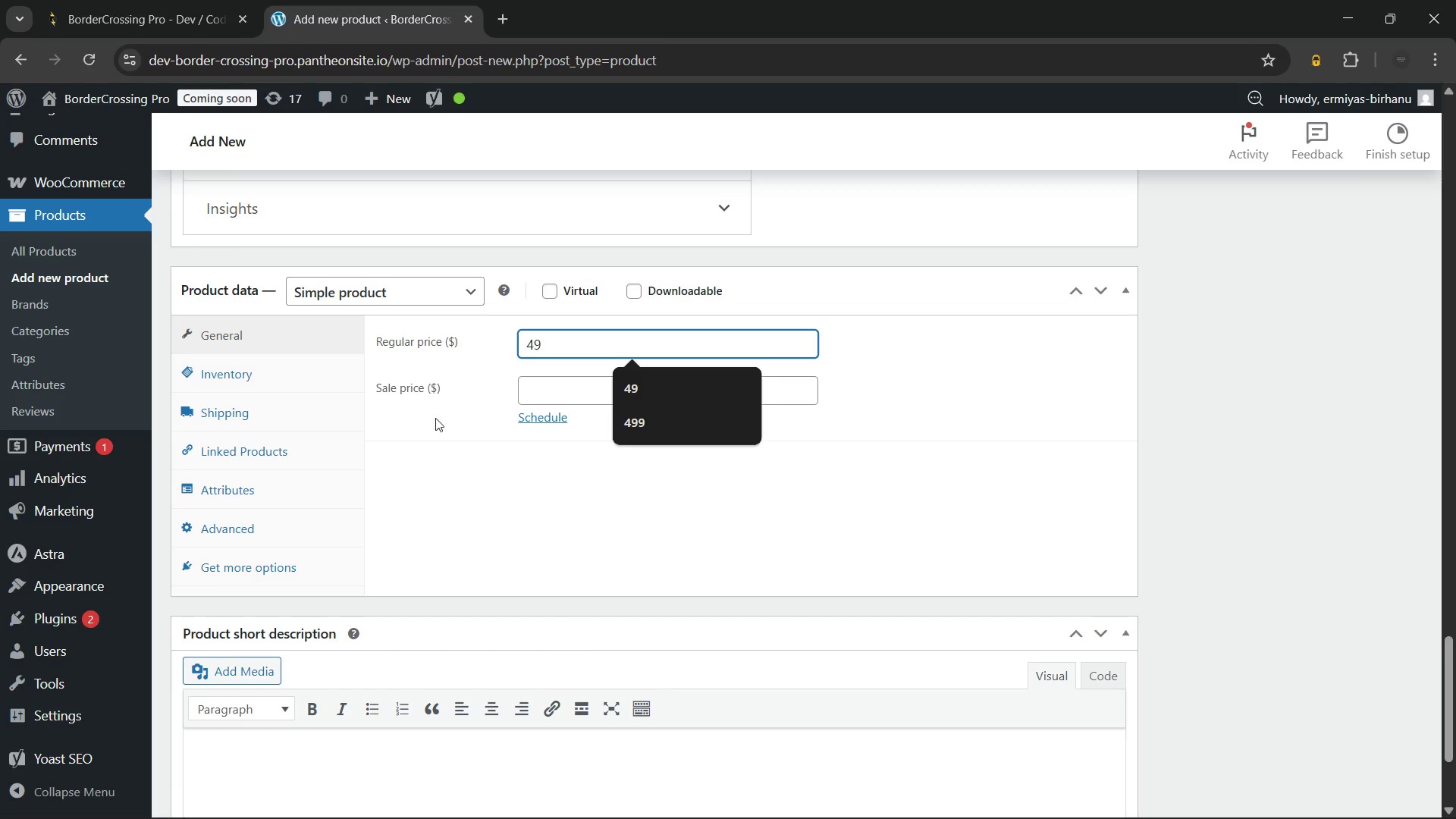 
left_click([419, 431])
 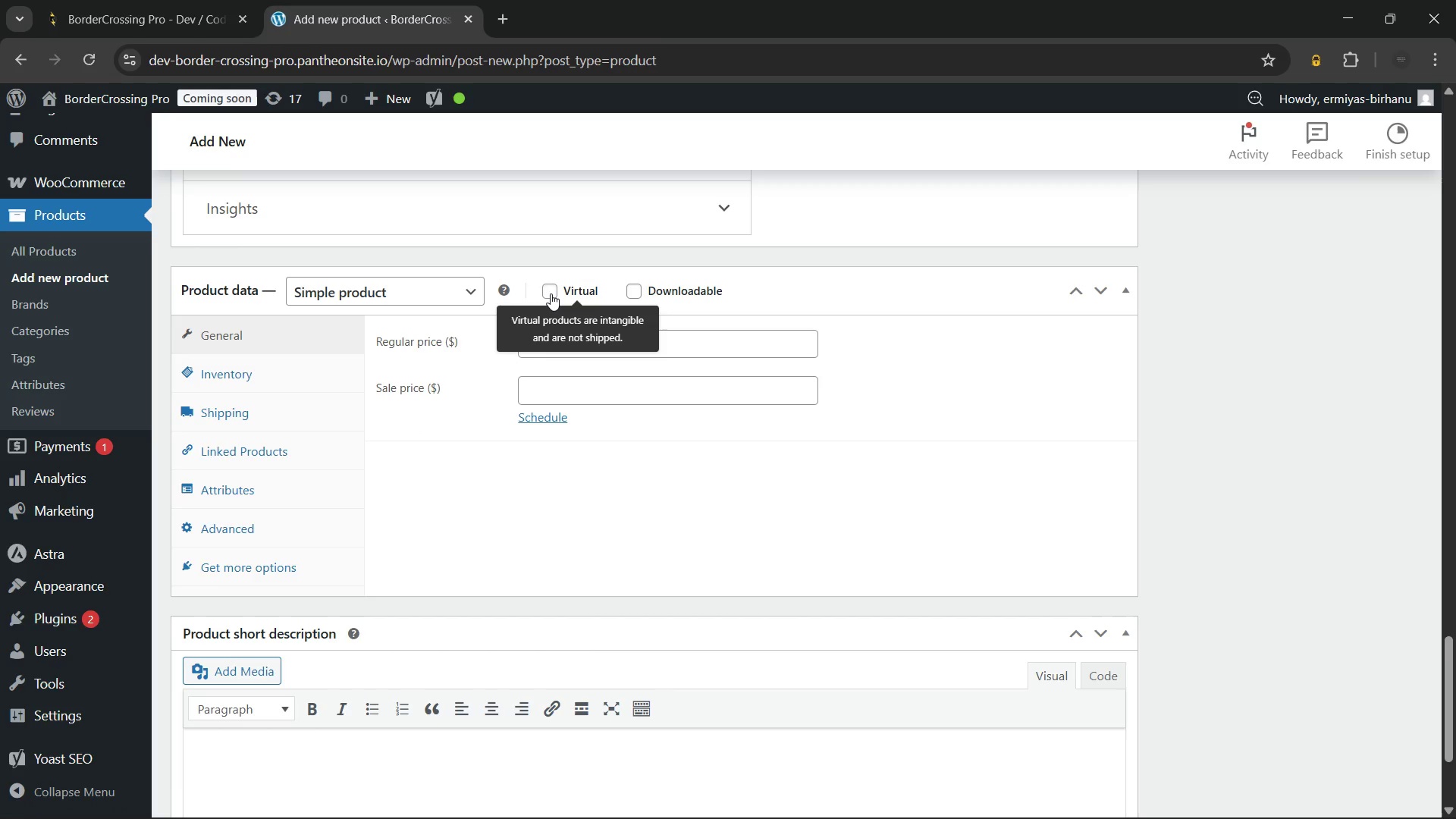 
left_click([551, 293])
 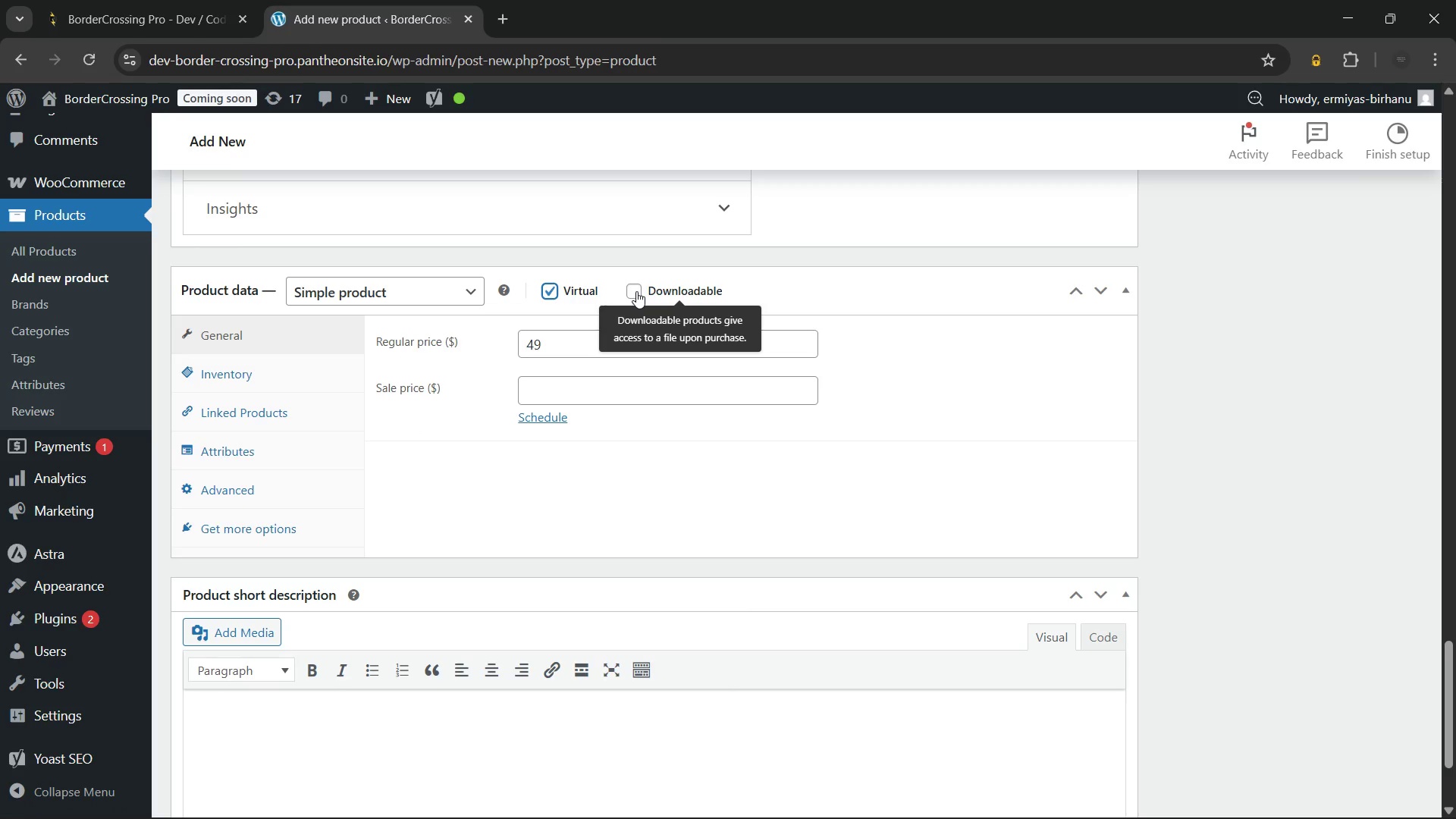 
left_click([636, 291])
 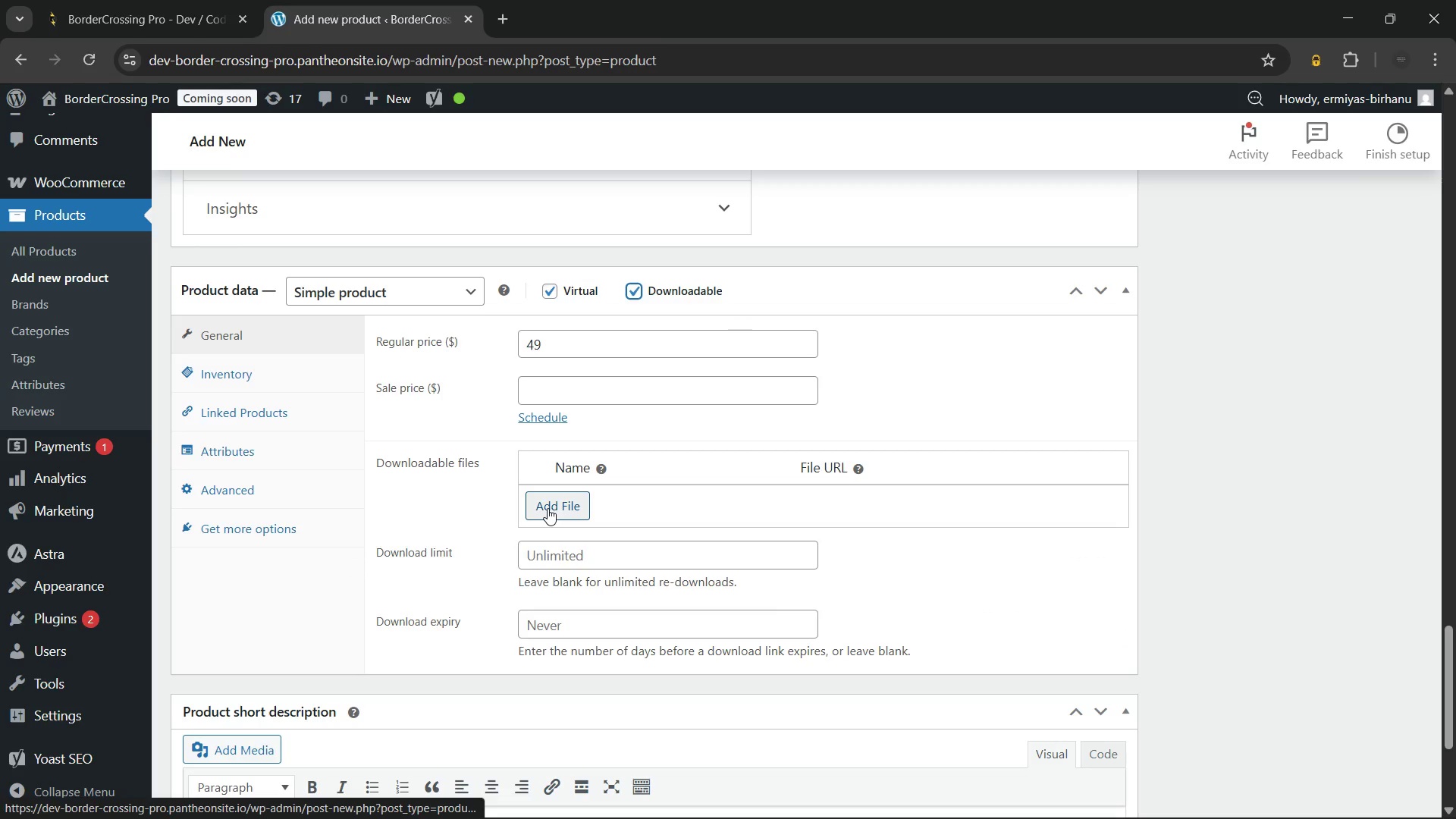 
wait(19.3)
 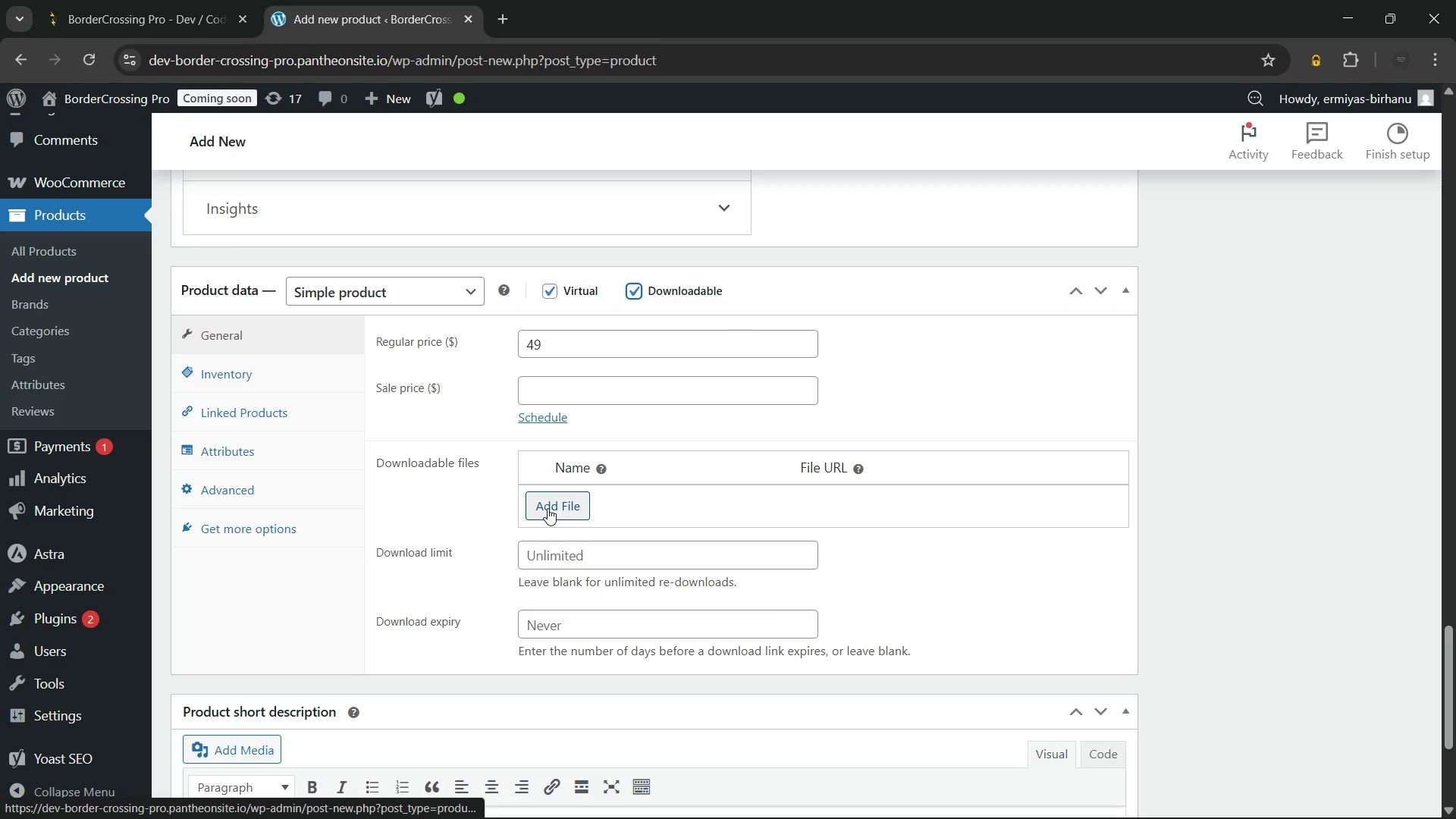 
left_click([548, 508])
 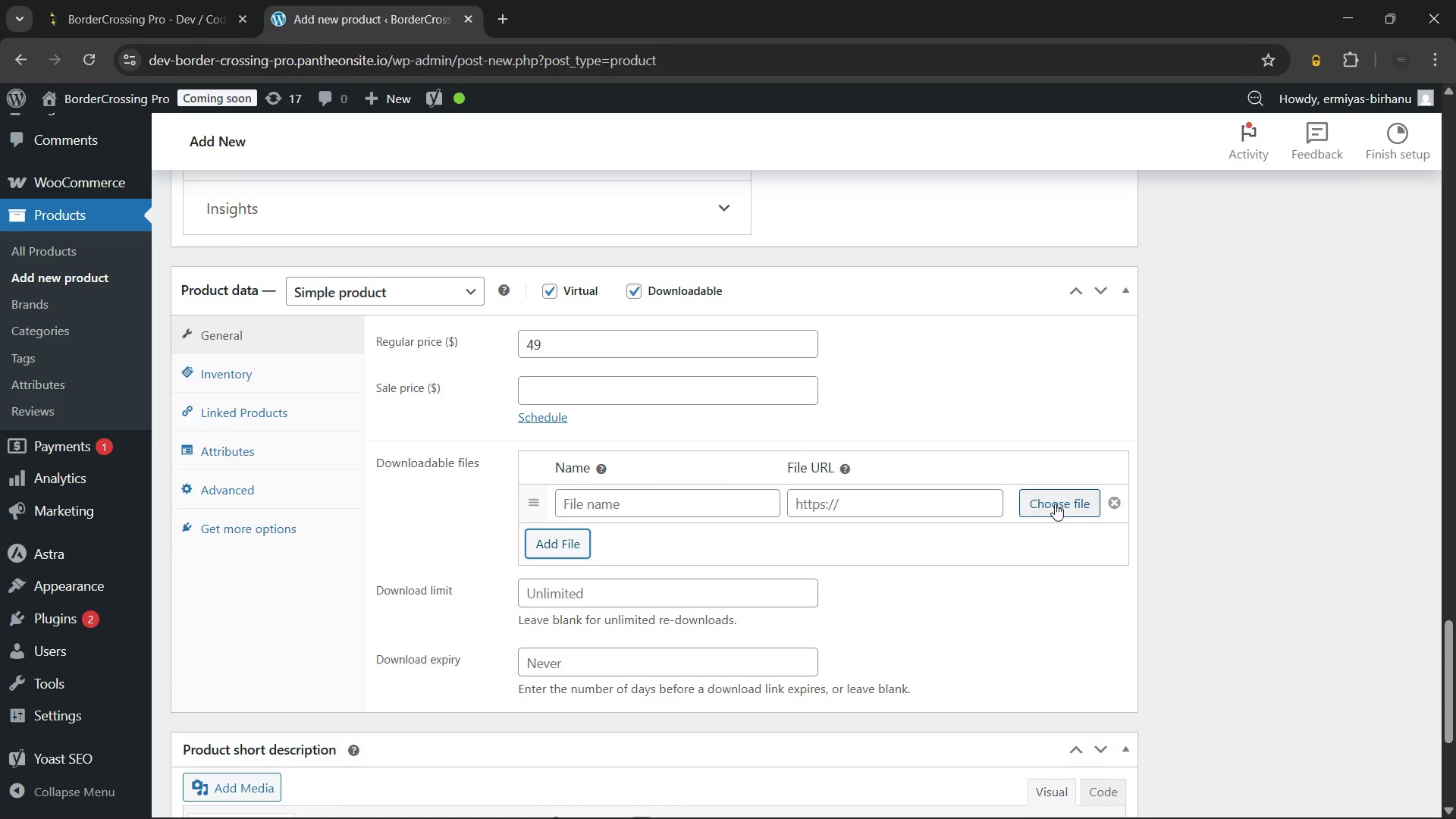 
left_click([1057, 495])
 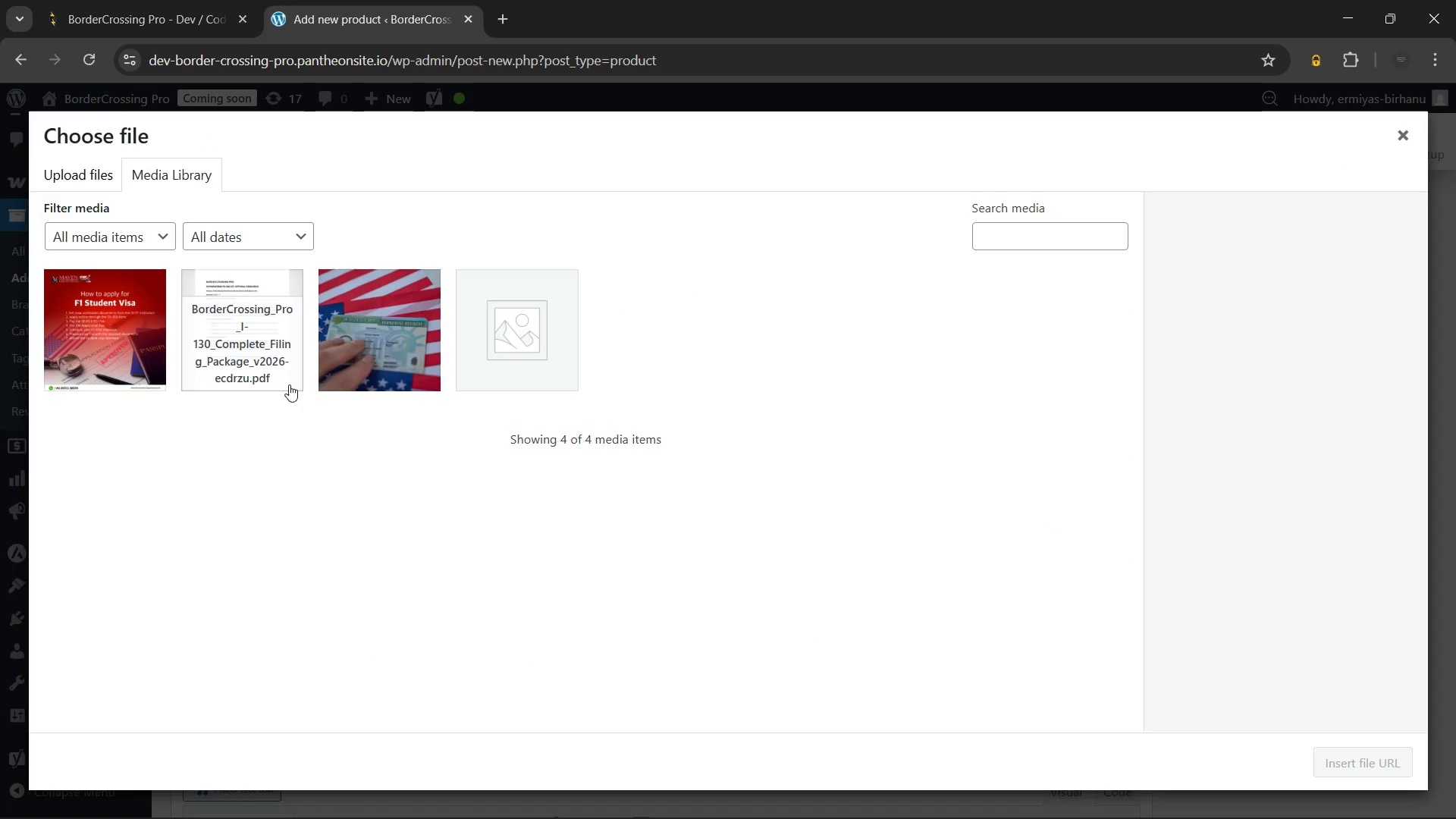 
wait(6.98)
 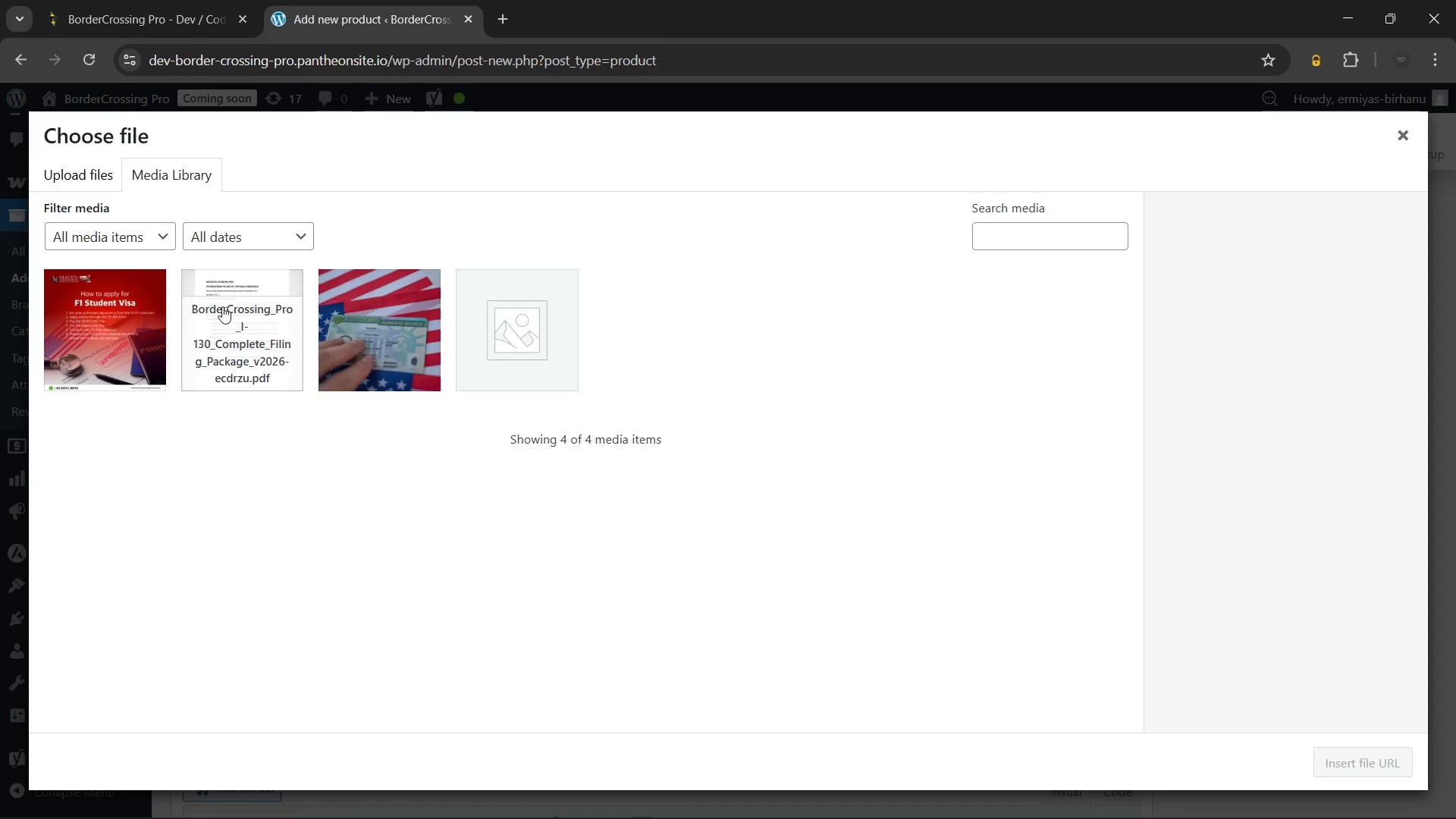 
left_click([60, 177])
 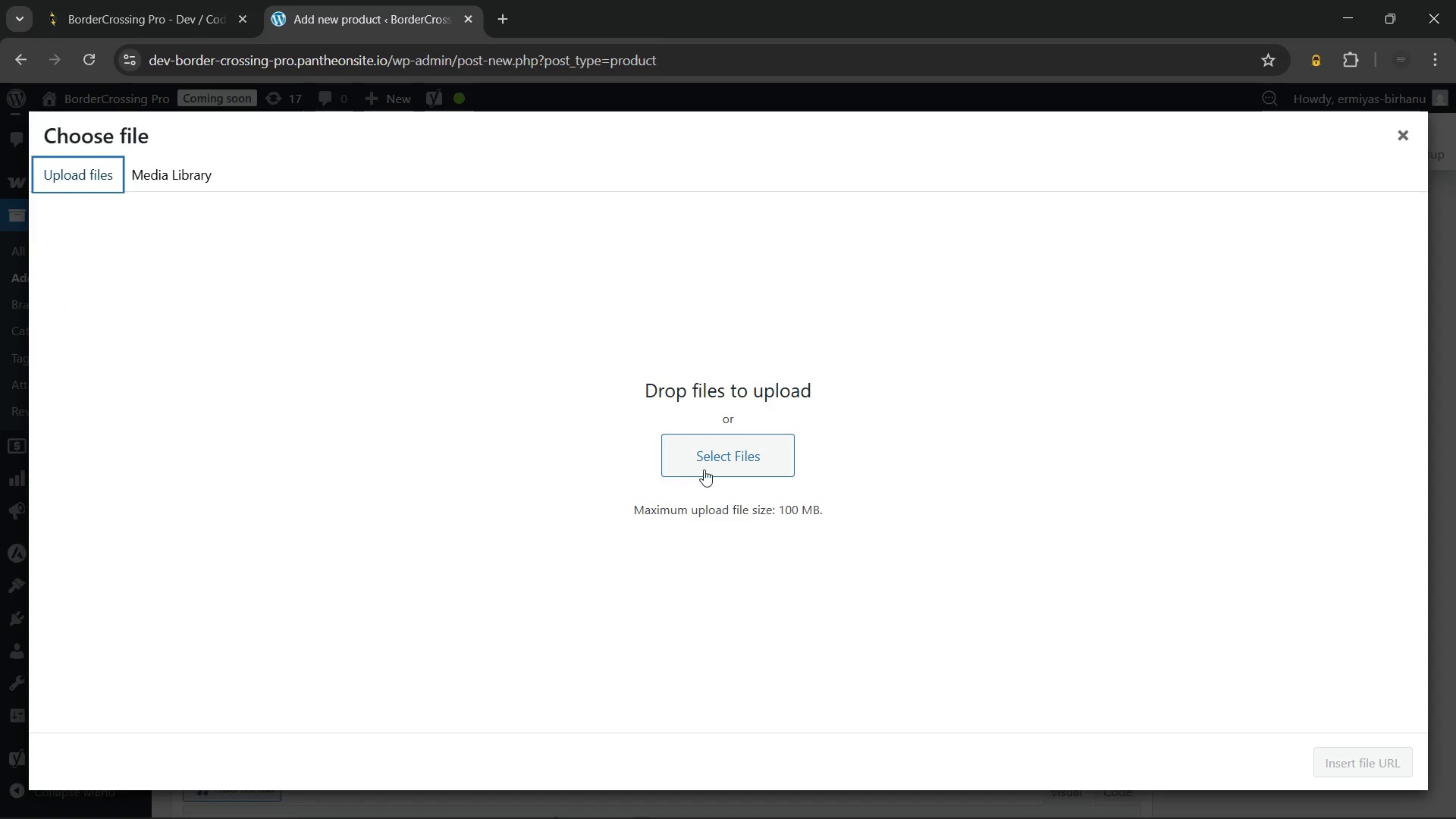 
left_click([706, 455])
 